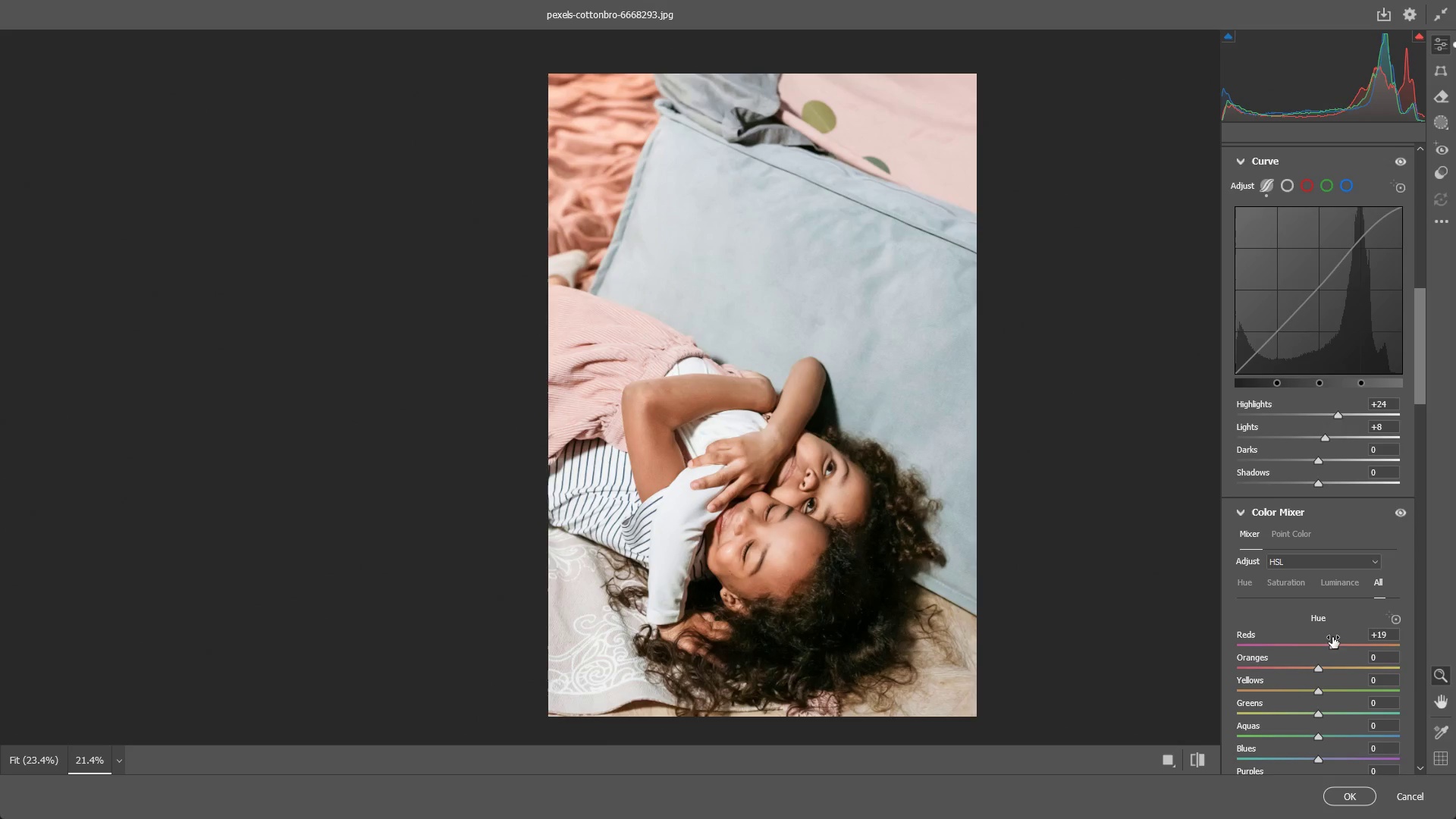 
key(Control+Z)
 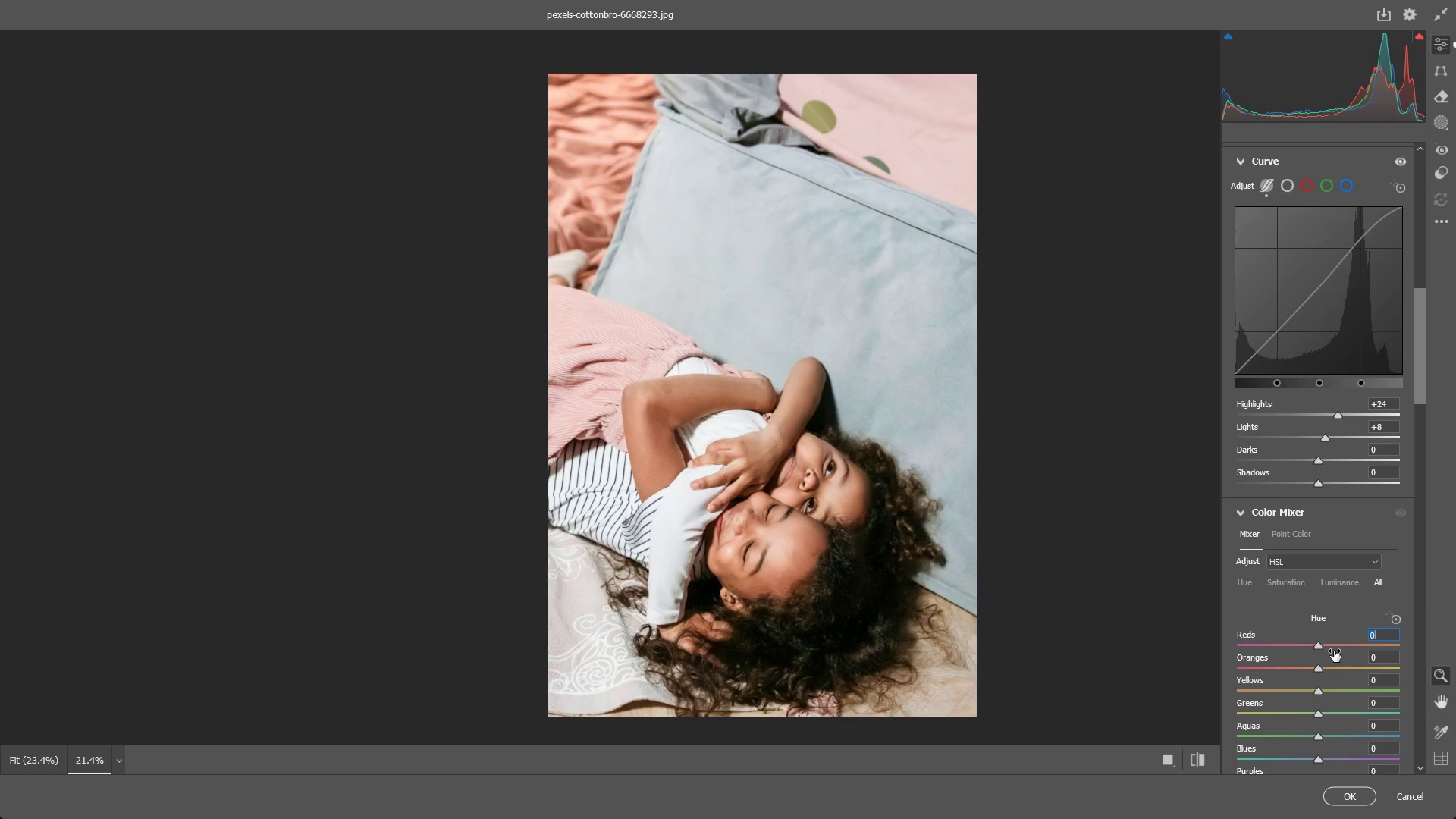 
wait(17.86)
 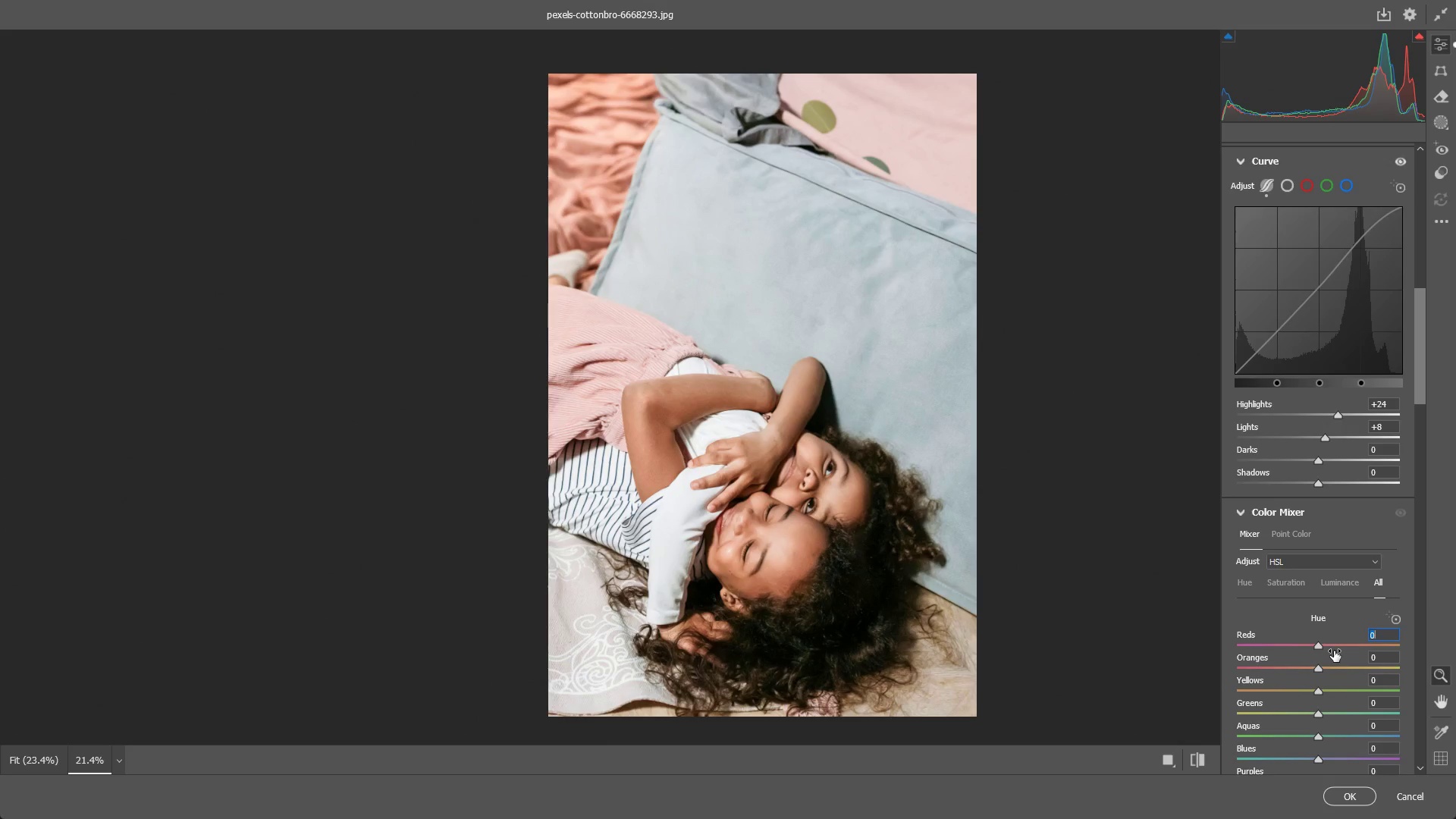 
left_click_drag(start_coordinate=[1322, 667], to_coordinate=[1324, 671])
 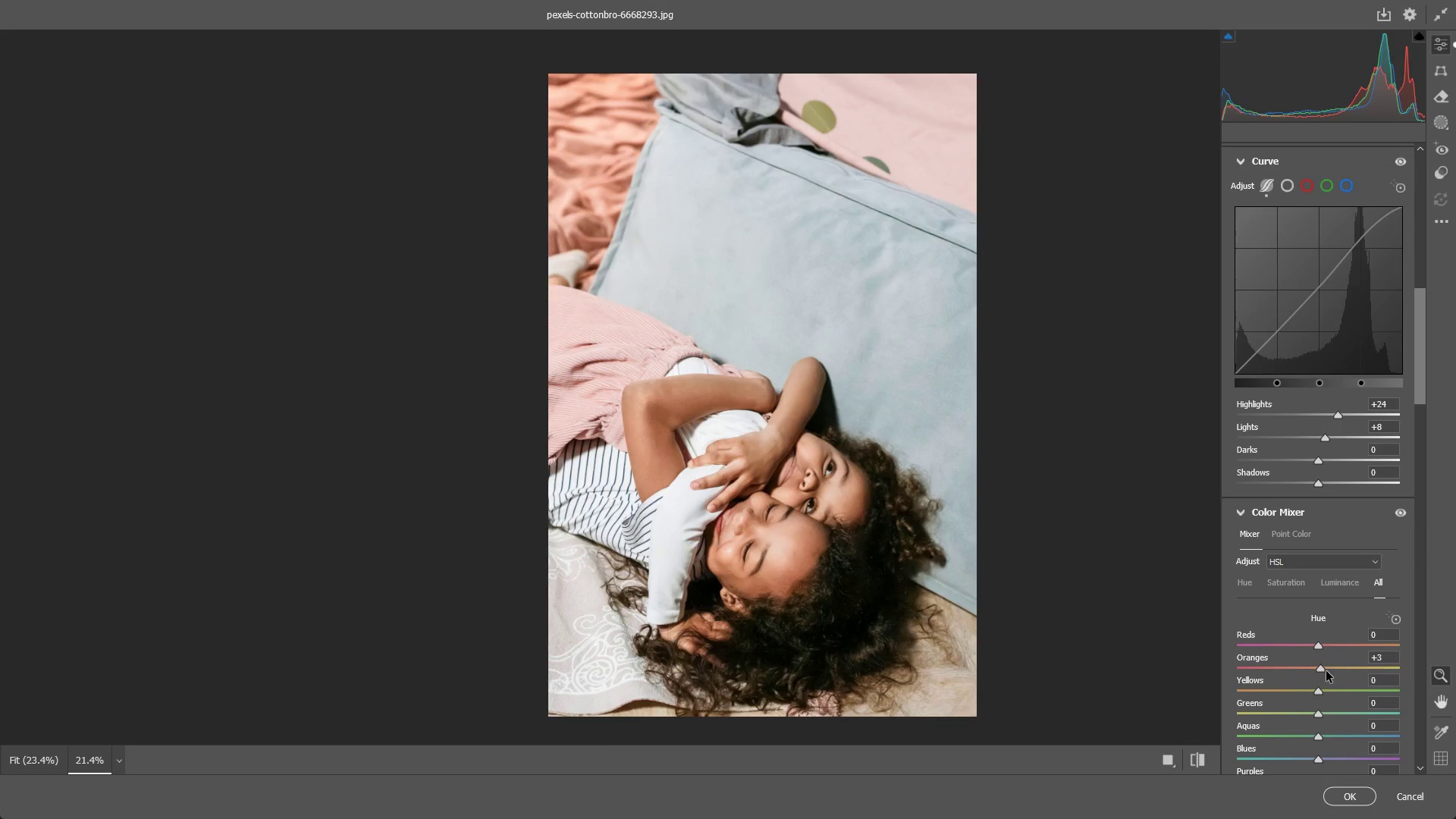 
key(Control+ControlLeft)
 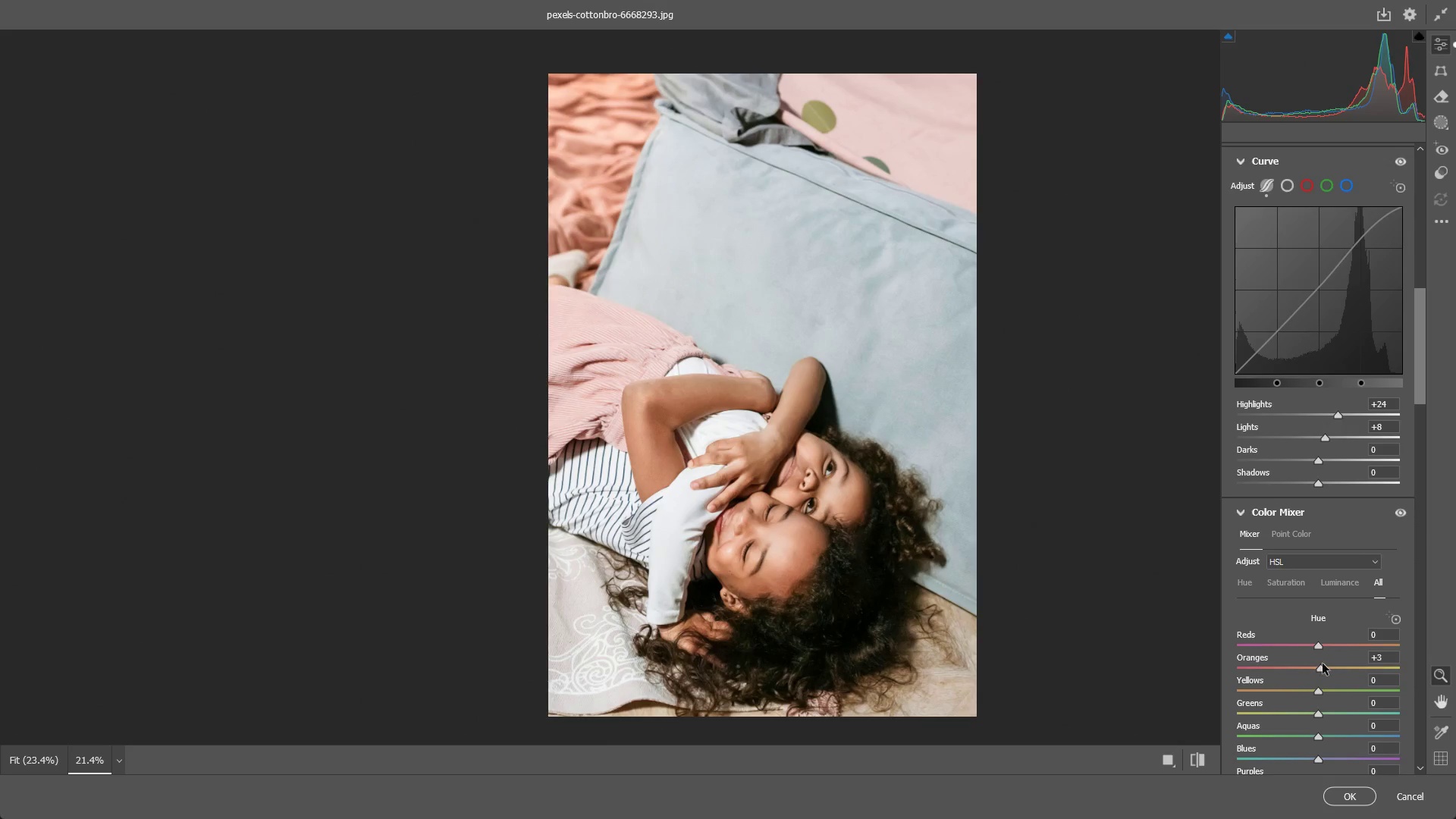 
key(Control+Z)
 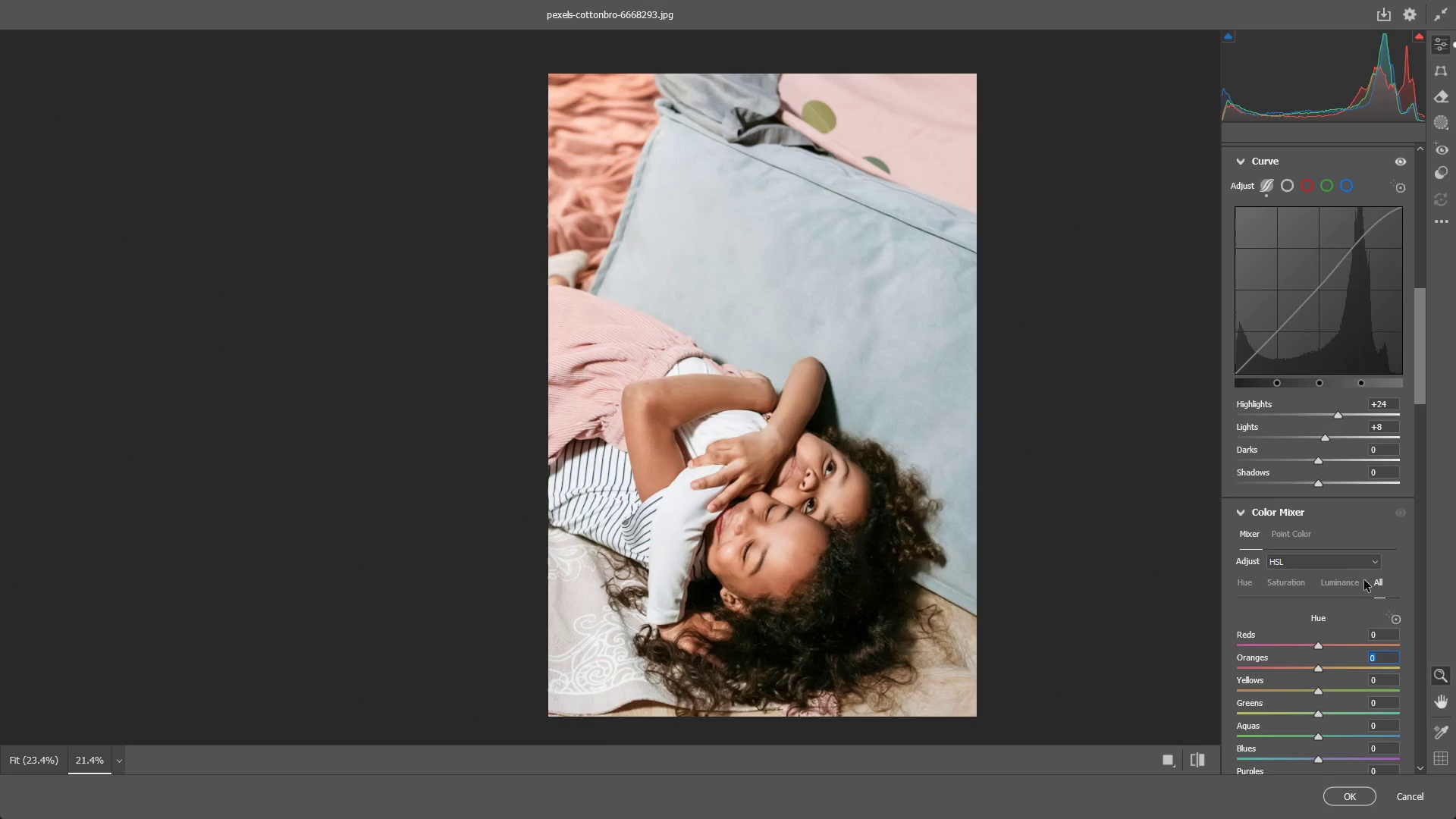 
scroll: coordinate [1339, 632], scroll_direction: down, amount: 27.0
 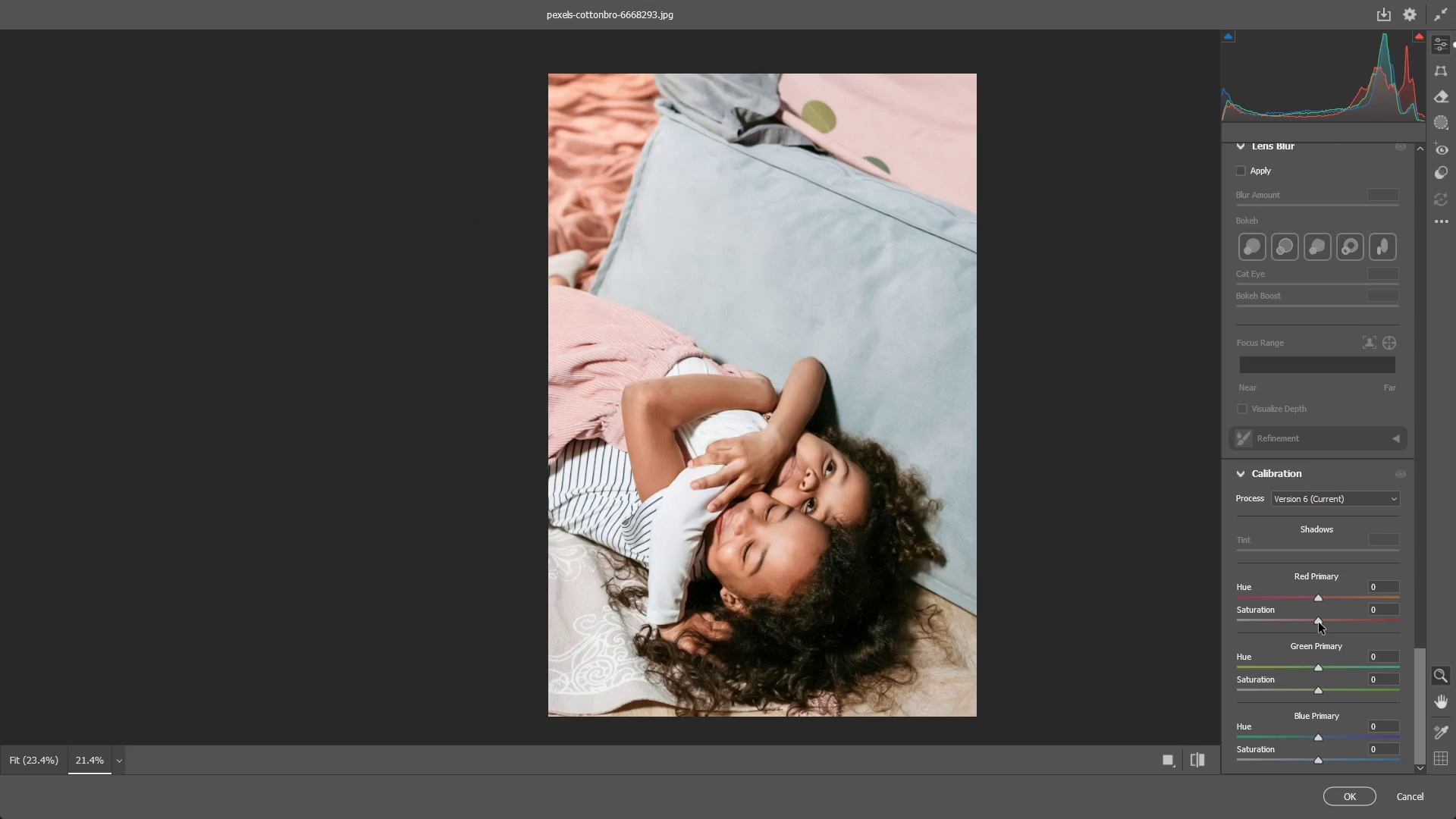 
left_click_drag(start_coordinate=[1321, 618], to_coordinate=[1357, 614])
 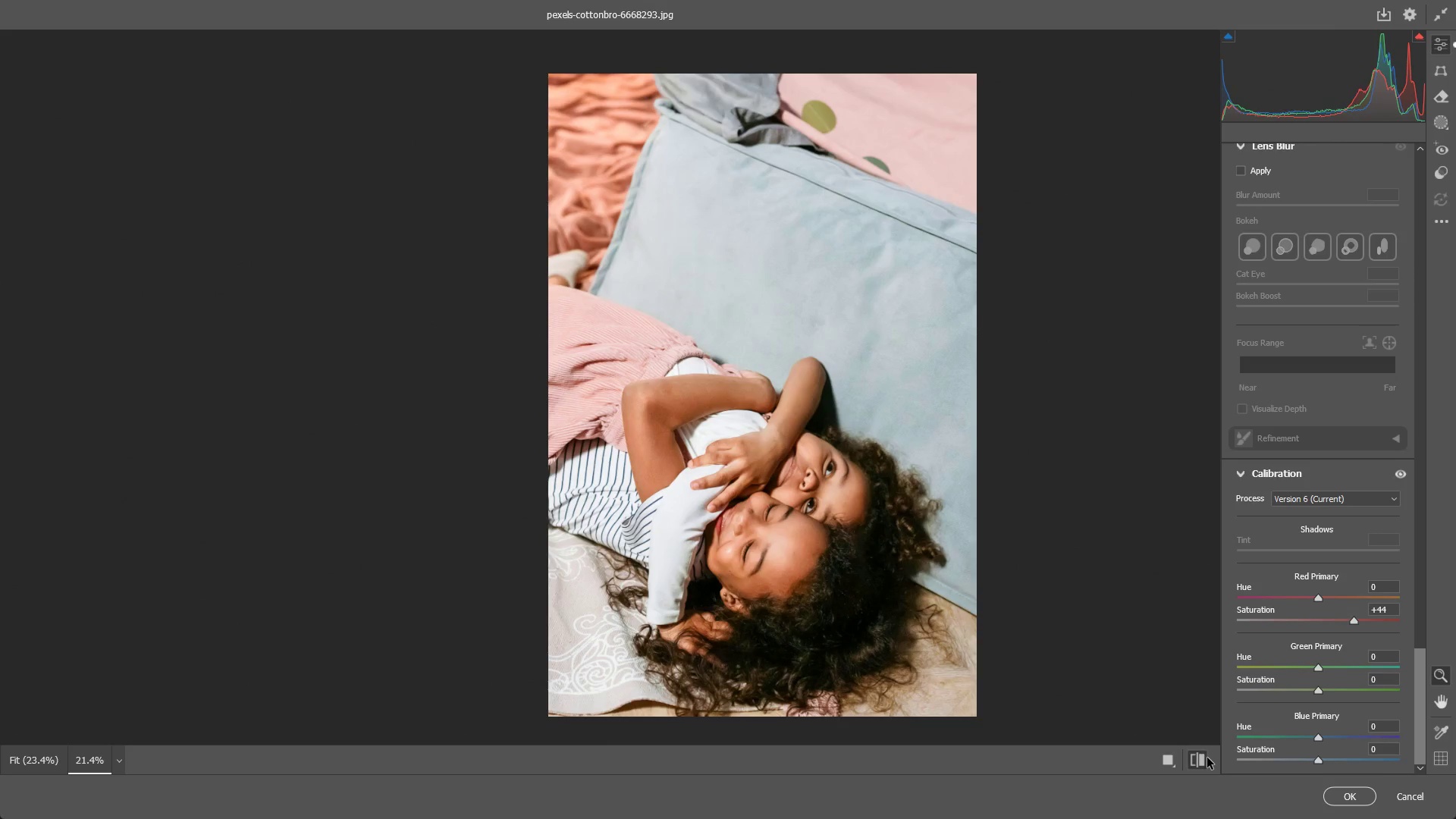 
double_click([1207, 758])
 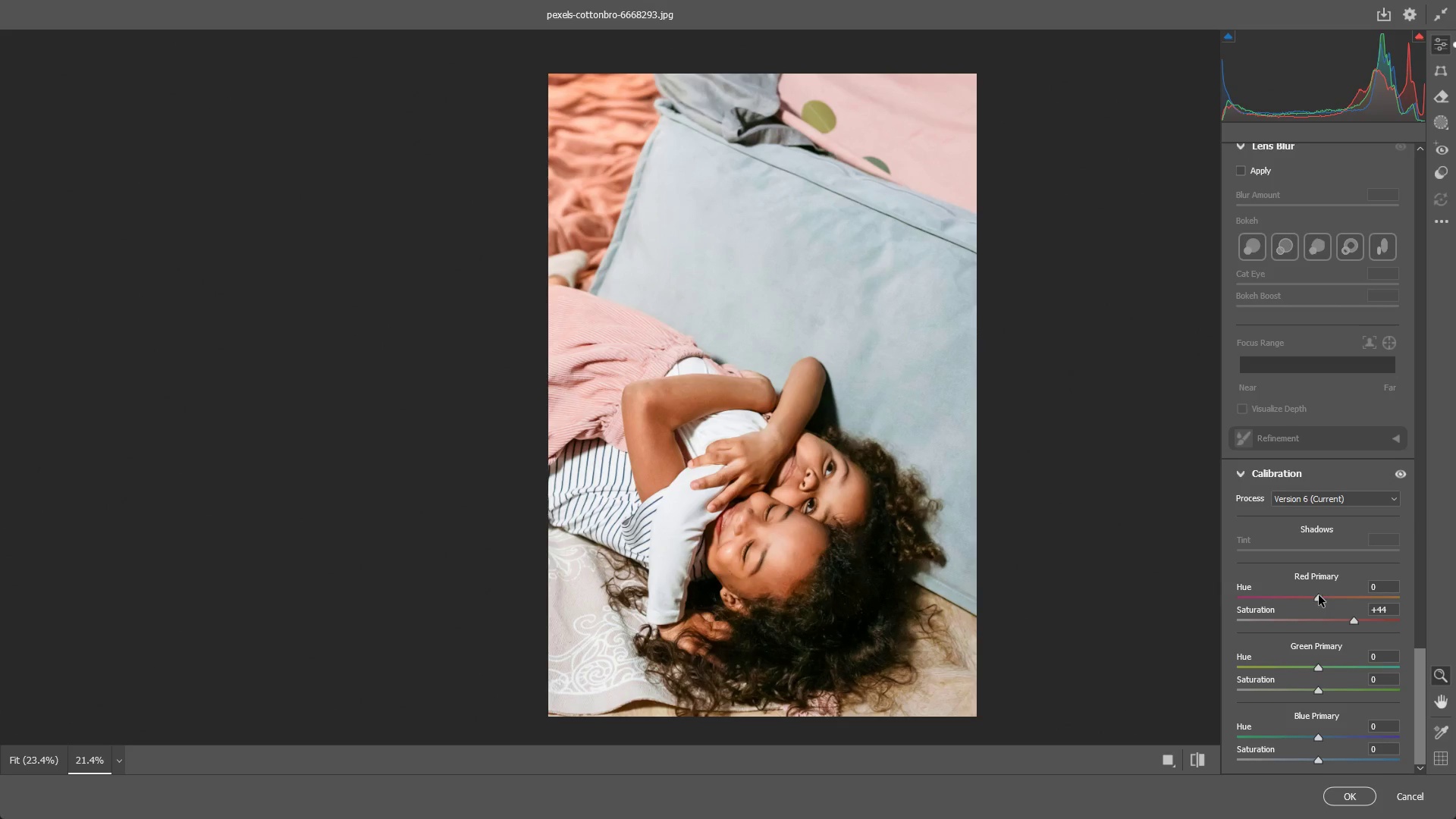 
left_click_drag(start_coordinate=[1320, 595], to_coordinate=[1304, 599])
 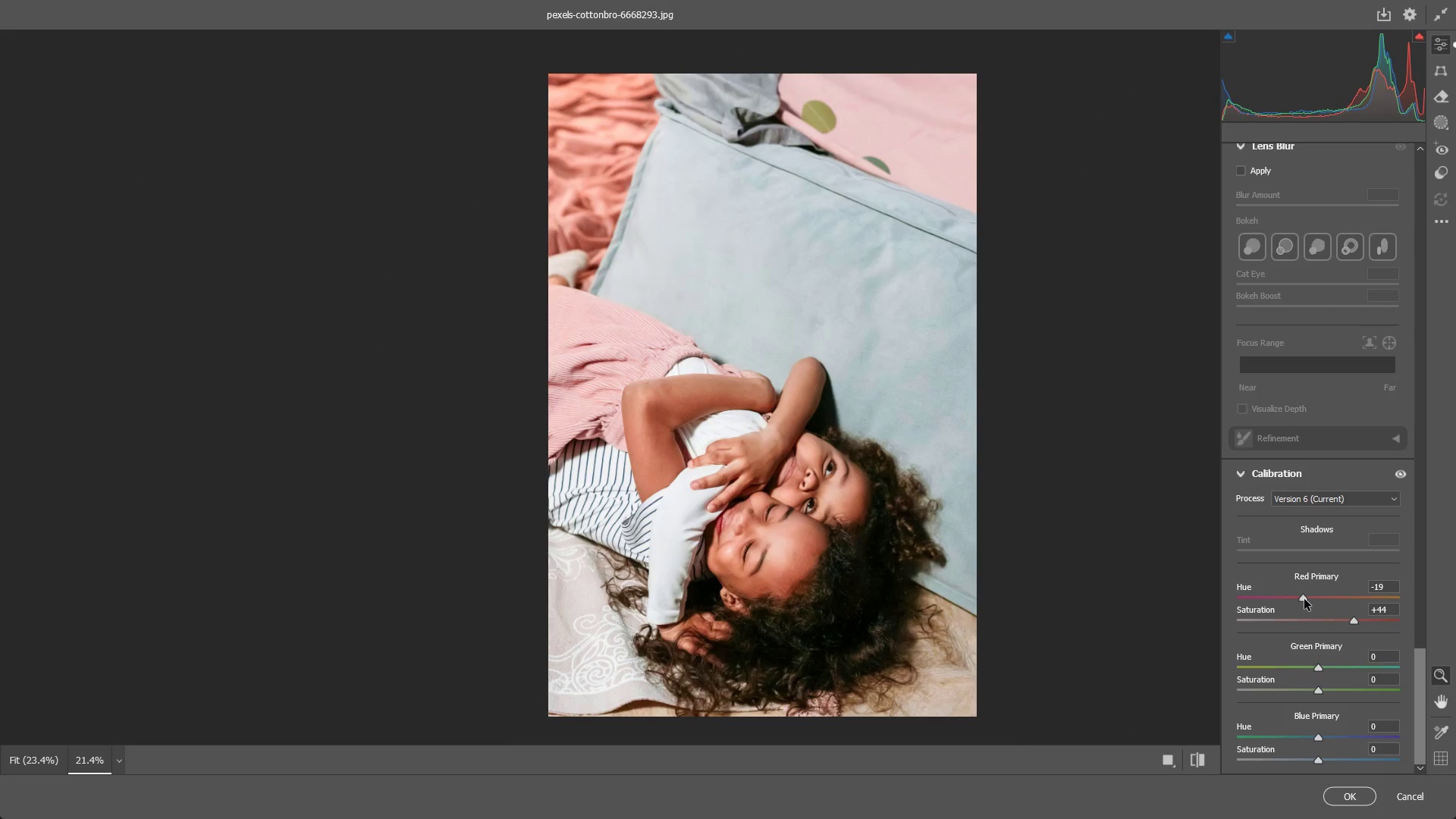 
key(Control+ControlLeft)
 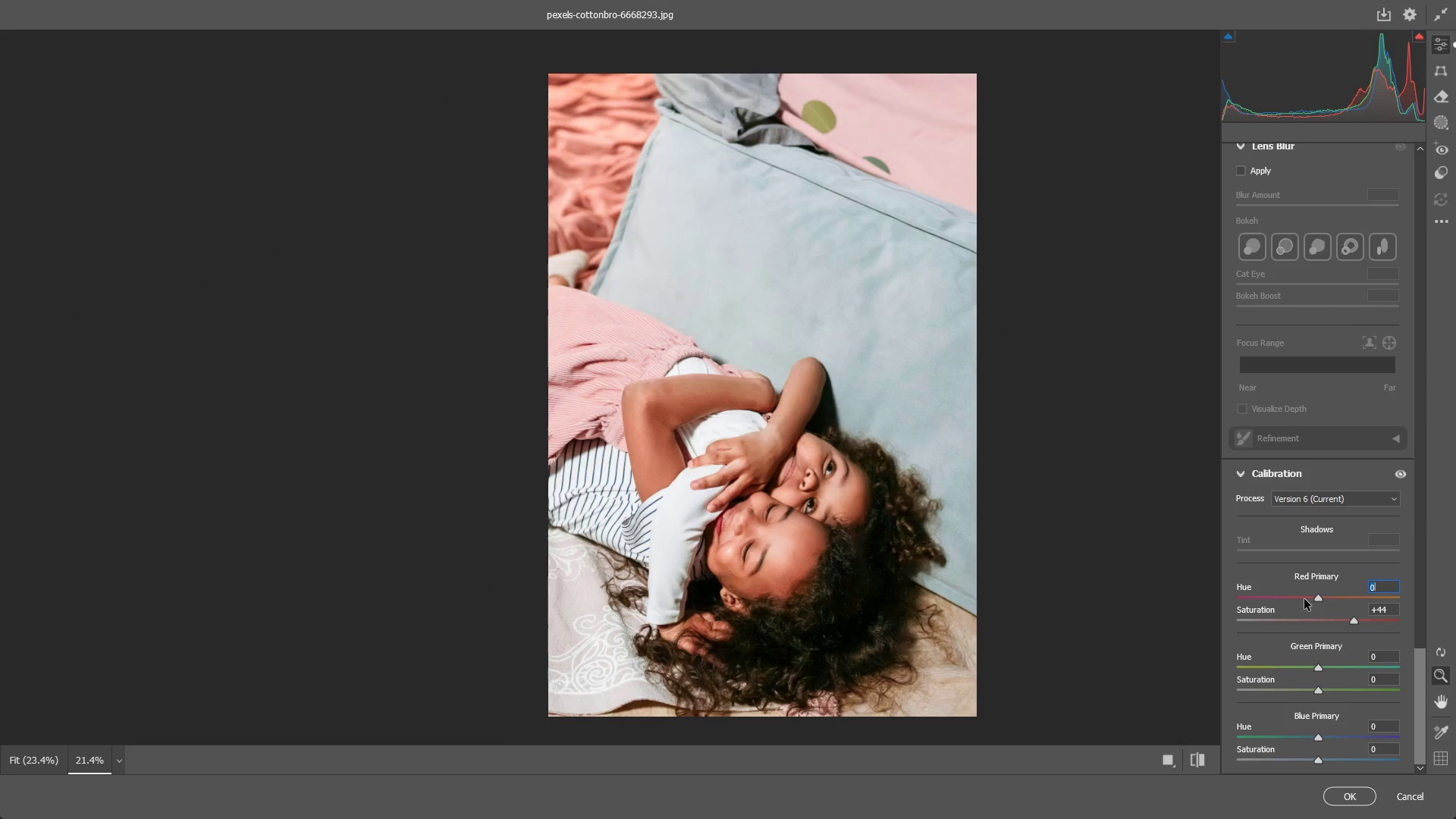 
key(Control+Z)
 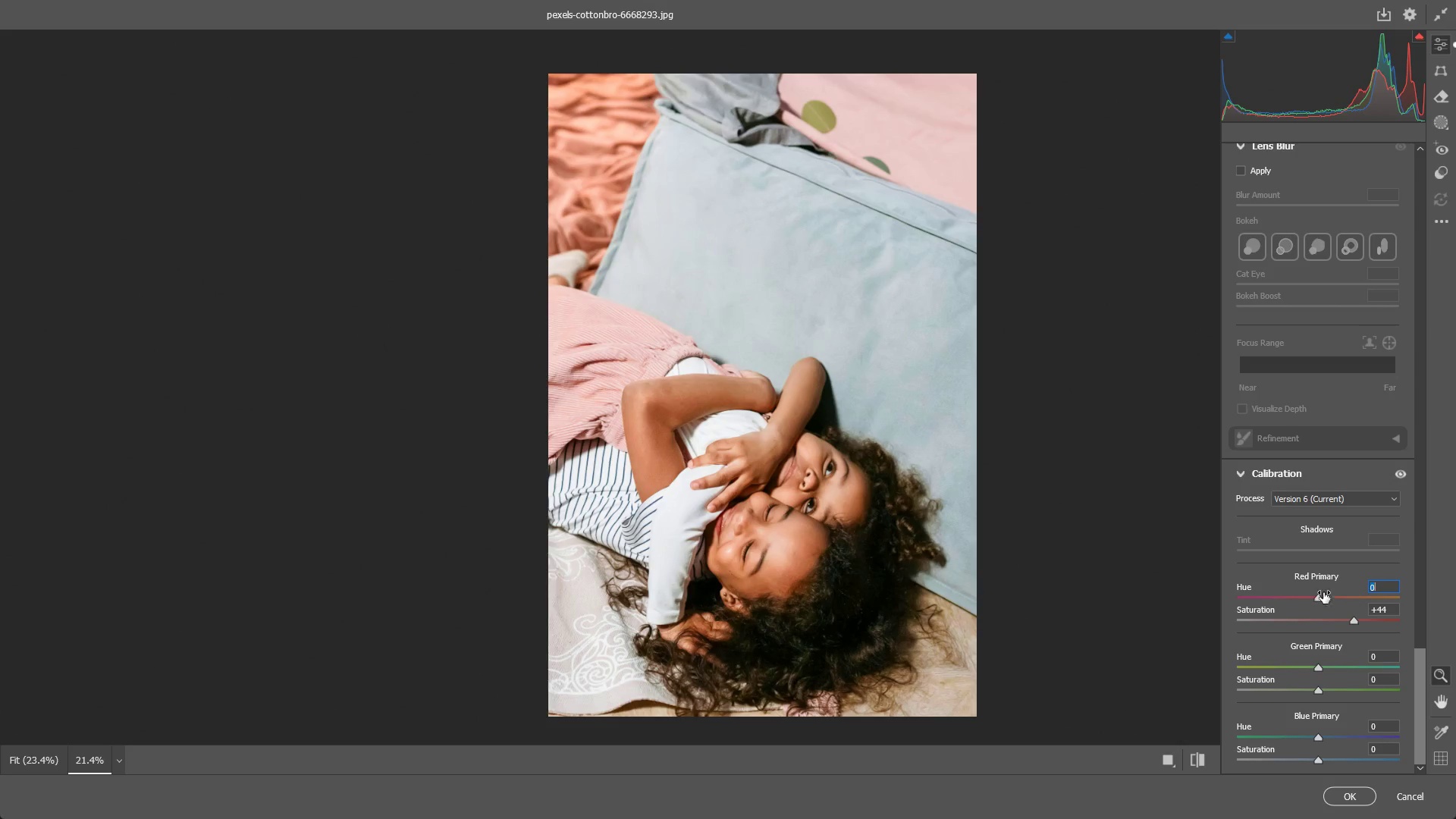 
scroll: coordinate [1326, 601], scroll_direction: down, amount: 3.0
 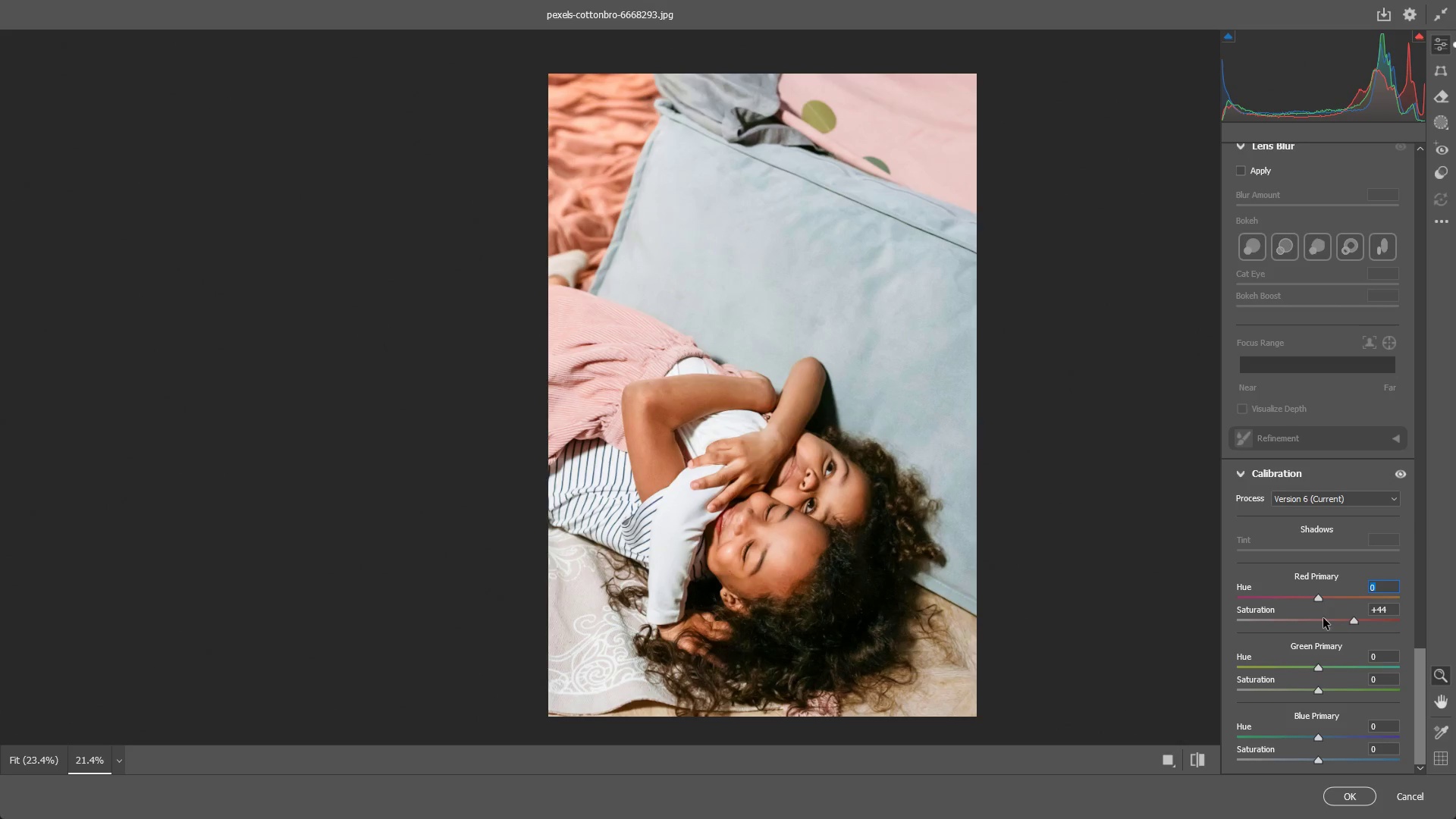 
scroll: coordinate [1275, 450], scroll_direction: up, amount: 8.0
 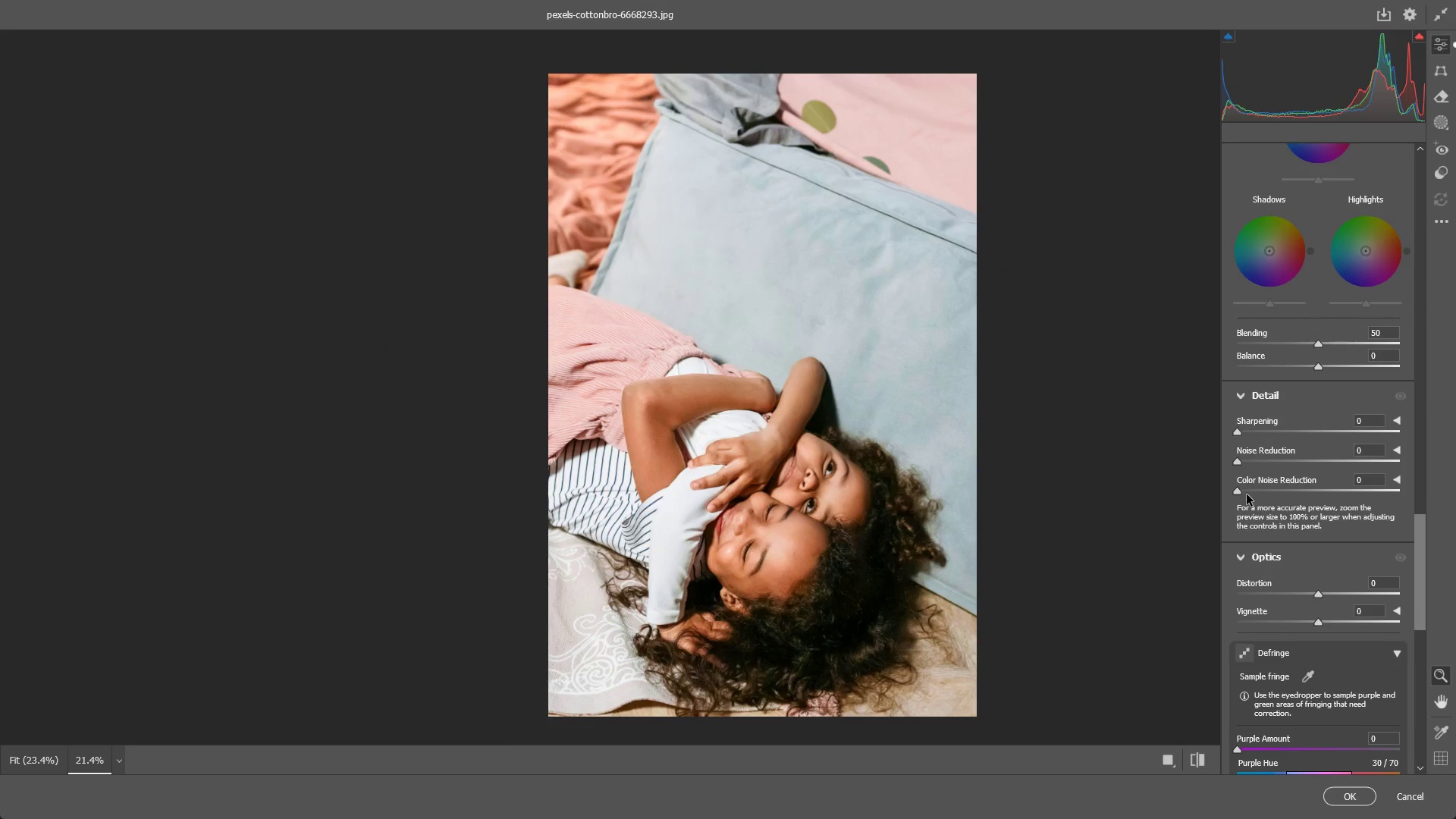 
left_click_drag(start_coordinate=[1238, 490], to_coordinate=[1232, 495])
 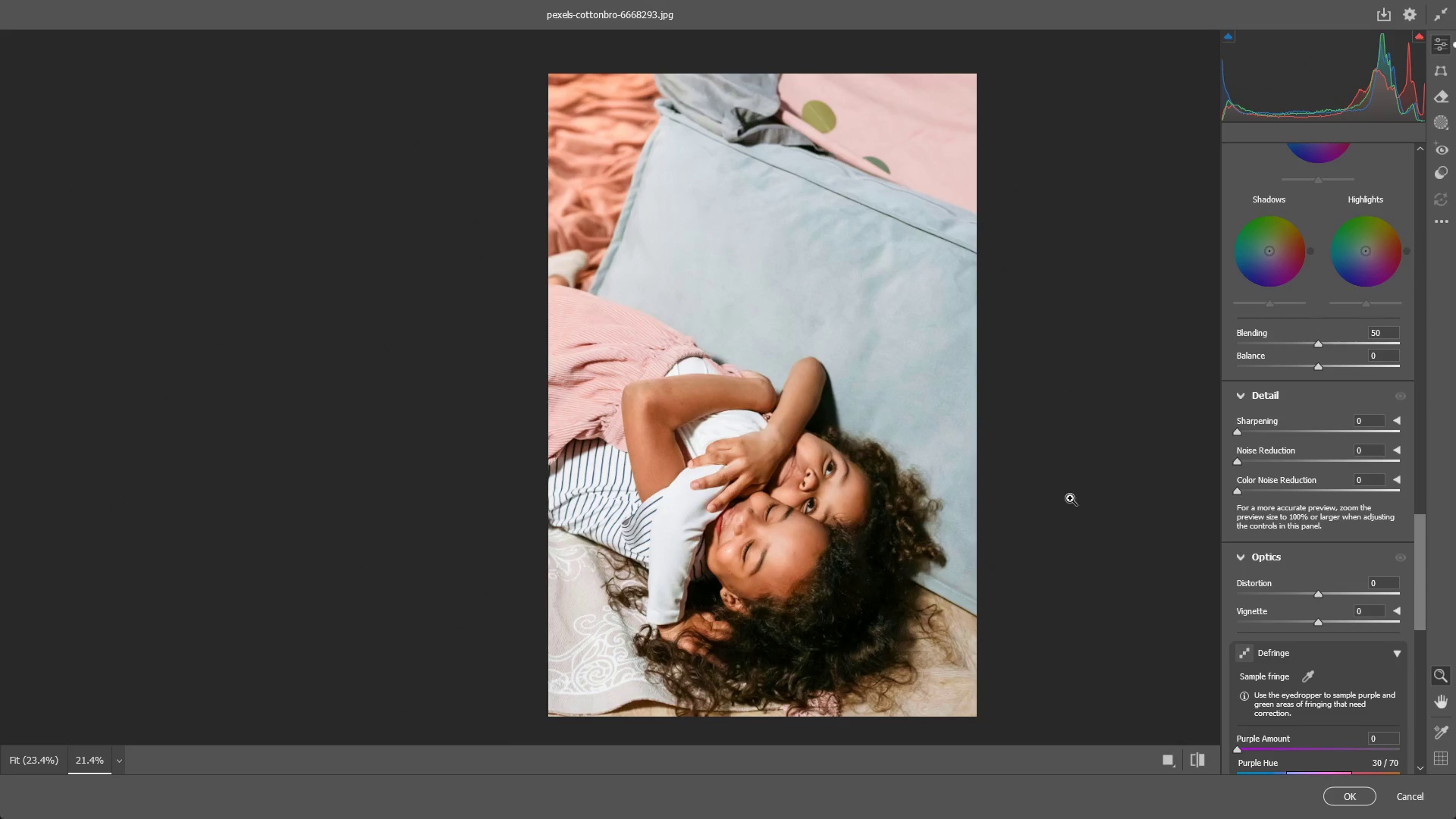 
left_click_drag(start_coordinate=[733, 471], to_coordinate=[741, 477])
 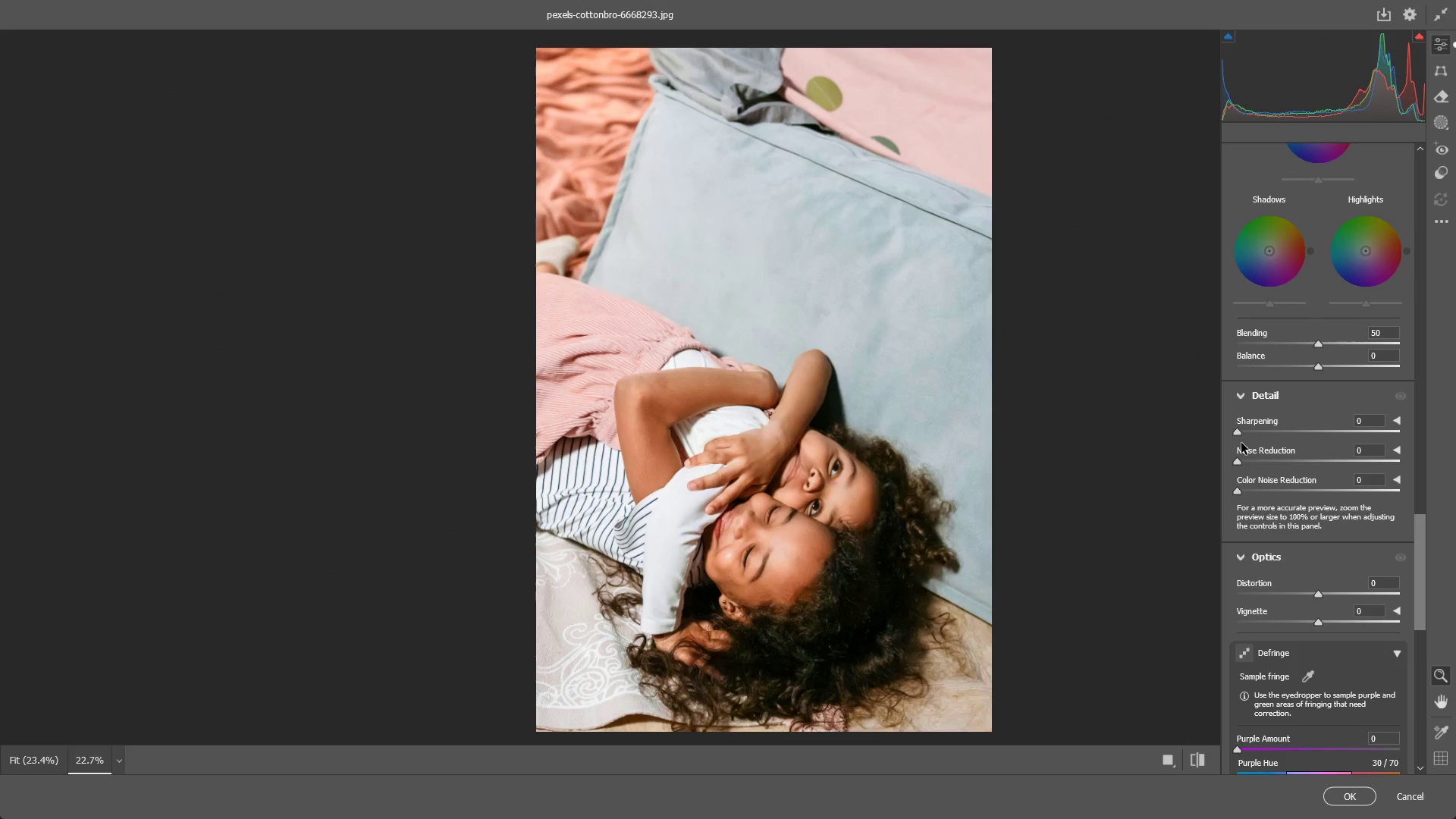 
left_click_drag(start_coordinate=[1236, 433], to_coordinate=[1214, 435])
 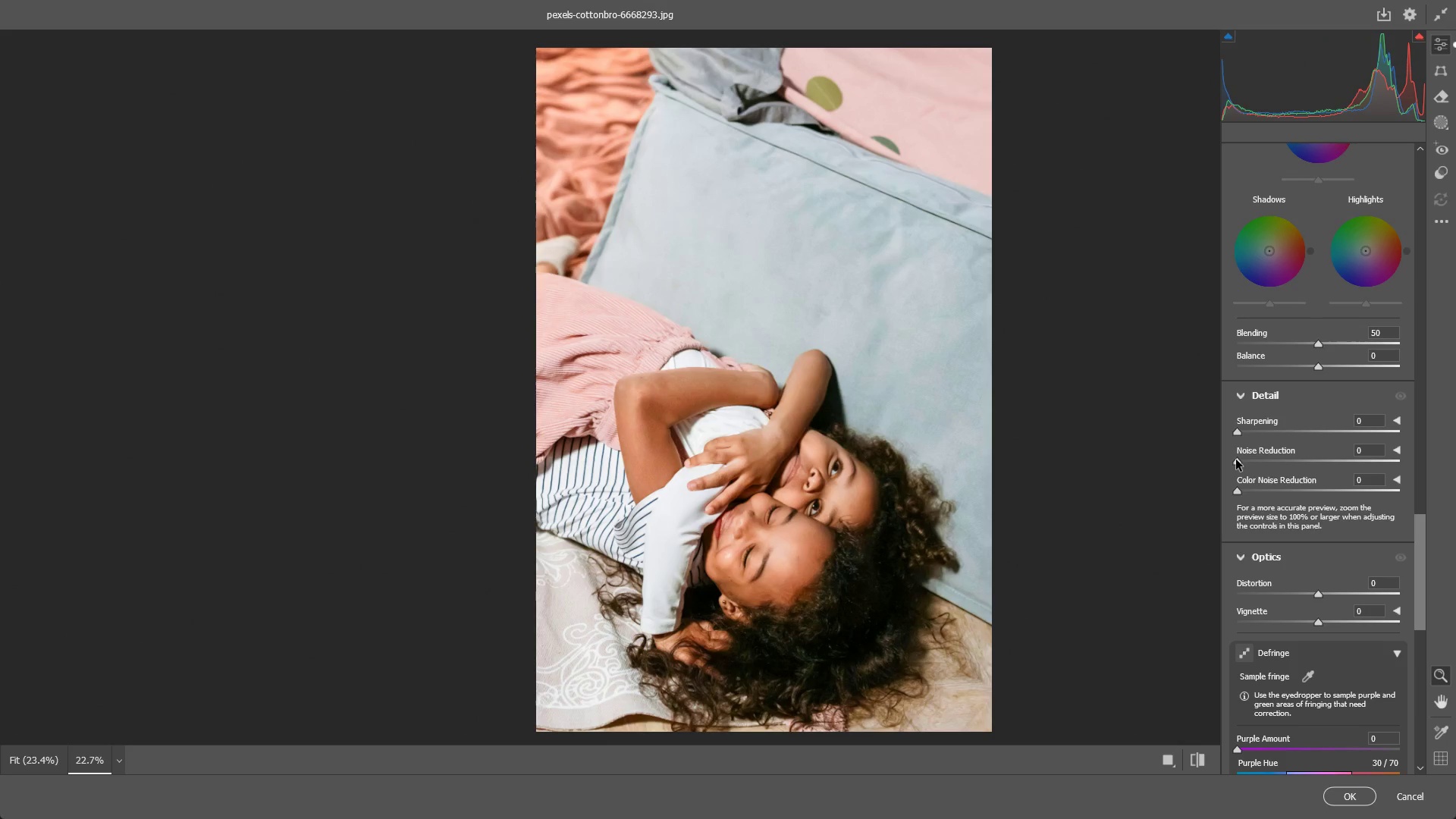 
left_click_drag(start_coordinate=[1236, 460], to_coordinate=[1217, 467])
 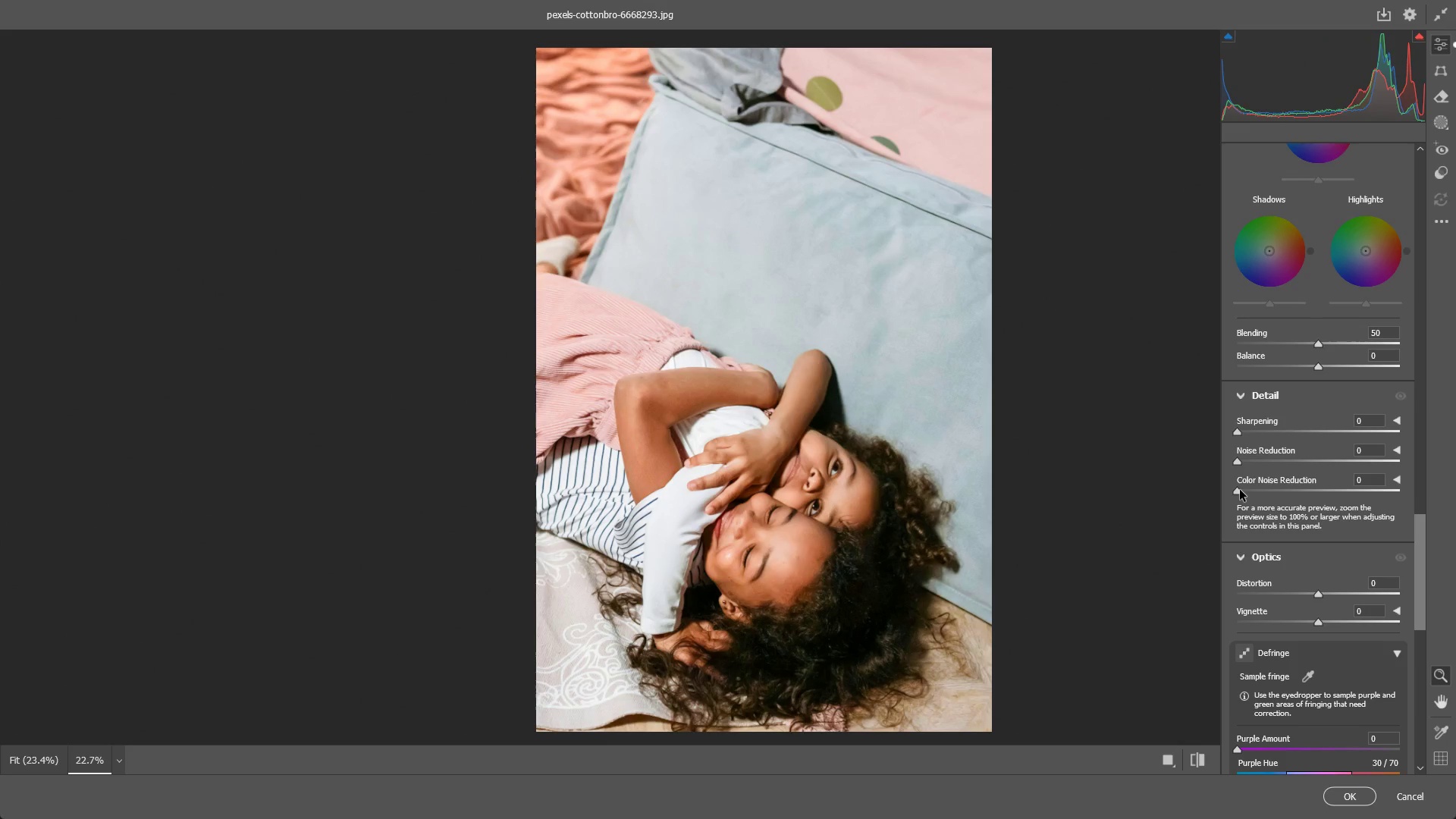 
left_click_drag(start_coordinate=[1240, 490], to_coordinate=[1304, 497])
 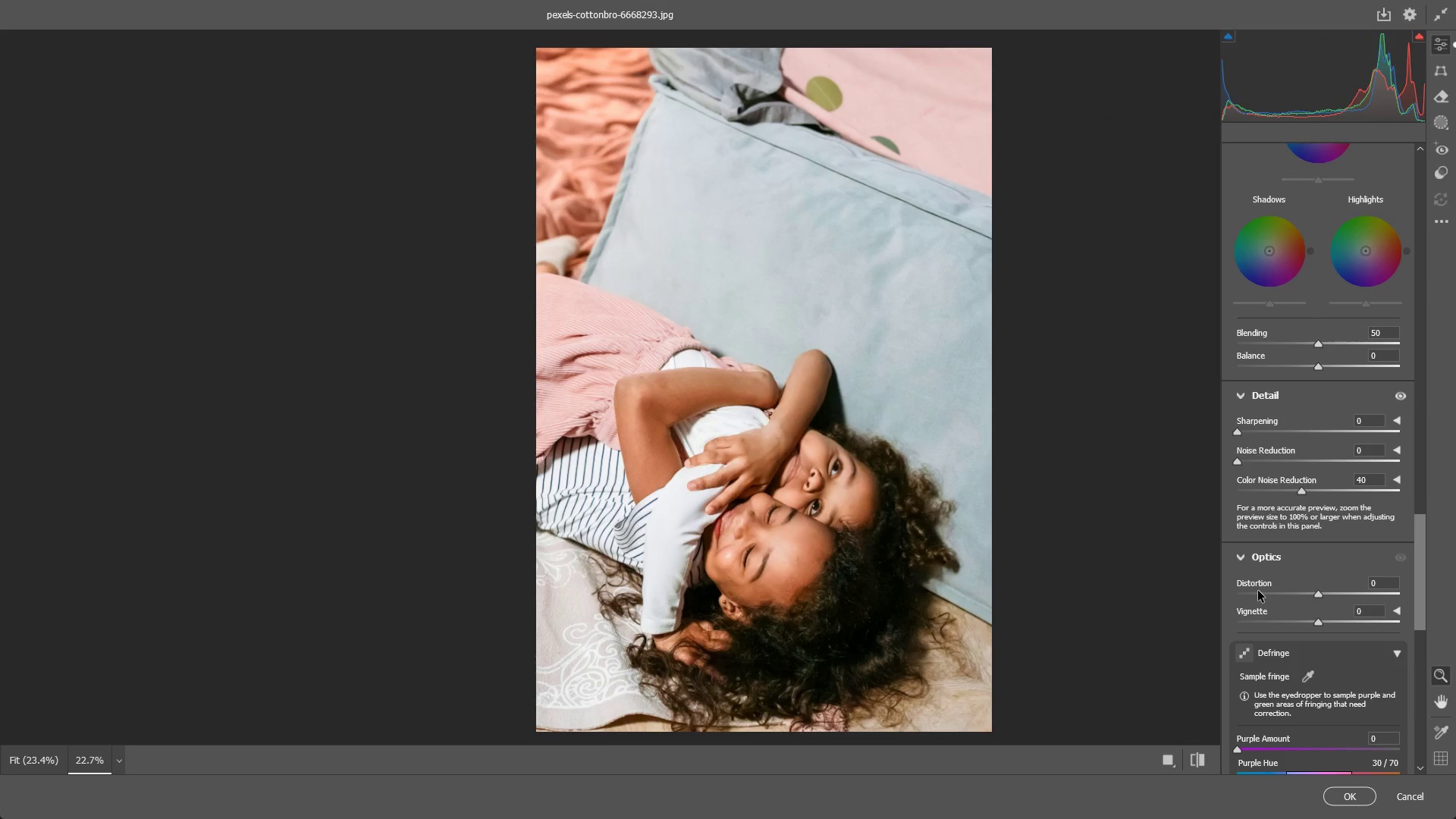 
wait(6.88)
 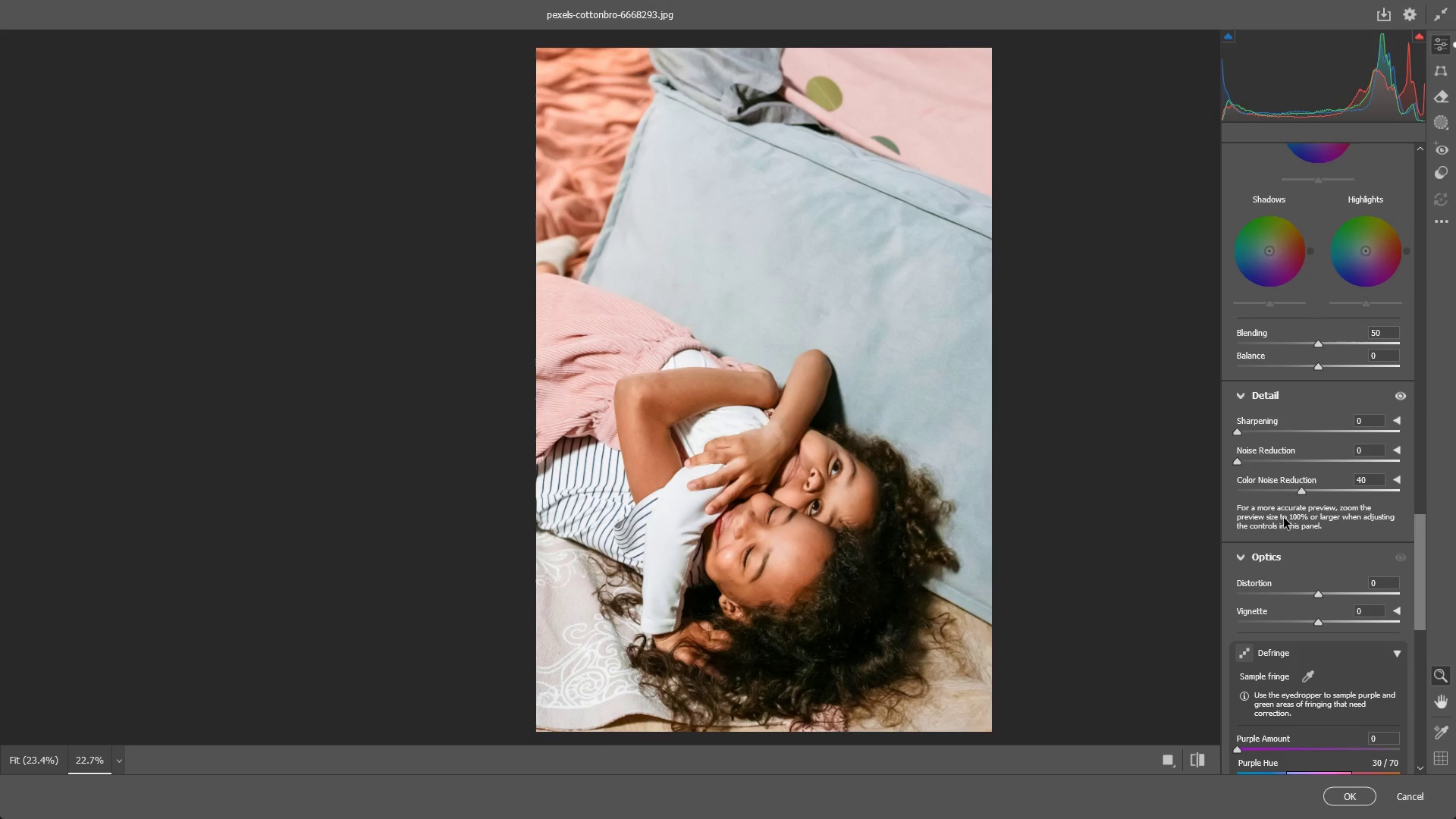 
left_click_drag(start_coordinate=[805, 466], to_coordinate=[796, 465])
 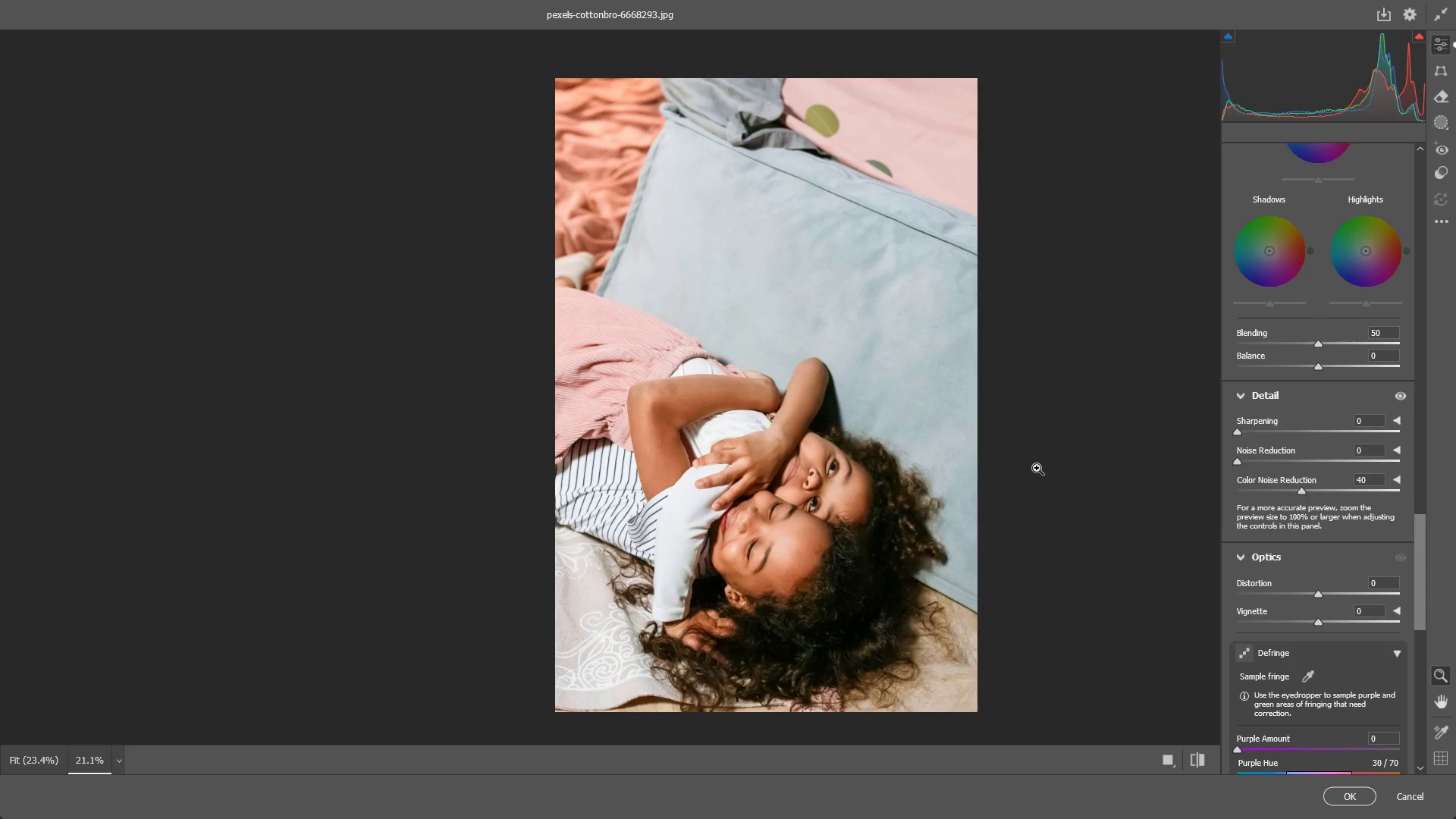 
left_click_drag(start_coordinate=[801, 462], to_coordinate=[790, 464])
 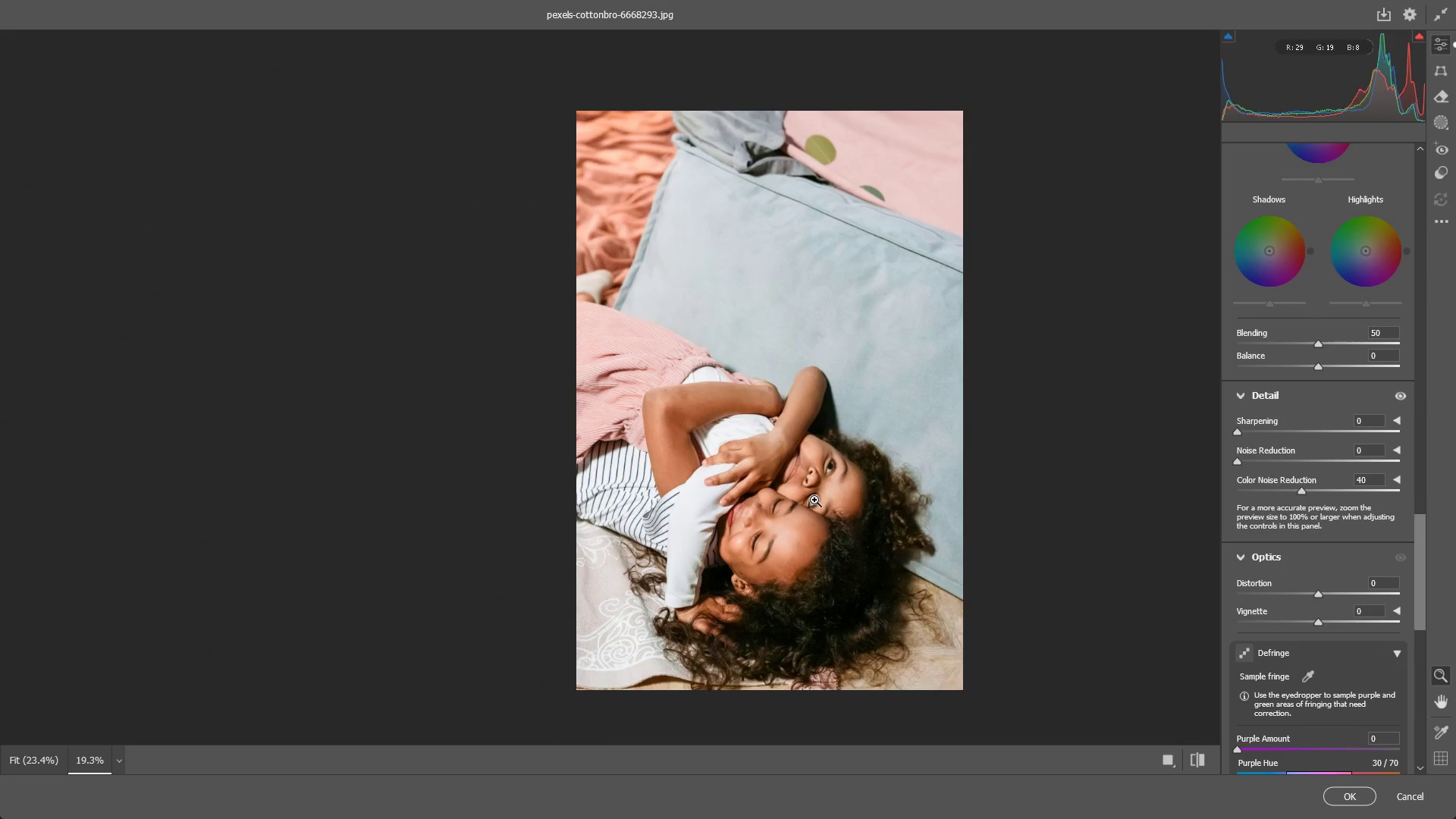 
wait(14.56)
 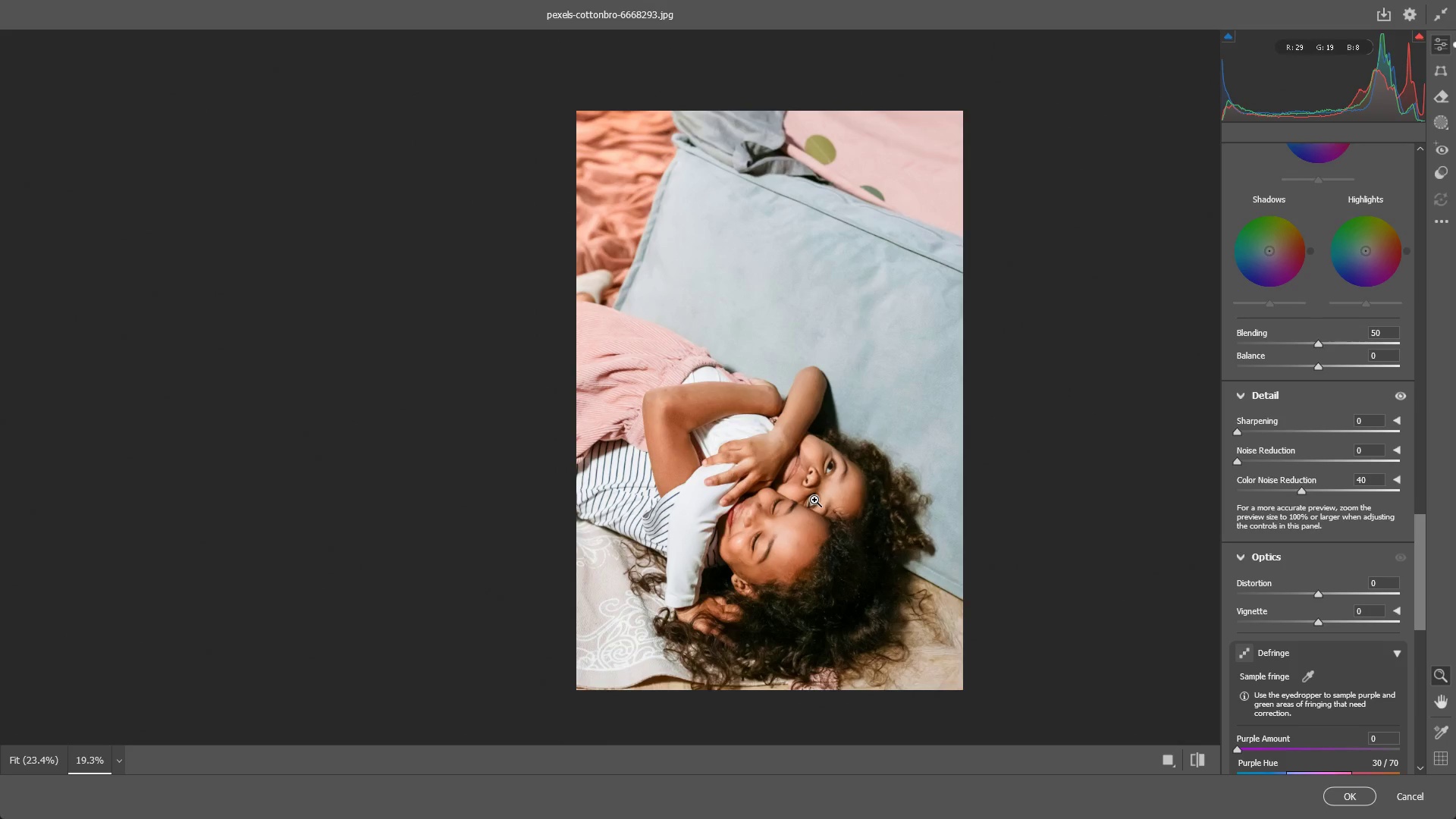 
left_click_drag(start_coordinate=[805, 502], to_coordinate=[813, 486])
 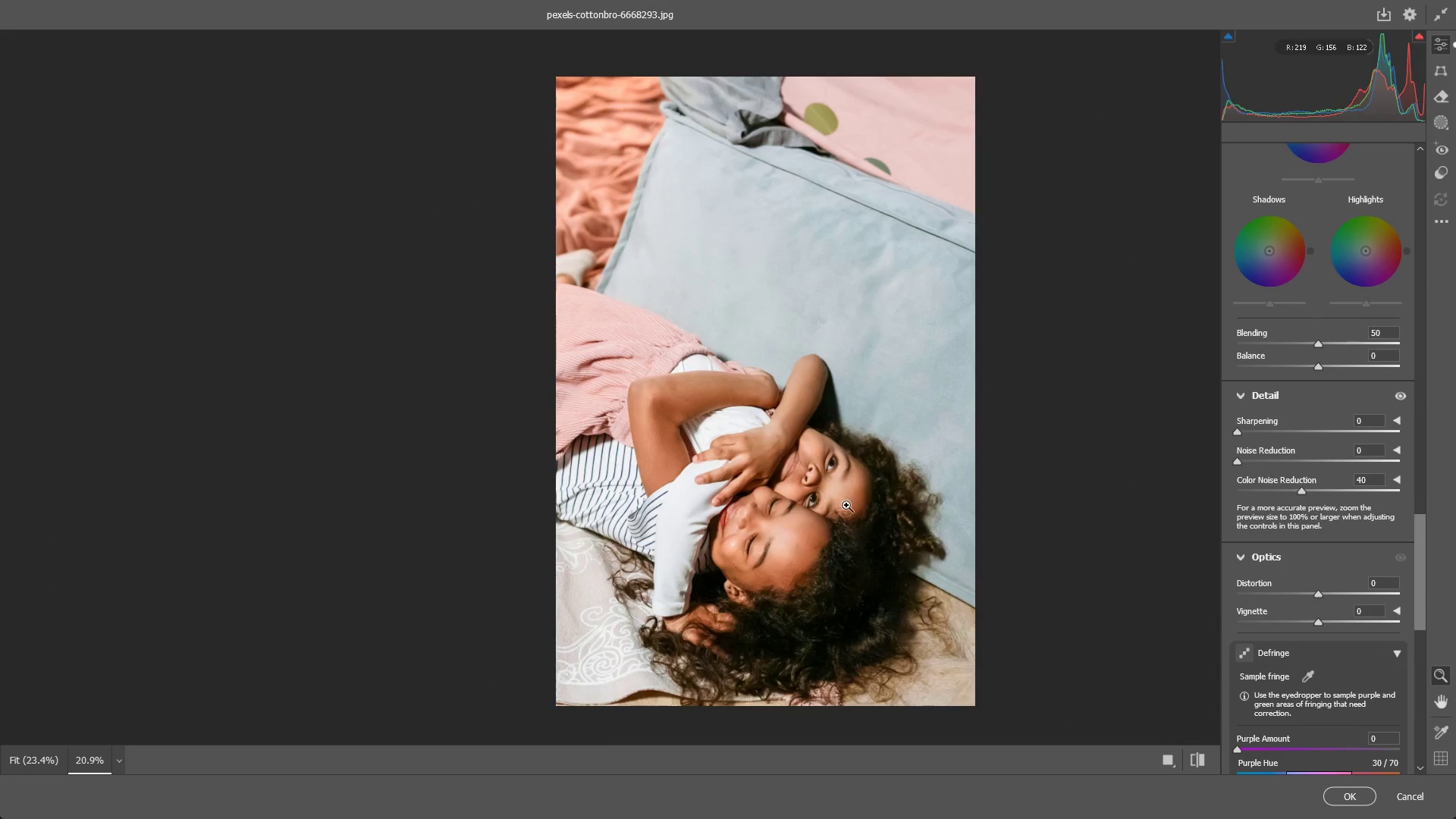 
left_click_drag(start_coordinate=[849, 504], to_coordinate=[834, 504])
 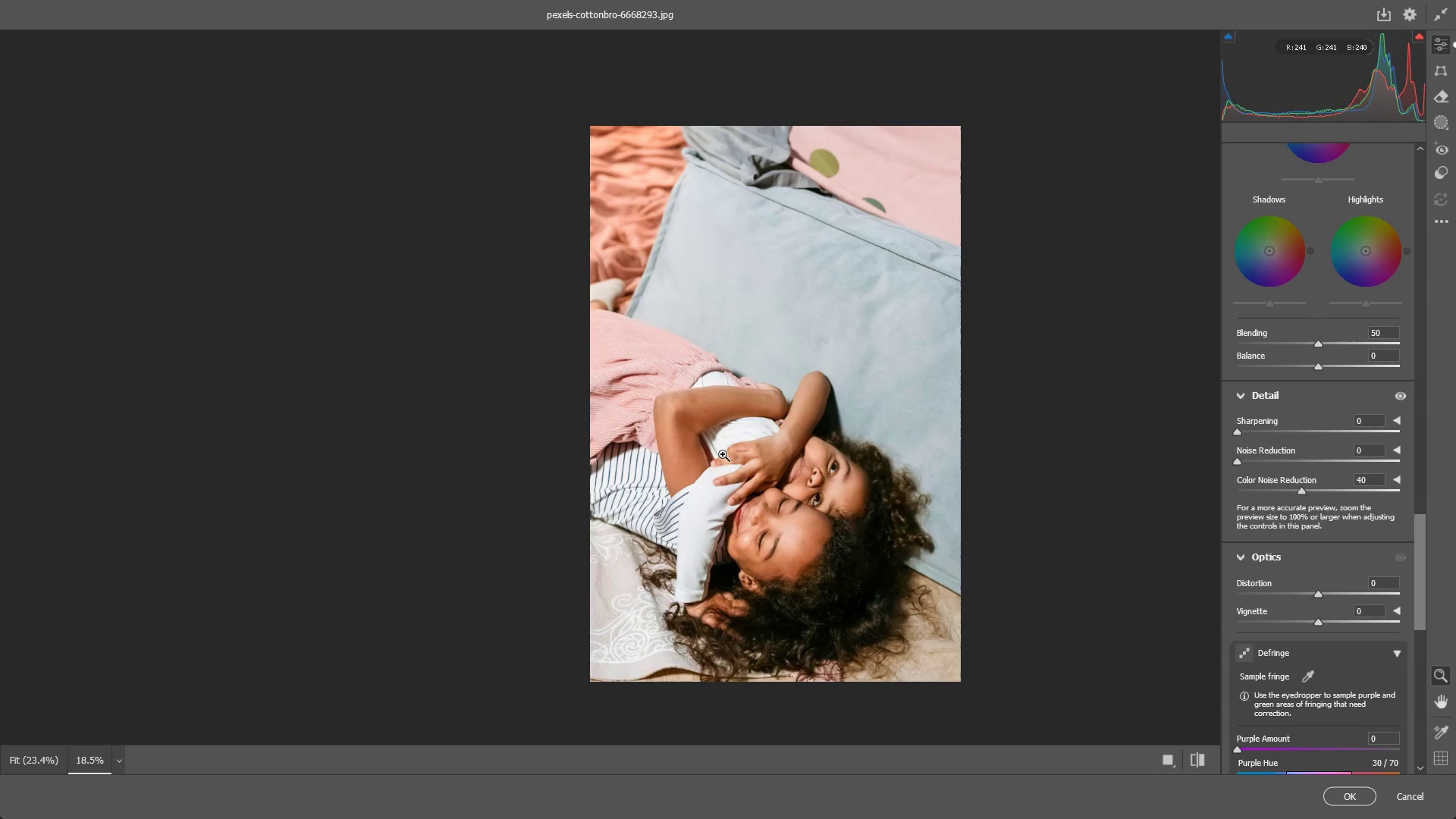 
left_click_drag(start_coordinate=[691, 400], to_coordinate=[708, 406])
 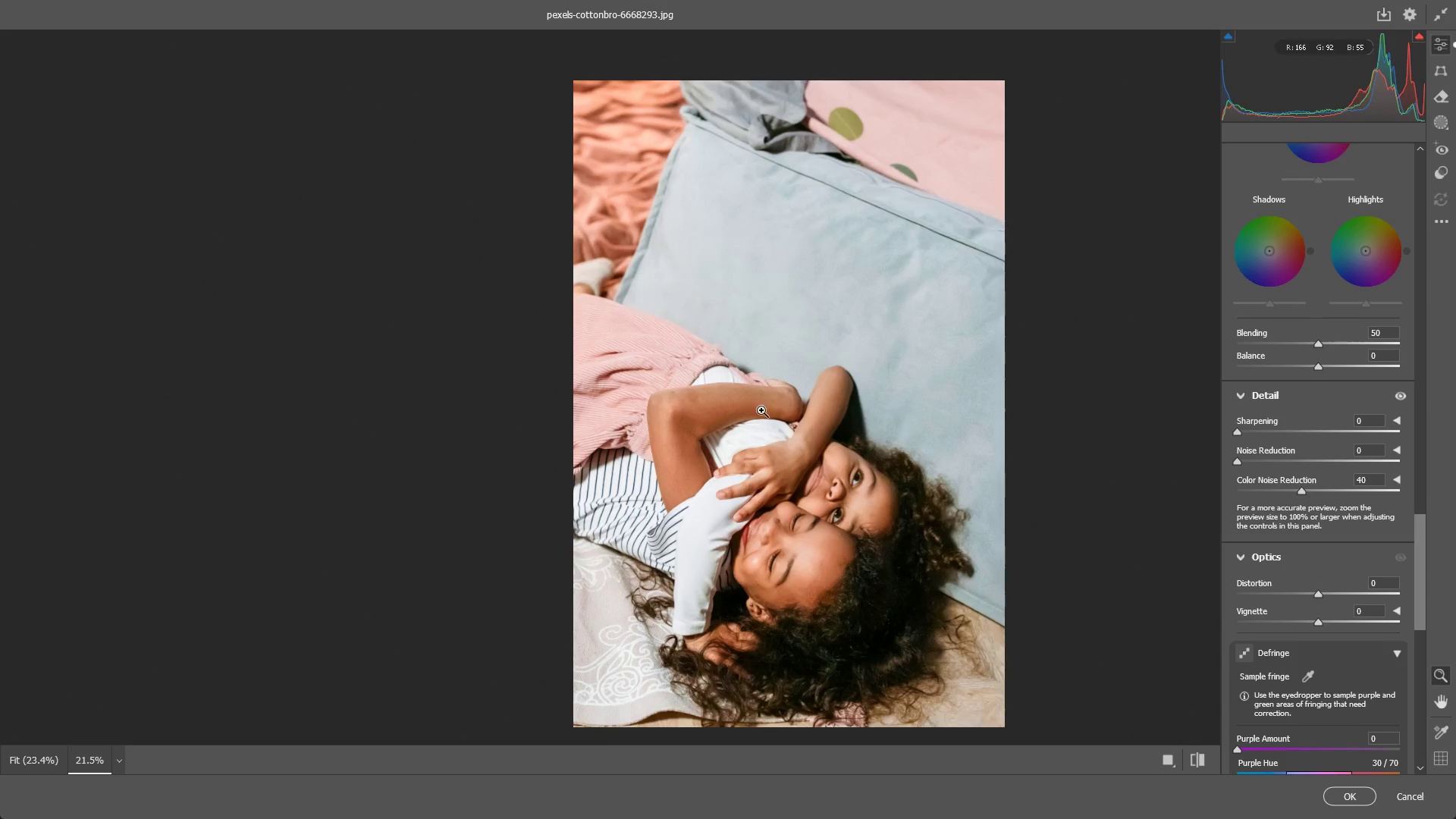 
hold_key(key=Space, duration=0.48)
 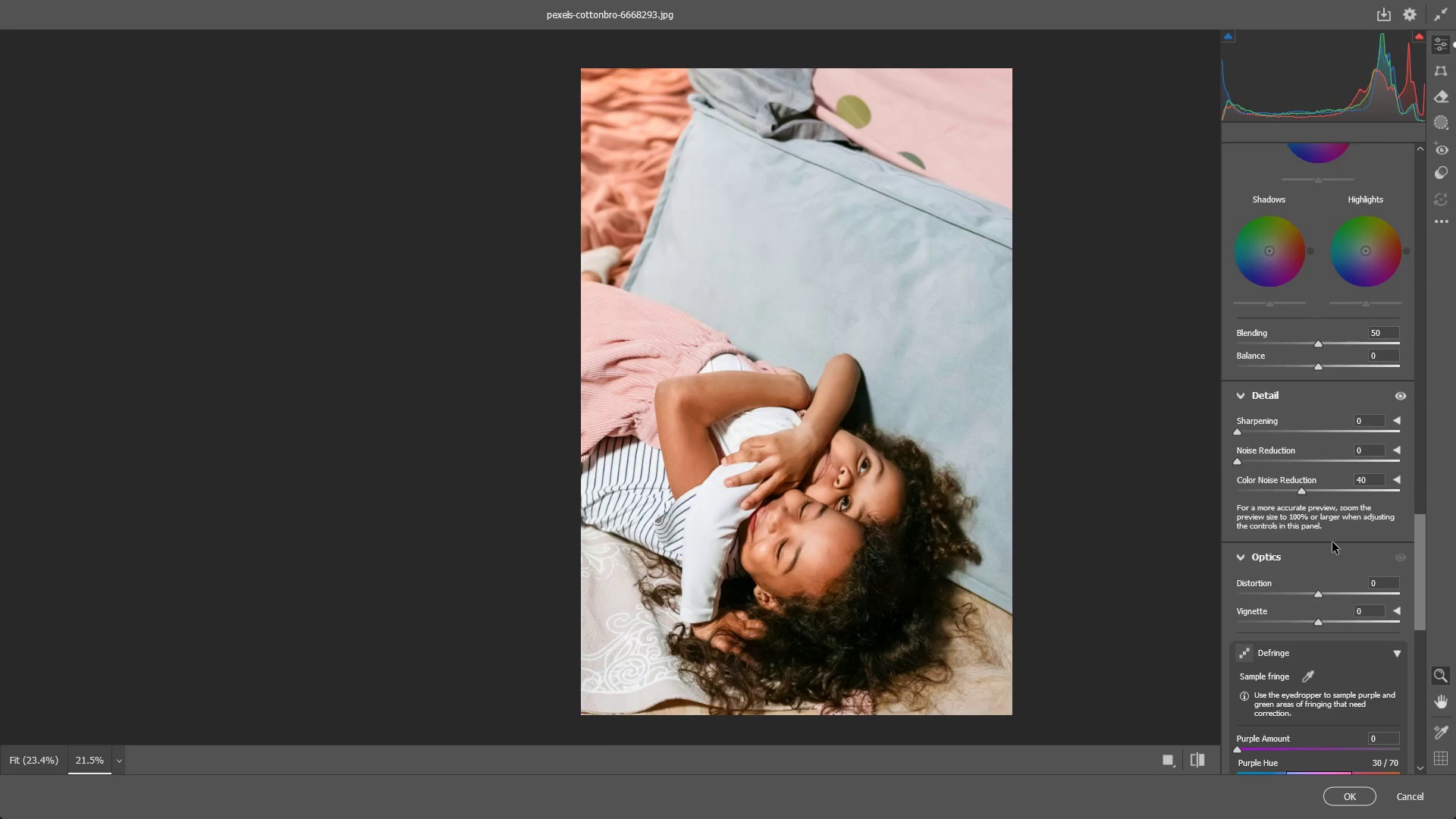 
left_click_drag(start_coordinate=[767, 415], to_coordinate=[774, 403])
 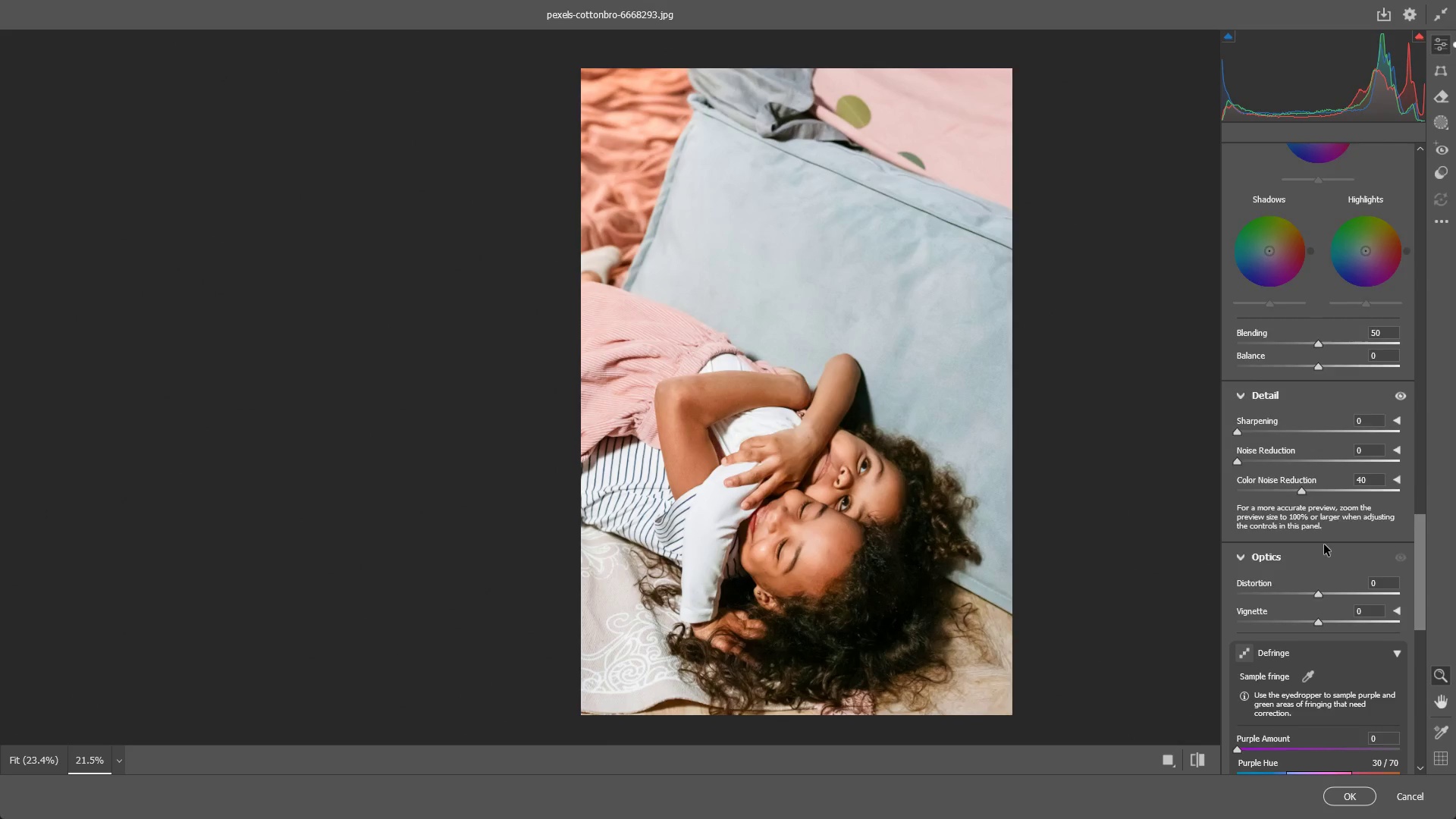 
scroll: coordinate [1322, 490], scroll_direction: up, amount: 7.0
 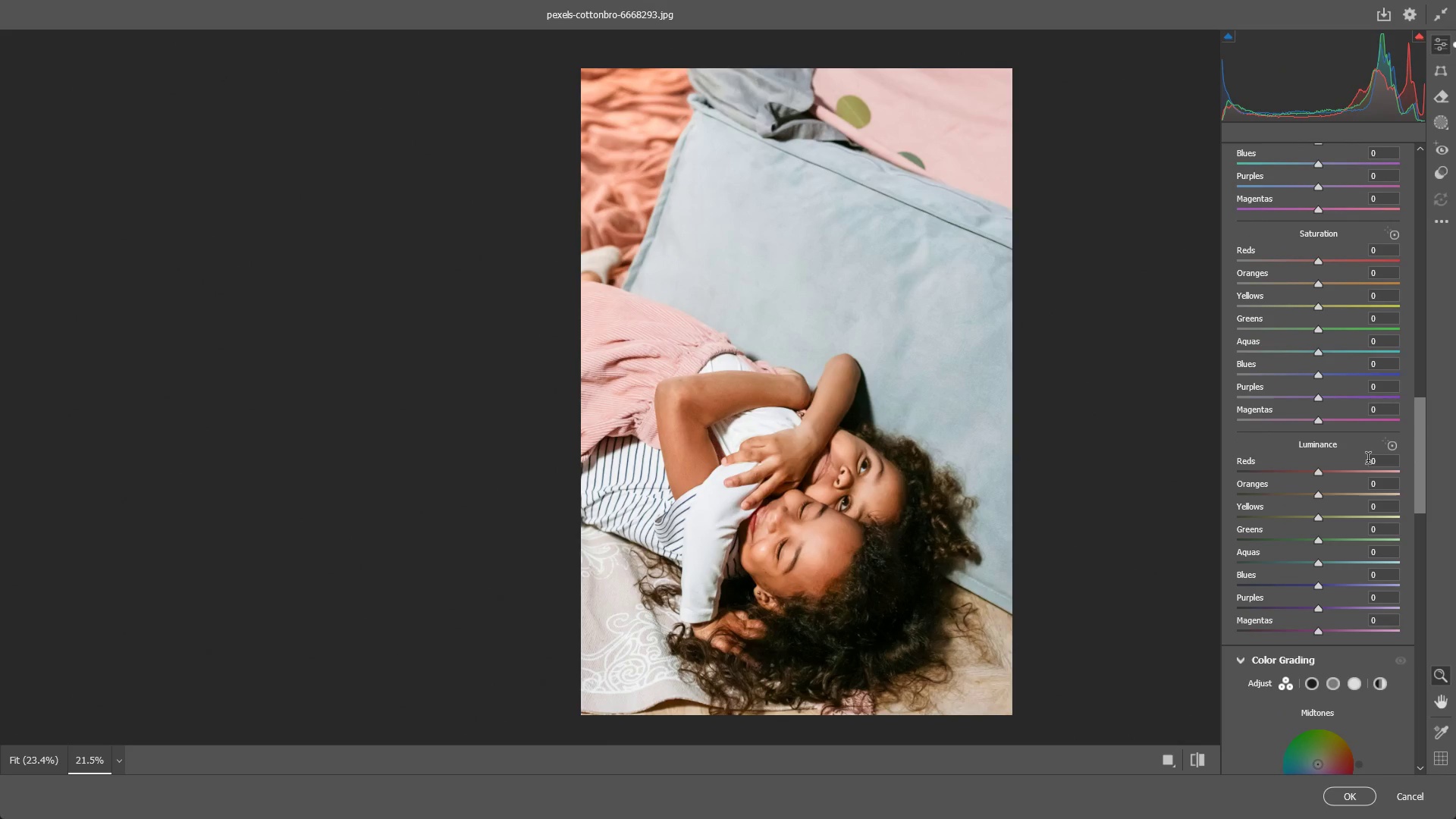 
left_click_drag(start_coordinate=[921, 402], to_coordinate=[906, 408])
 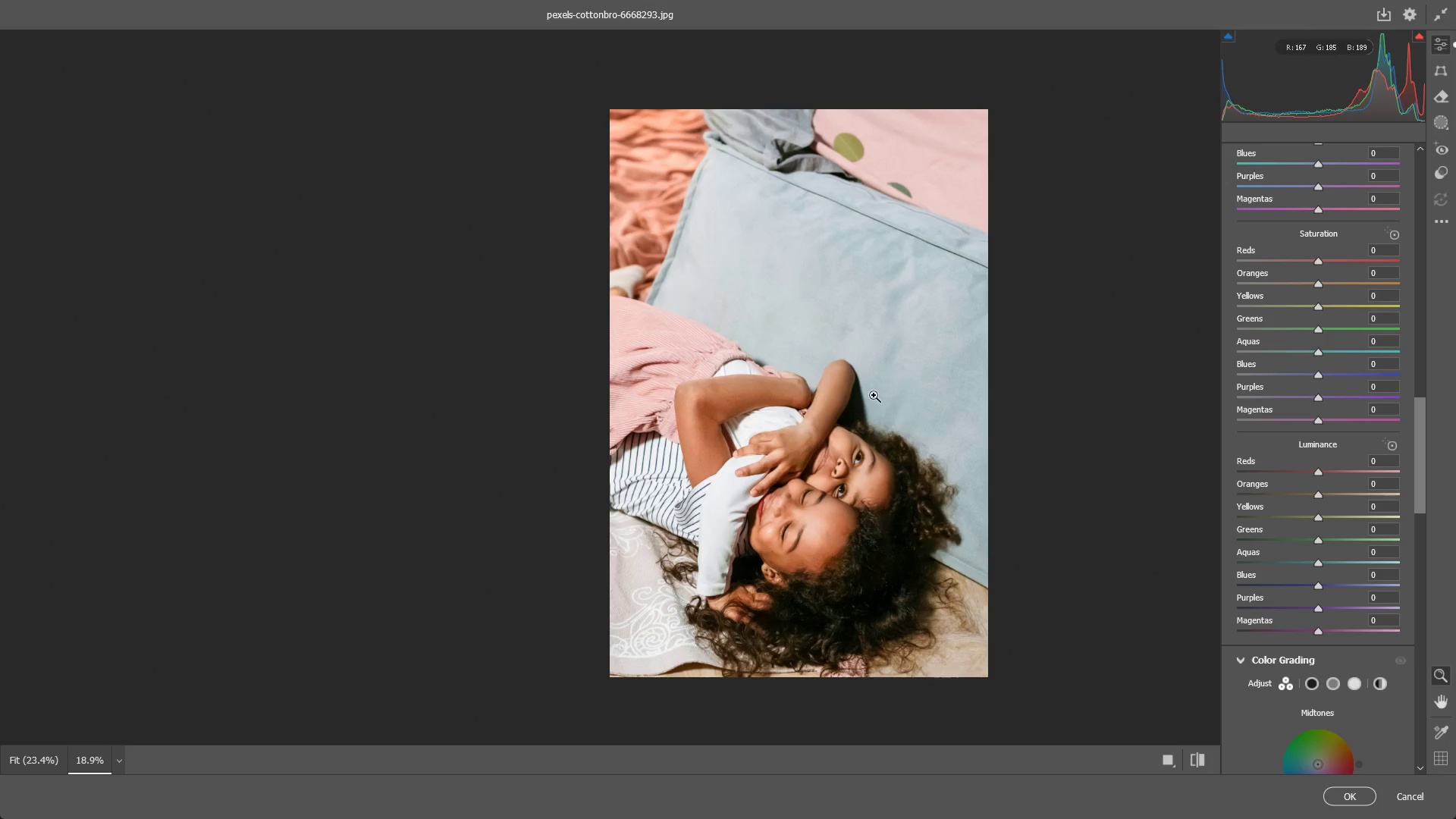 
left_click_drag(start_coordinate=[874, 395], to_coordinate=[896, 403])
 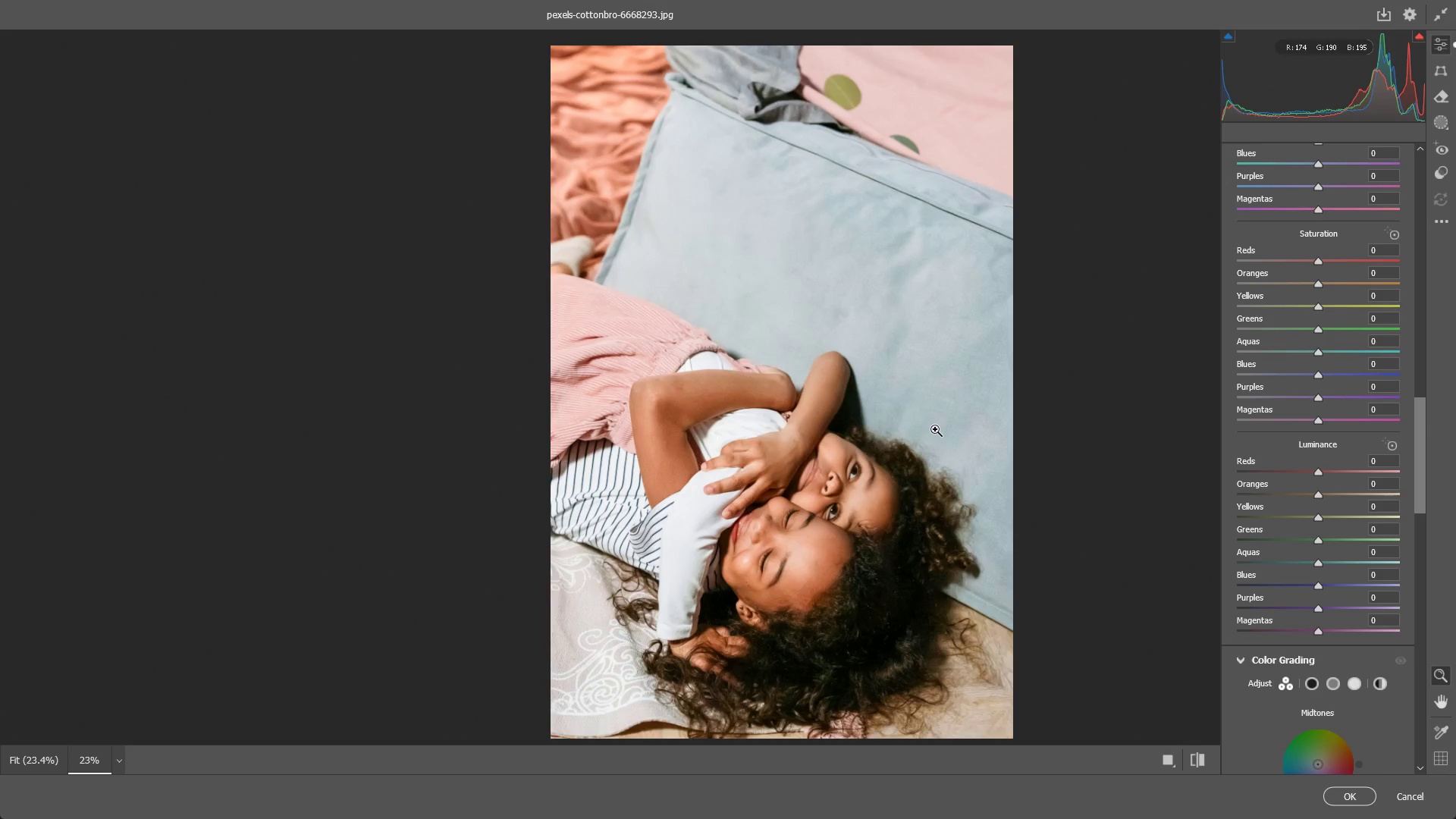 
left_click_drag(start_coordinate=[935, 428], to_coordinate=[929, 427])
 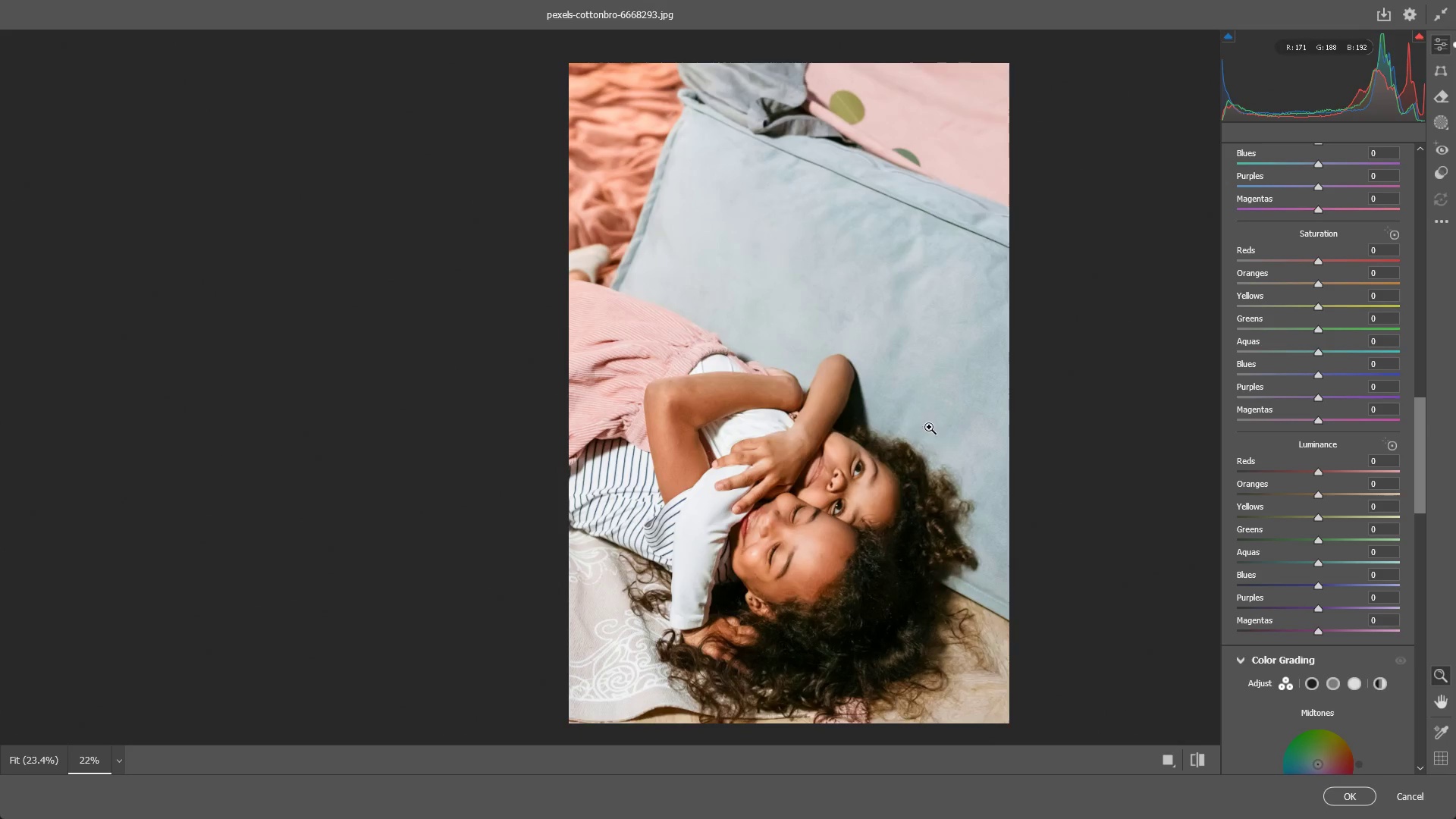 
hold_key(key=Space, duration=0.62)
 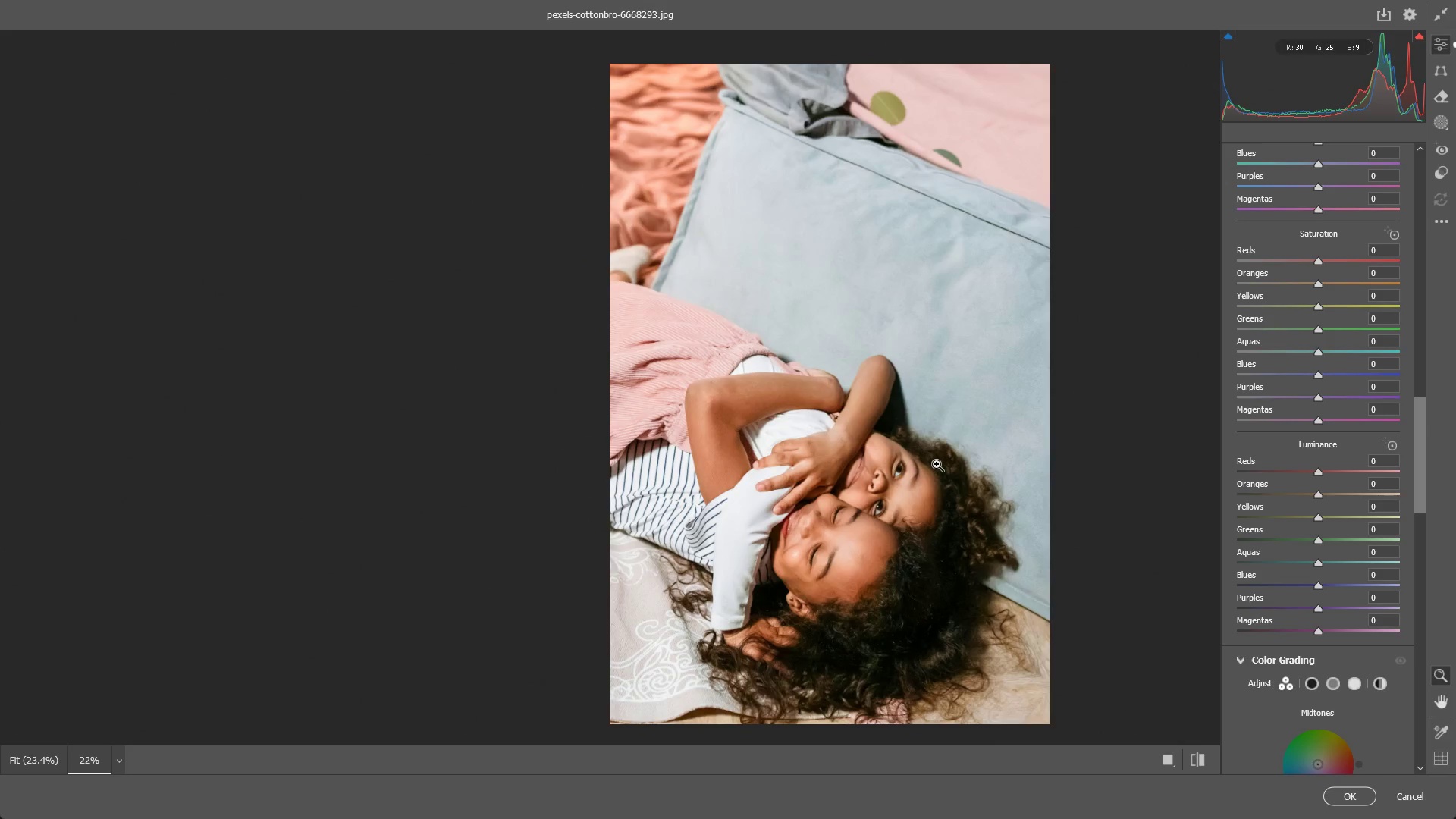 
left_click_drag(start_coordinate=[856, 438], to_coordinate=[908, 438])
 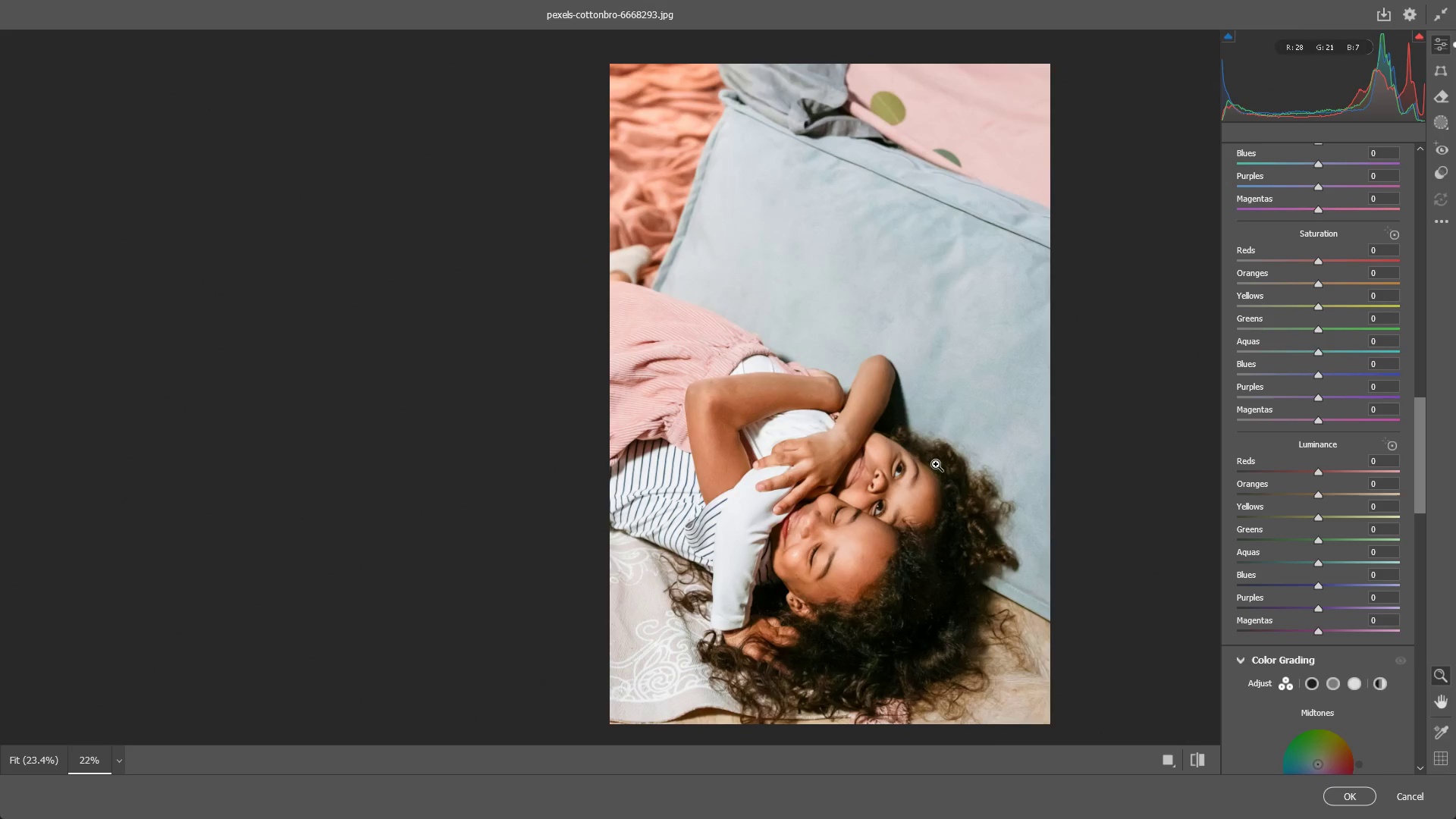 
left_click_drag(start_coordinate=[937, 464], to_coordinate=[946, 460])
 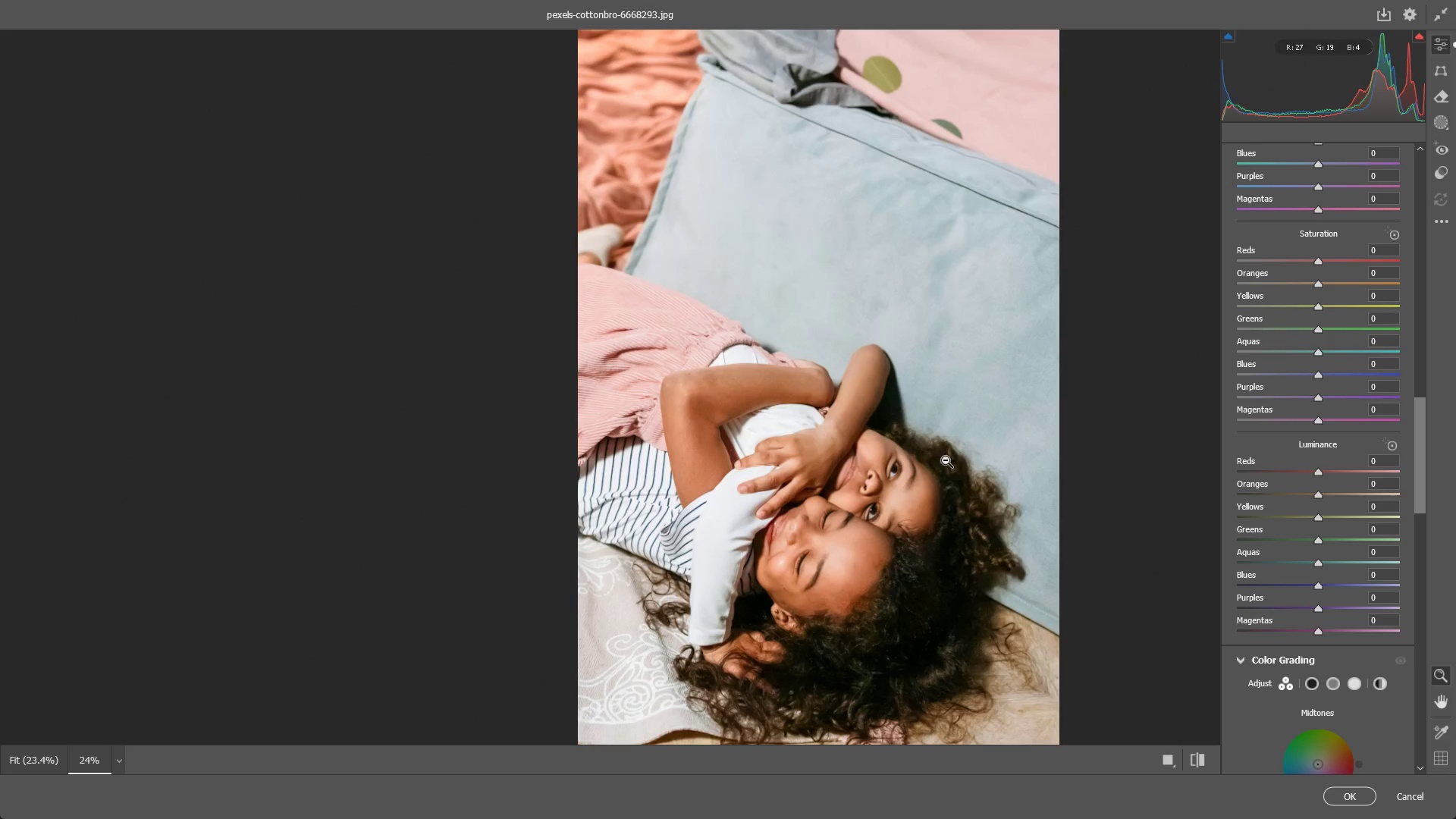 
hold_key(key=Space, duration=1.06)
 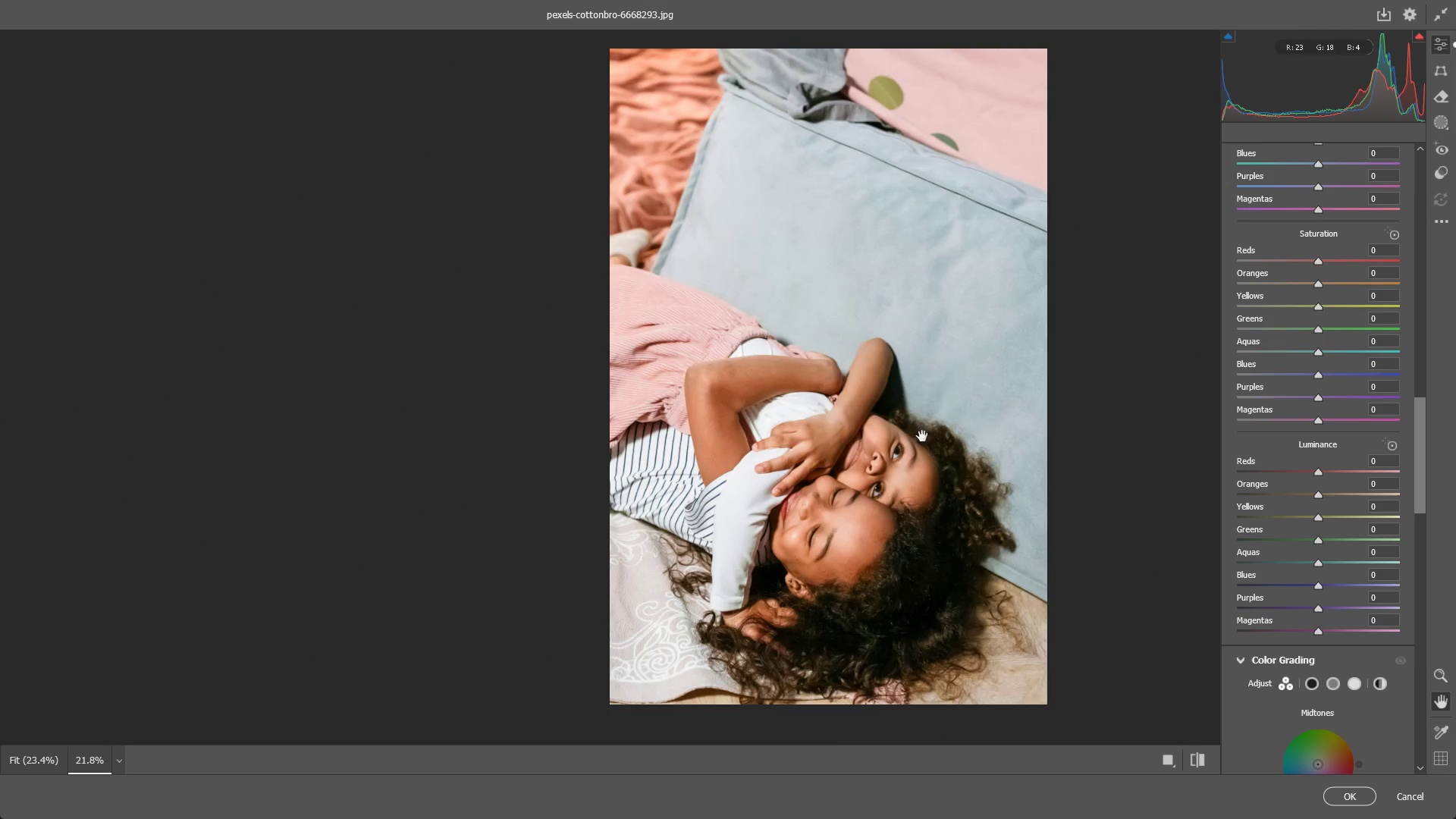 
left_click_drag(start_coordinate=[929, 462], to_coordinate=[938, 444])
 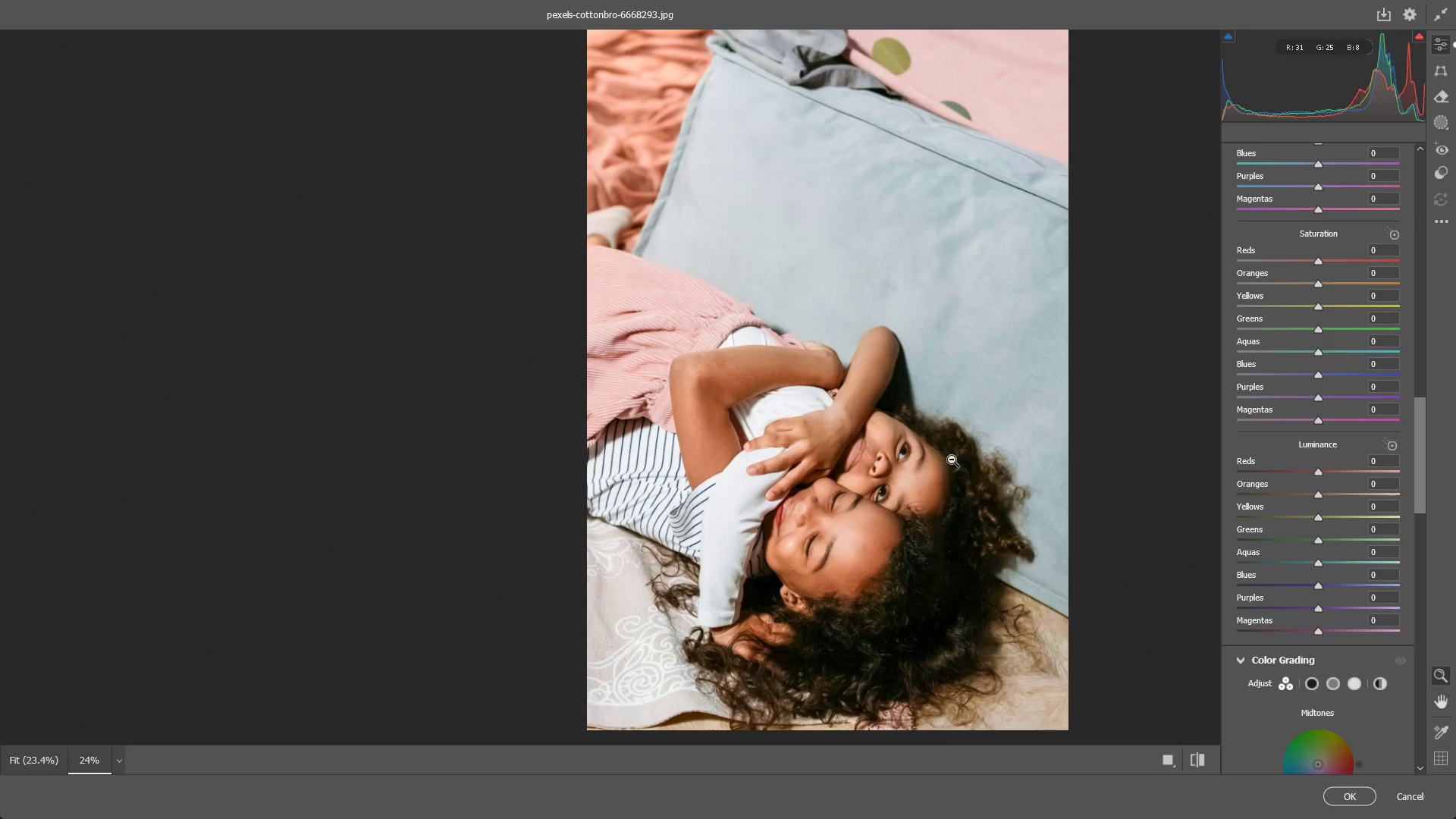 
left_click_drag(start_coordinate=[952, 460], to_coordinate=[940, 460])
 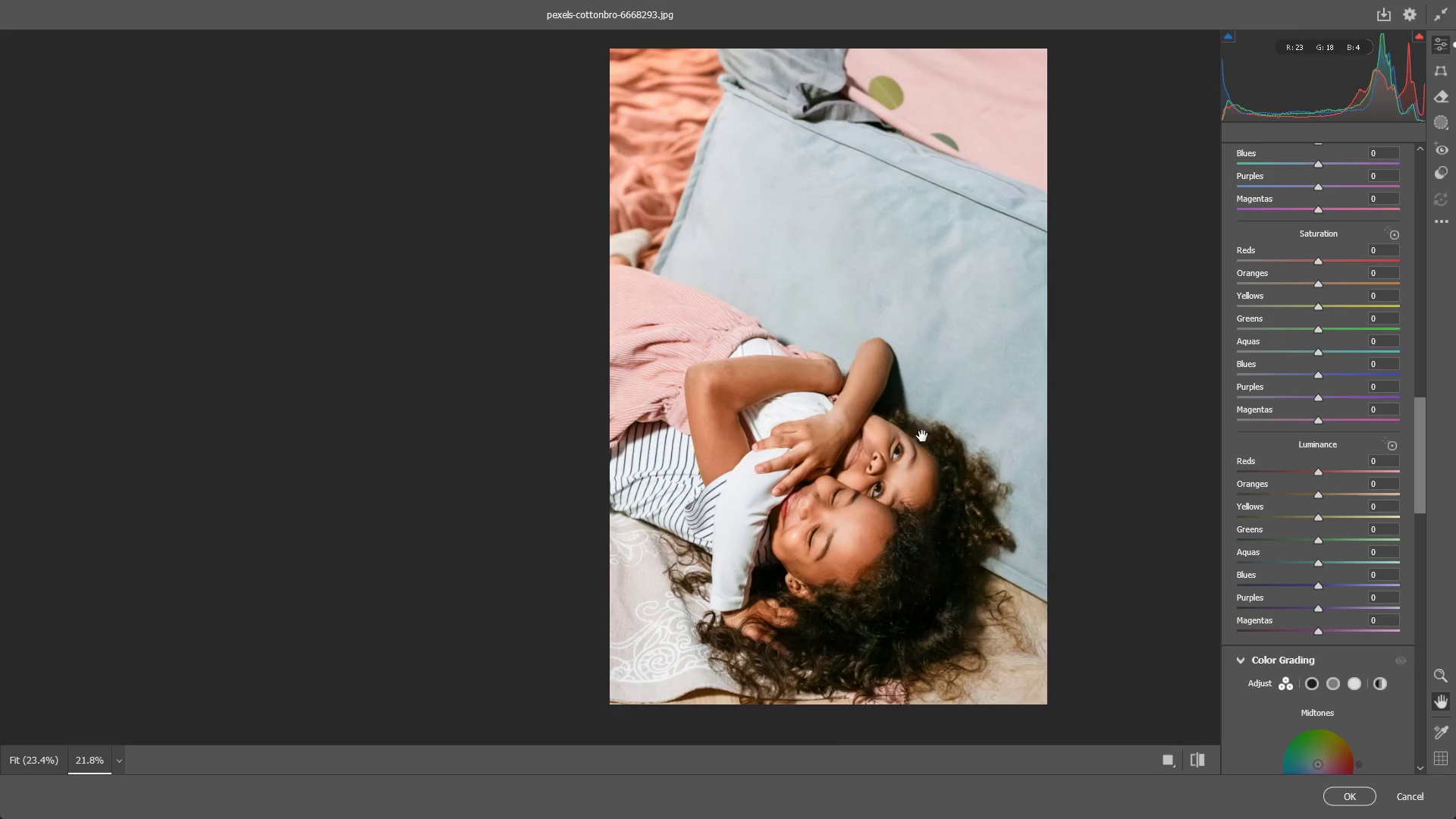 
hold_key(key=Space, duration=0.89)
 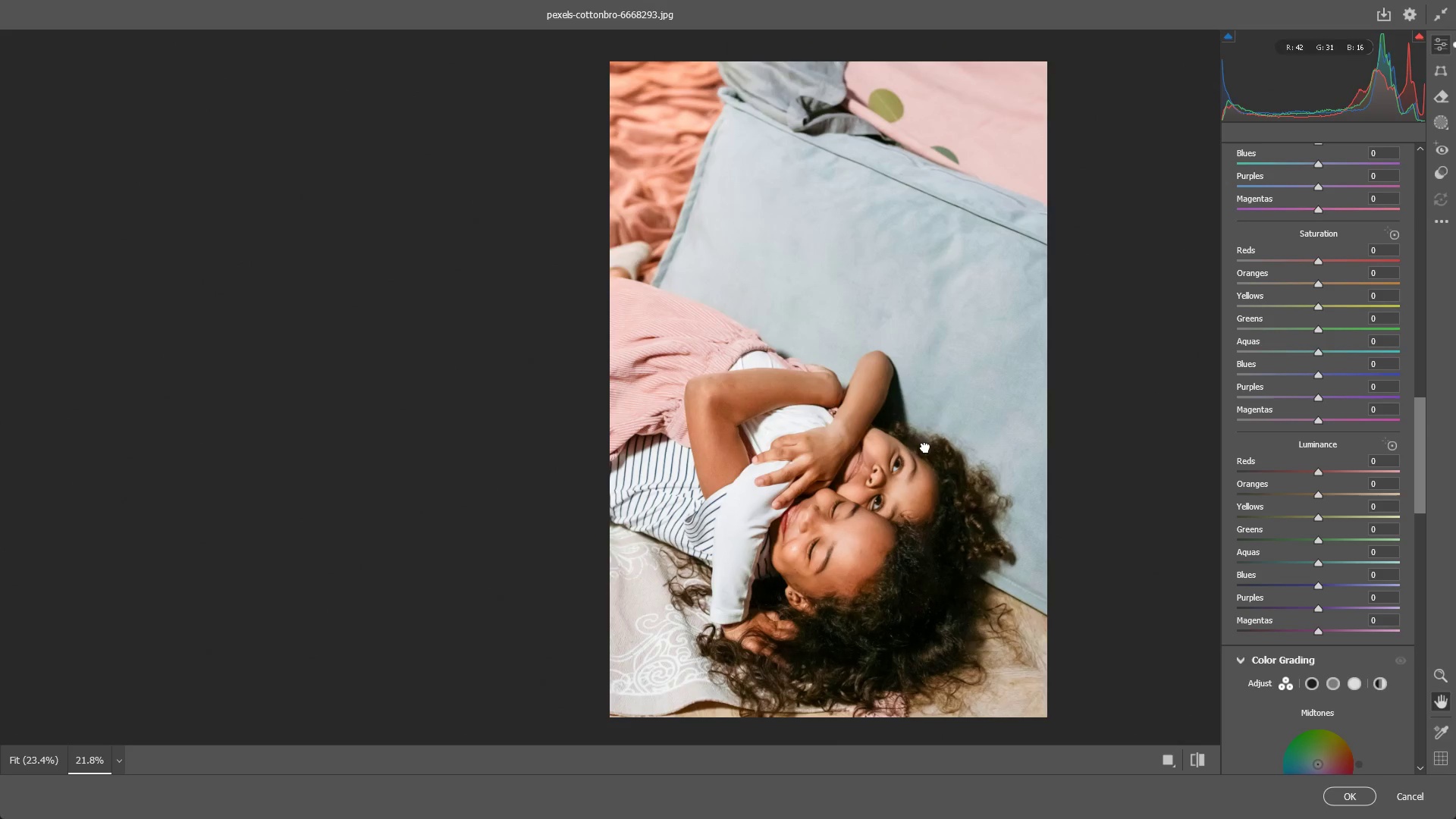 
left_click_drag(start_coordinate=[919, 435], to_coordinate=[925, 441])
 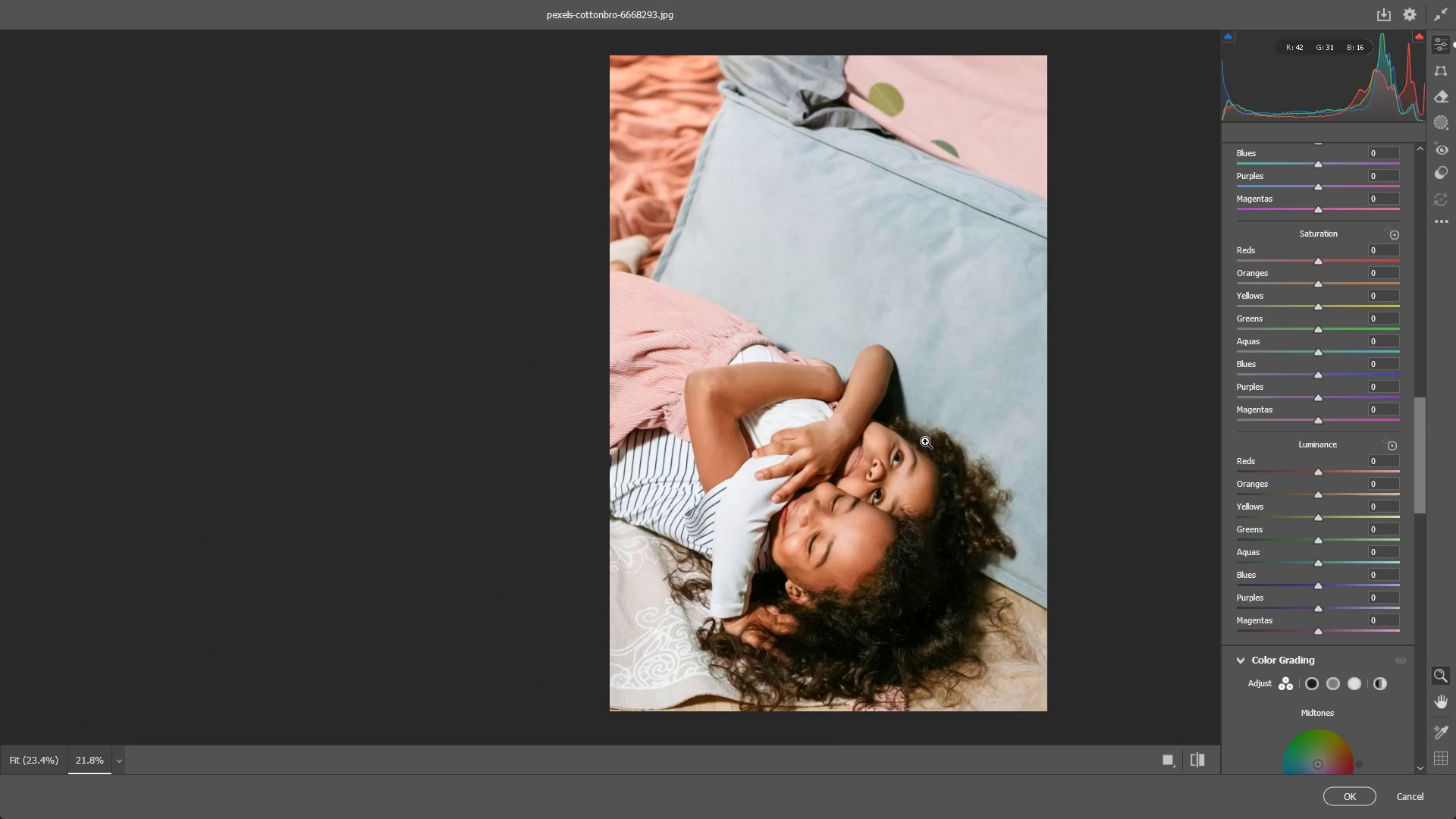 
hold_key(key=Space, duration=0.53)
 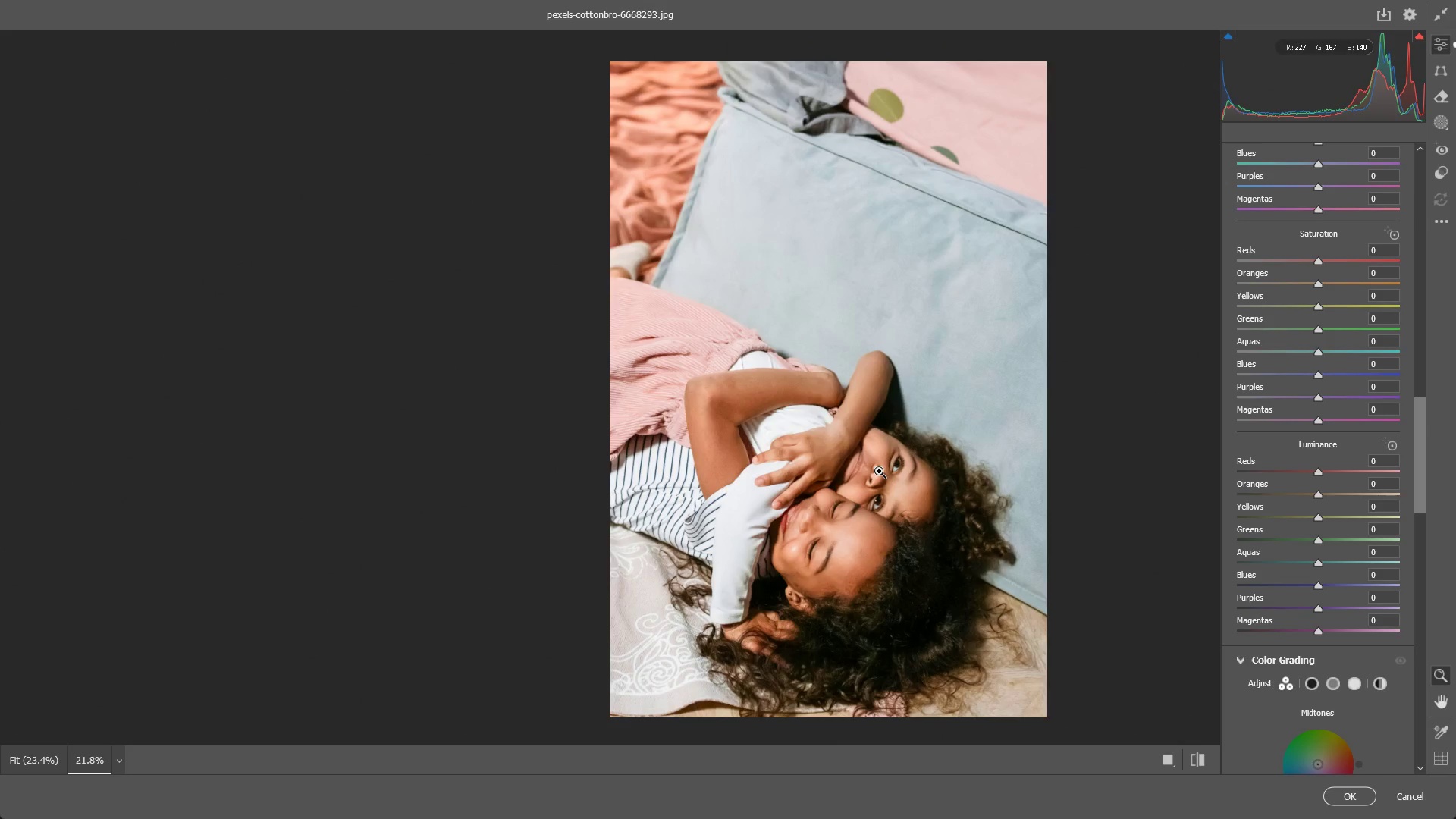 
left_click_drag(start_coordinate=[925, 441], to_coordinate=[925, 447])
 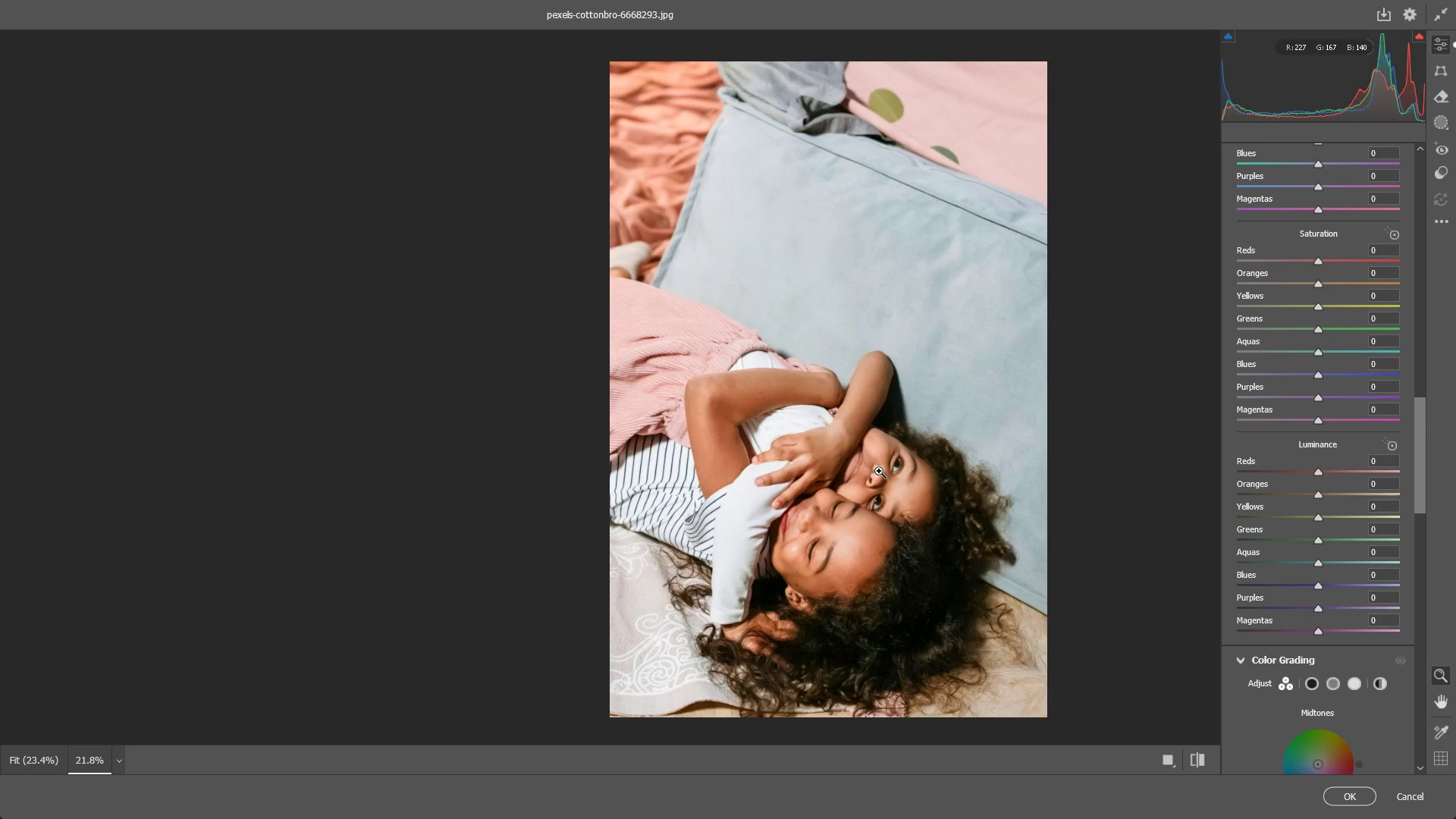 
left_click_drag(start_coordinate=[817, 447], to_coordinate=[811, 445])
 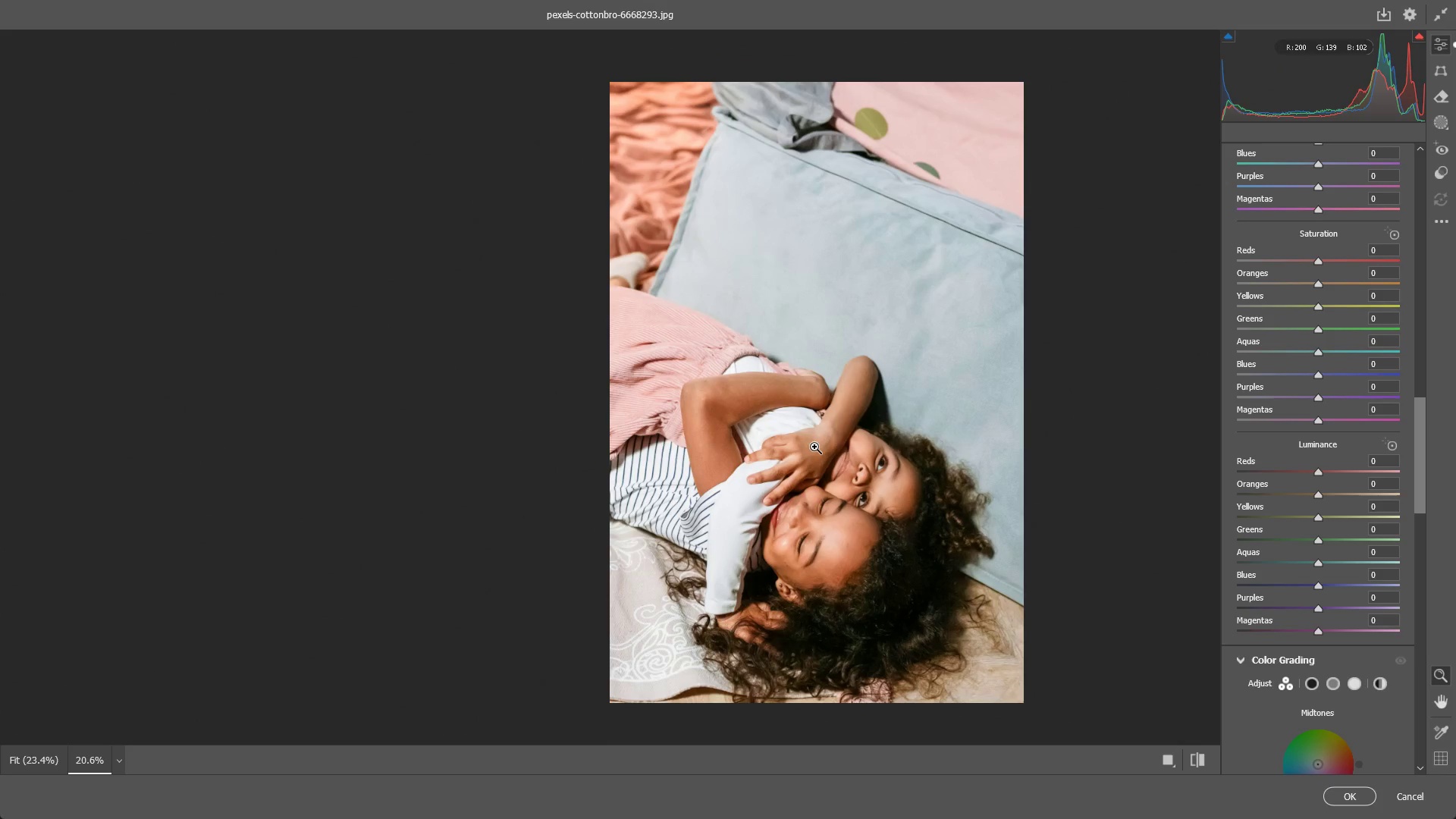 
hold_key(key=Space, duration=0.64)
 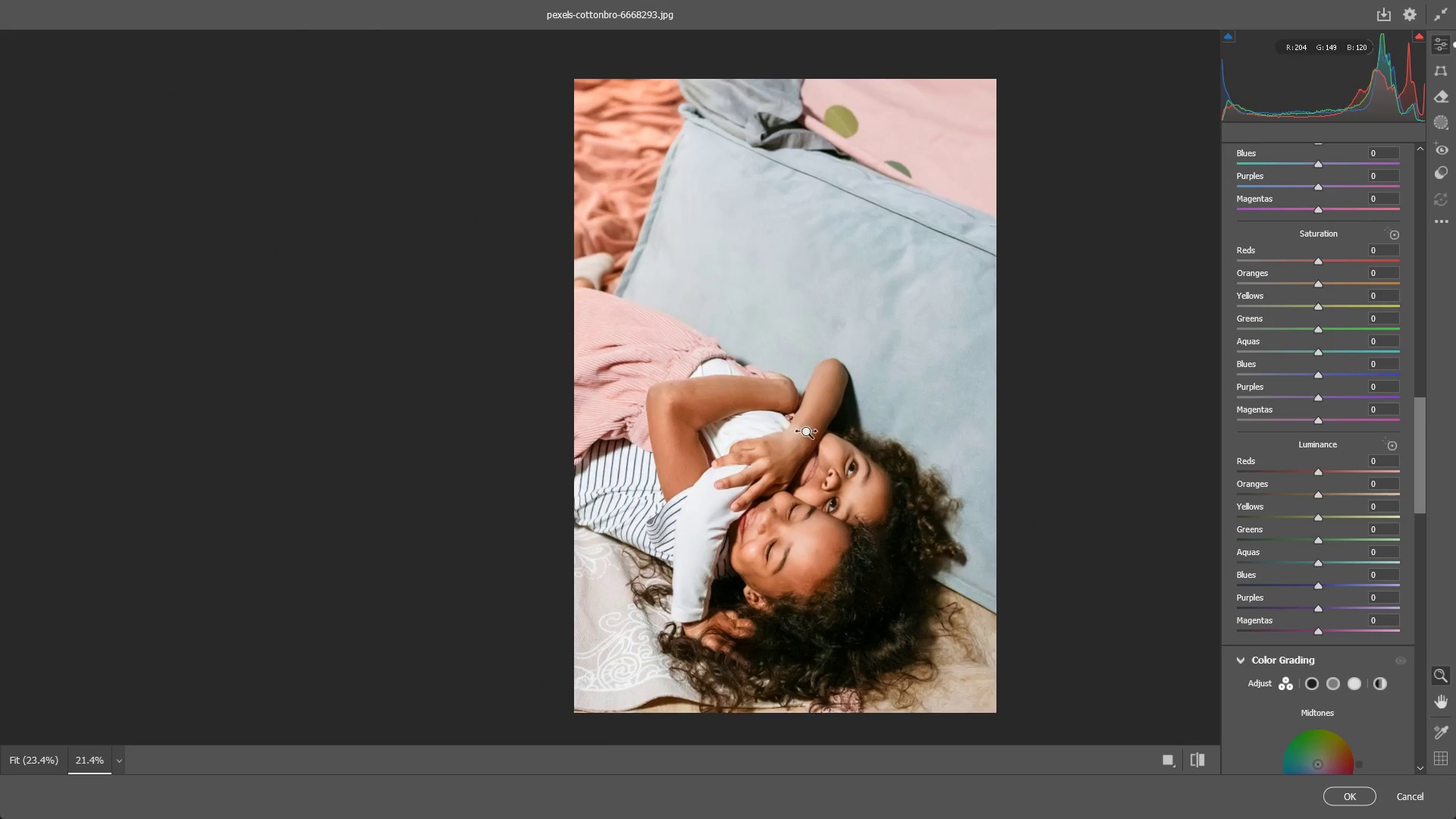 
left_click_drag(start_coordinate=[854, 446], to_coordinate=[824, 450])
 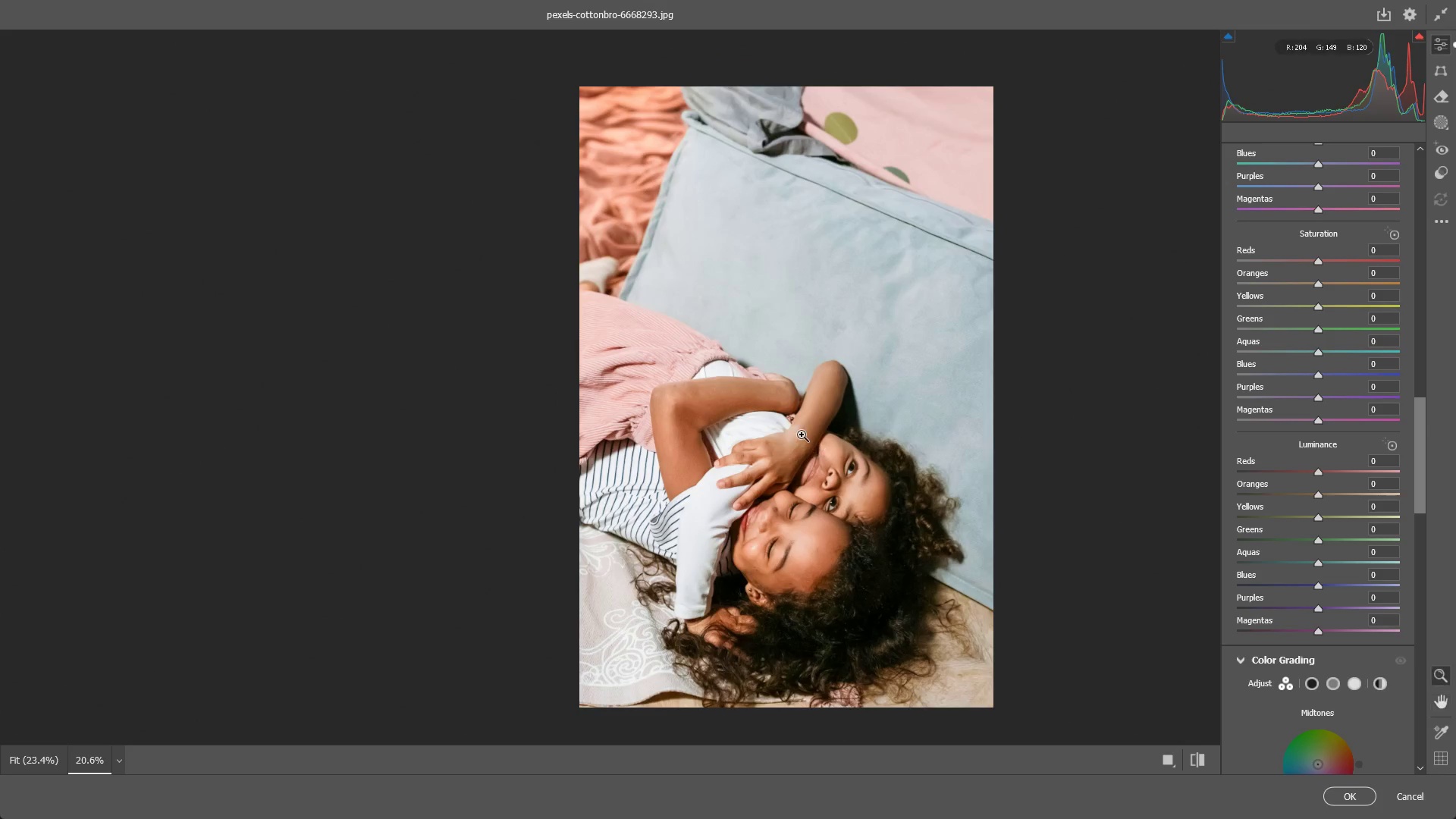 
left_click_drag(start_coordinate=[802, 435], to_coordinate=[809, 428])
 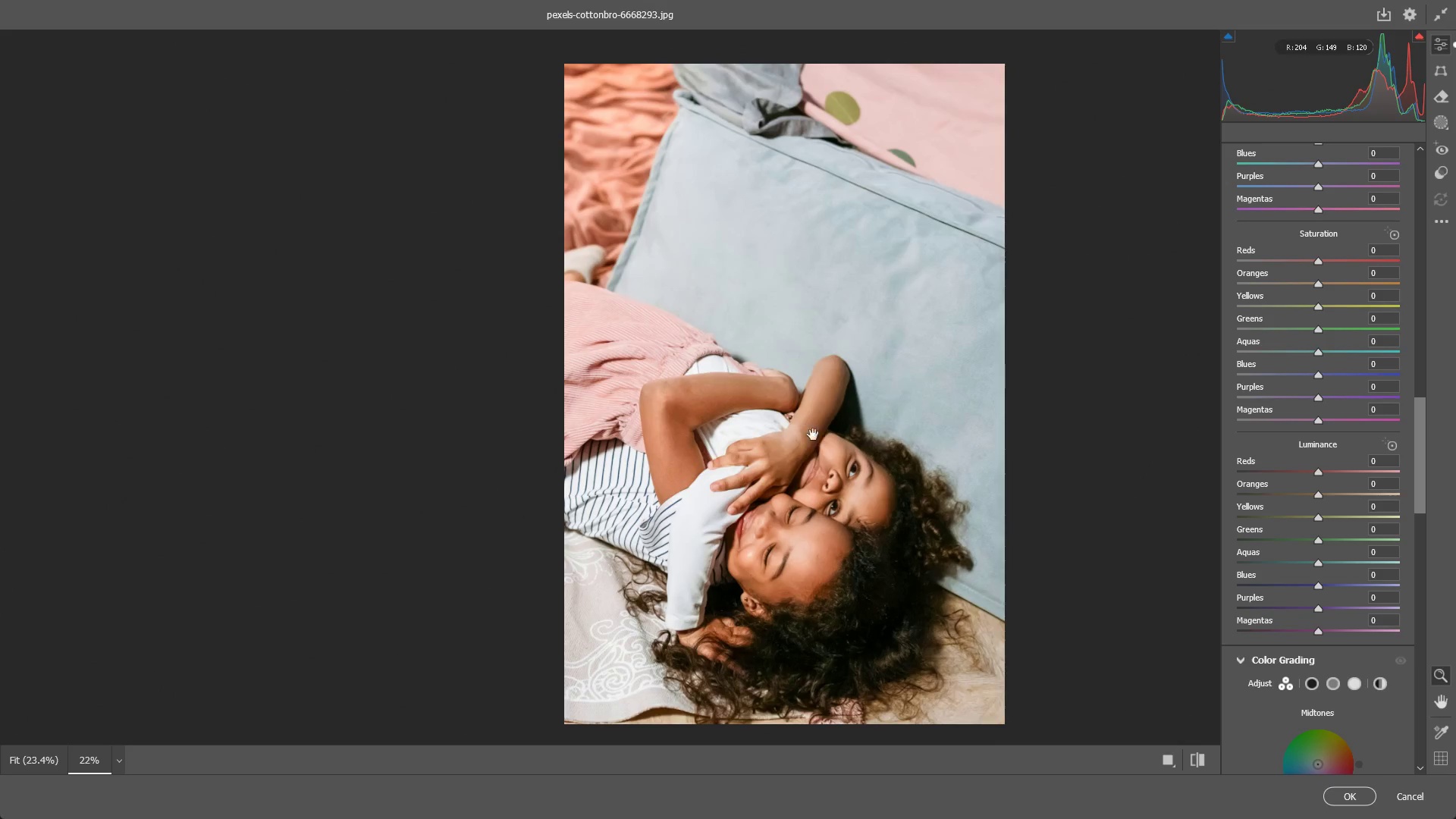 
hold_key(key=Space, duration=0.59)
 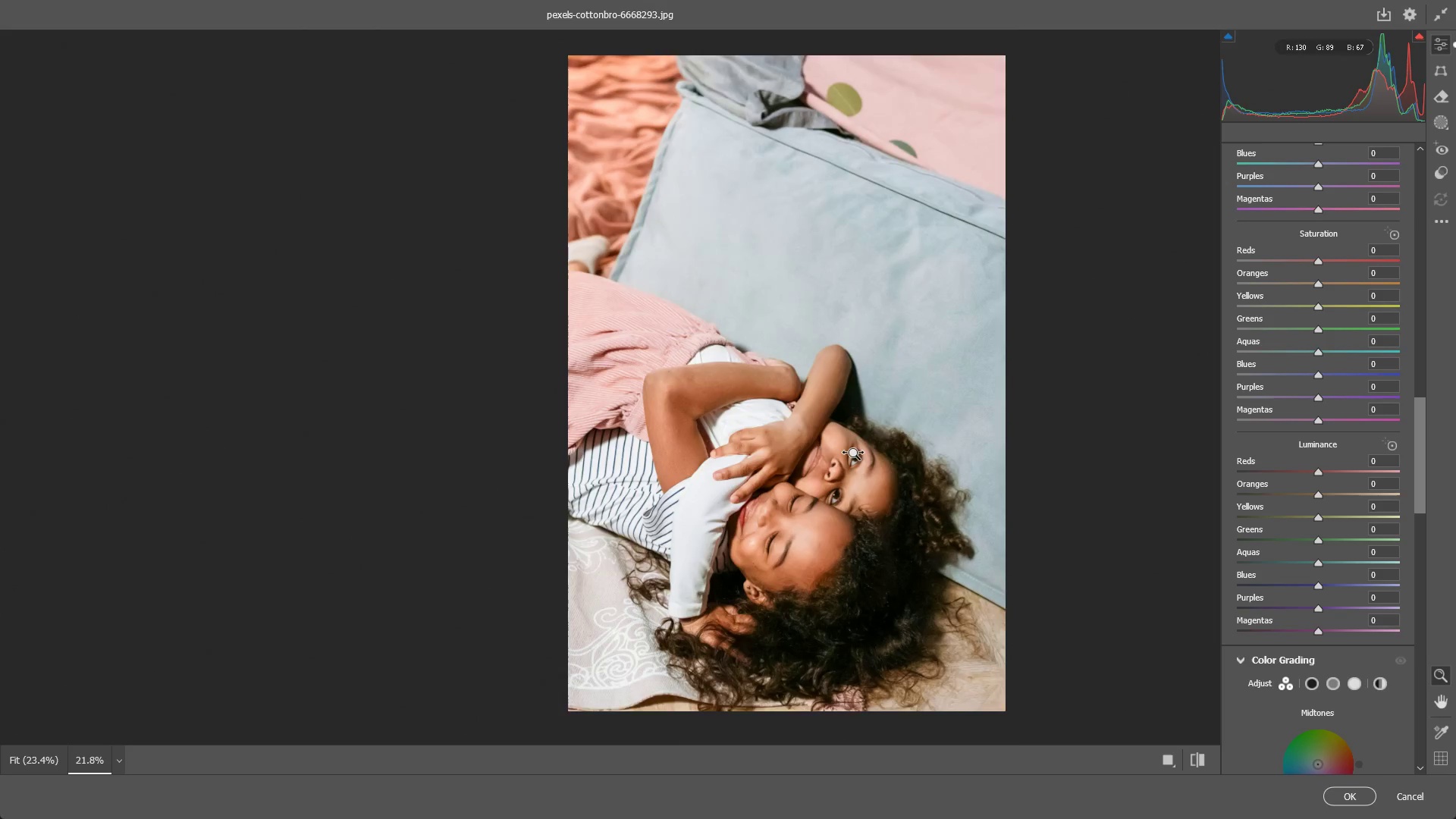 
left_click_drag(start_coordinate=[816, 460], to_coordinate=[818, 450])
 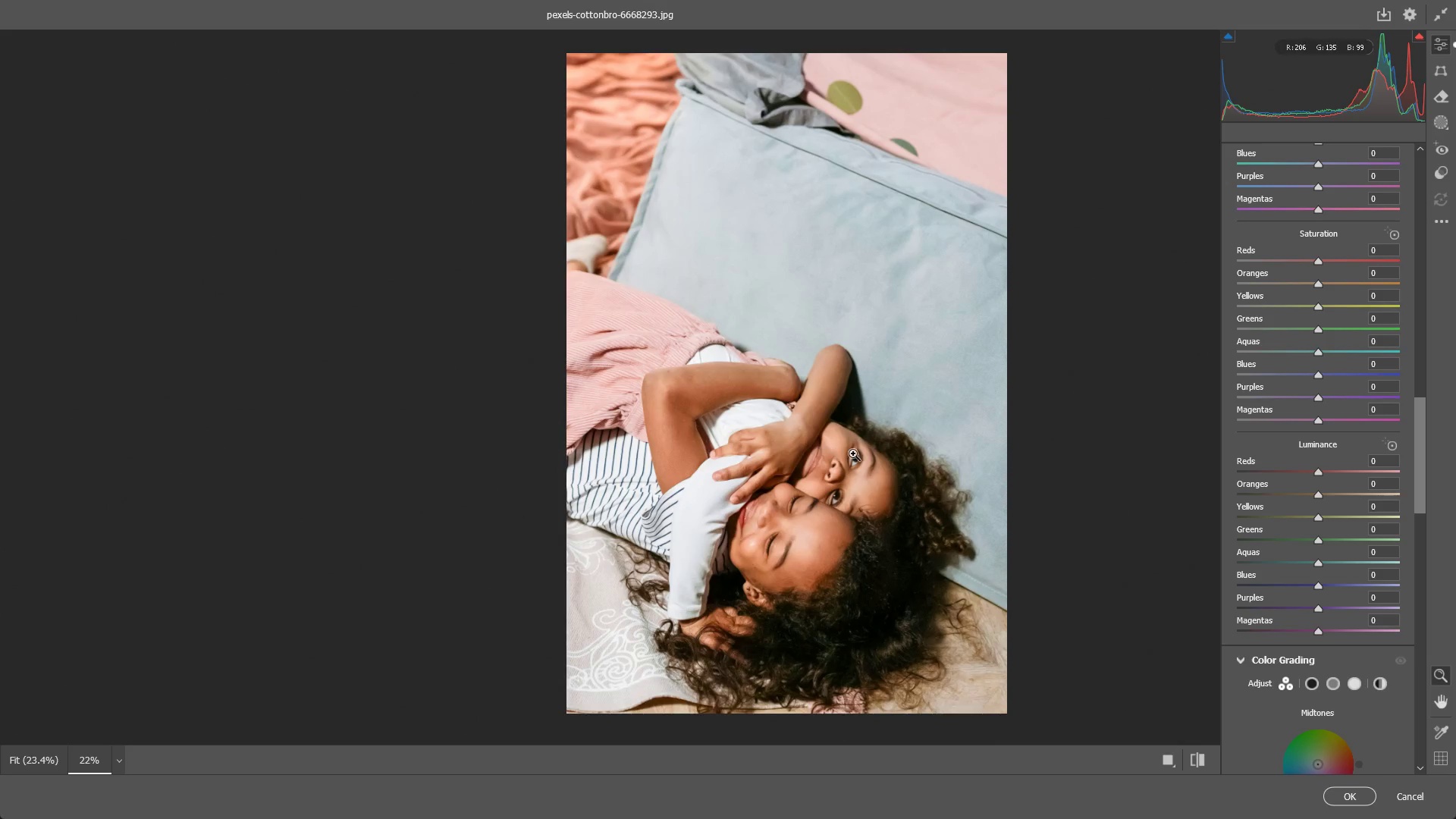 
left_click_drag(start_coordinate=[855, 453], to_coordinate=[865, 453])
 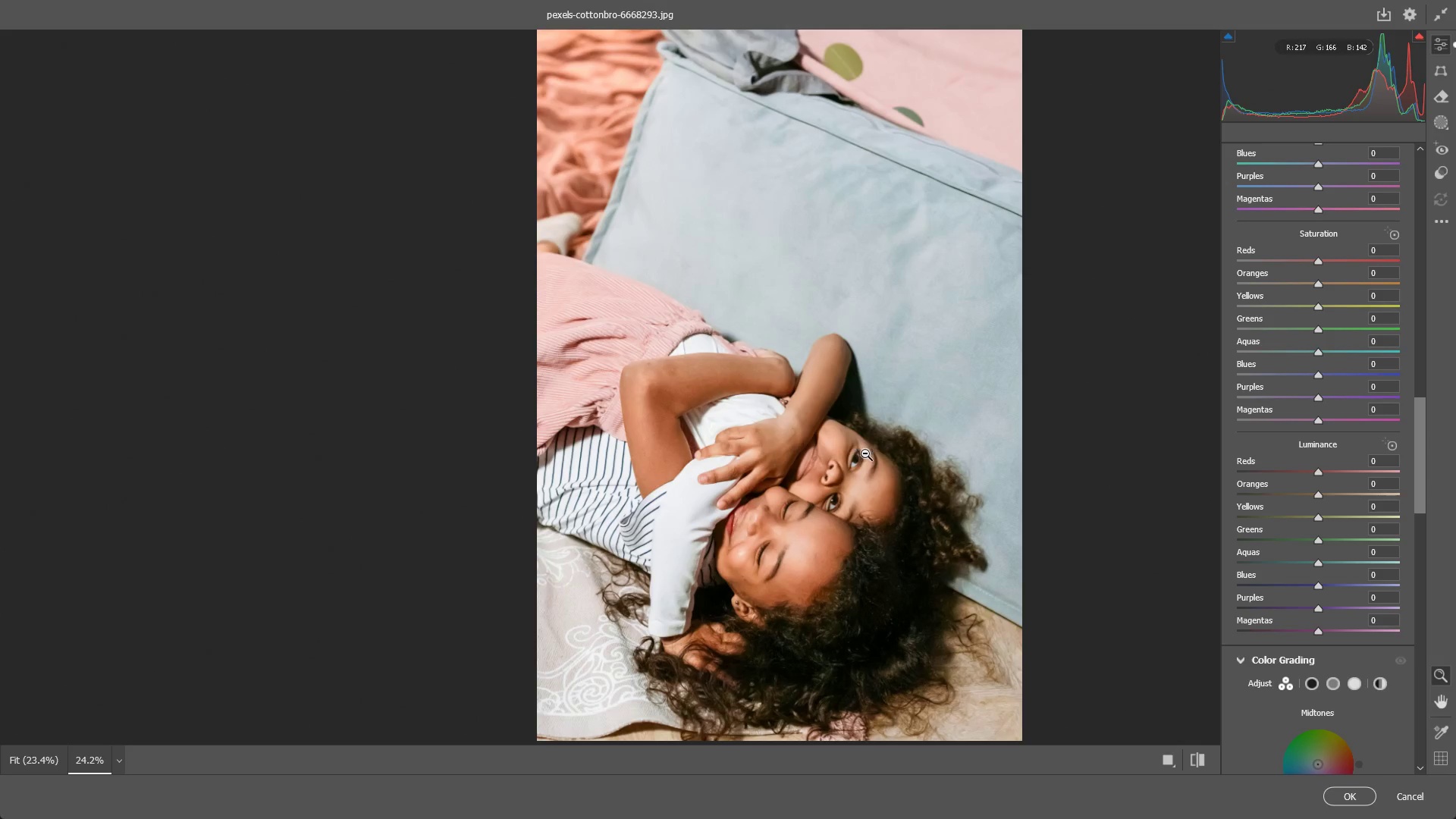 
hold_key(key=Space, duration=0.44)
 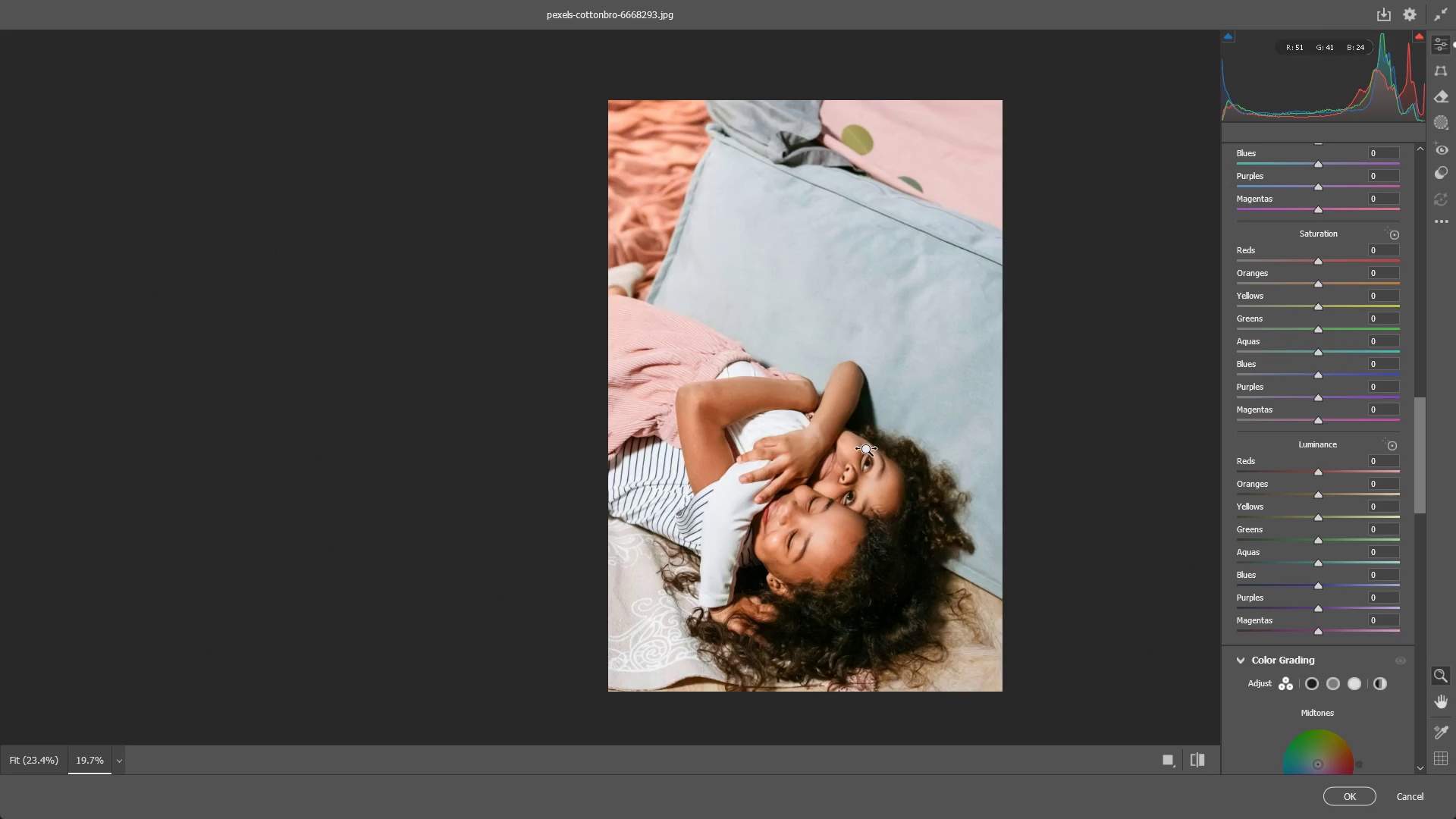 
left_click_drag(start_coordinate=[845, 439], to_coordinate=[852, 447])
 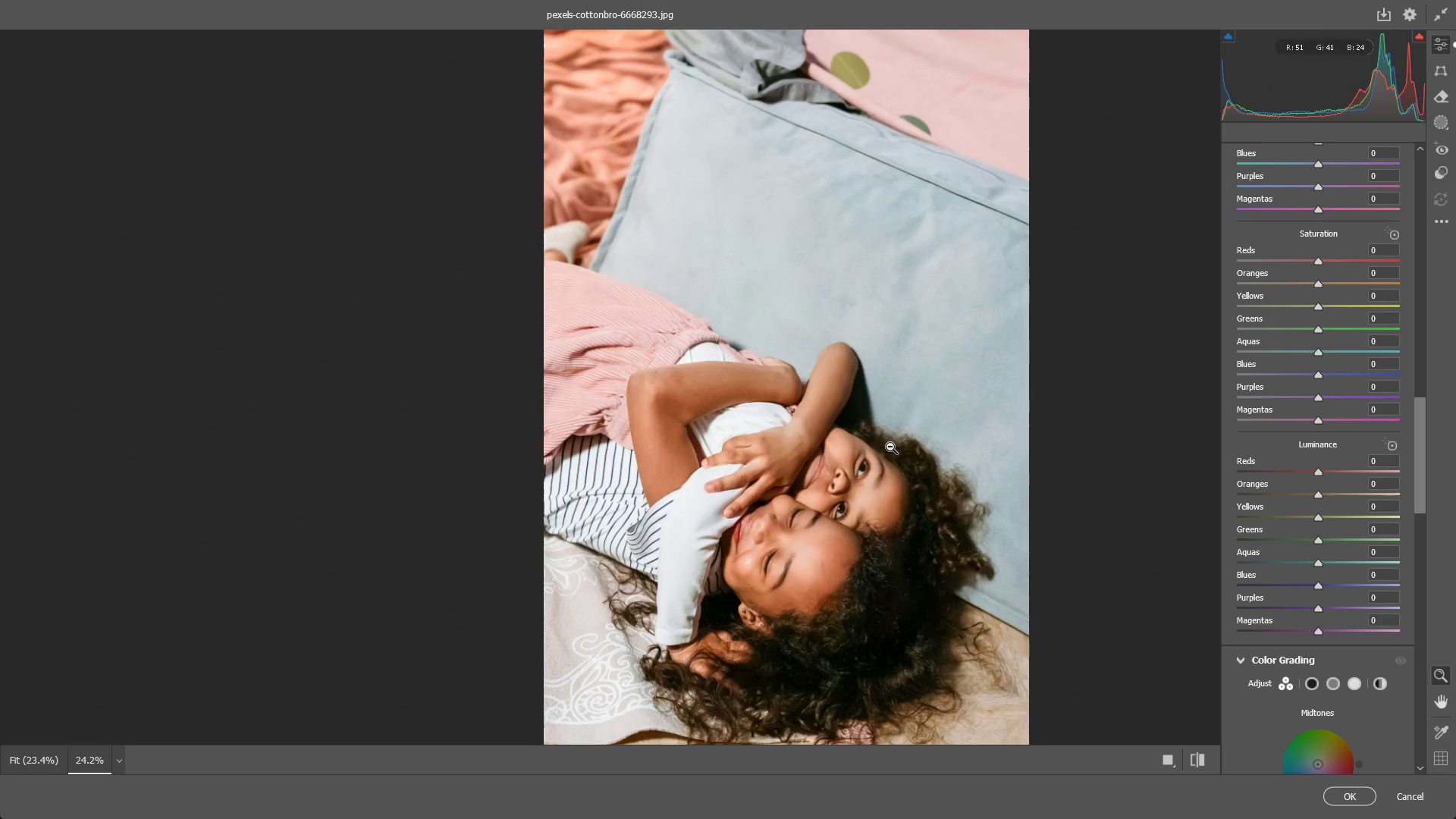 
left_click_drag(start_coordinate=[890, 447], to_coordinate=[867, 450])
 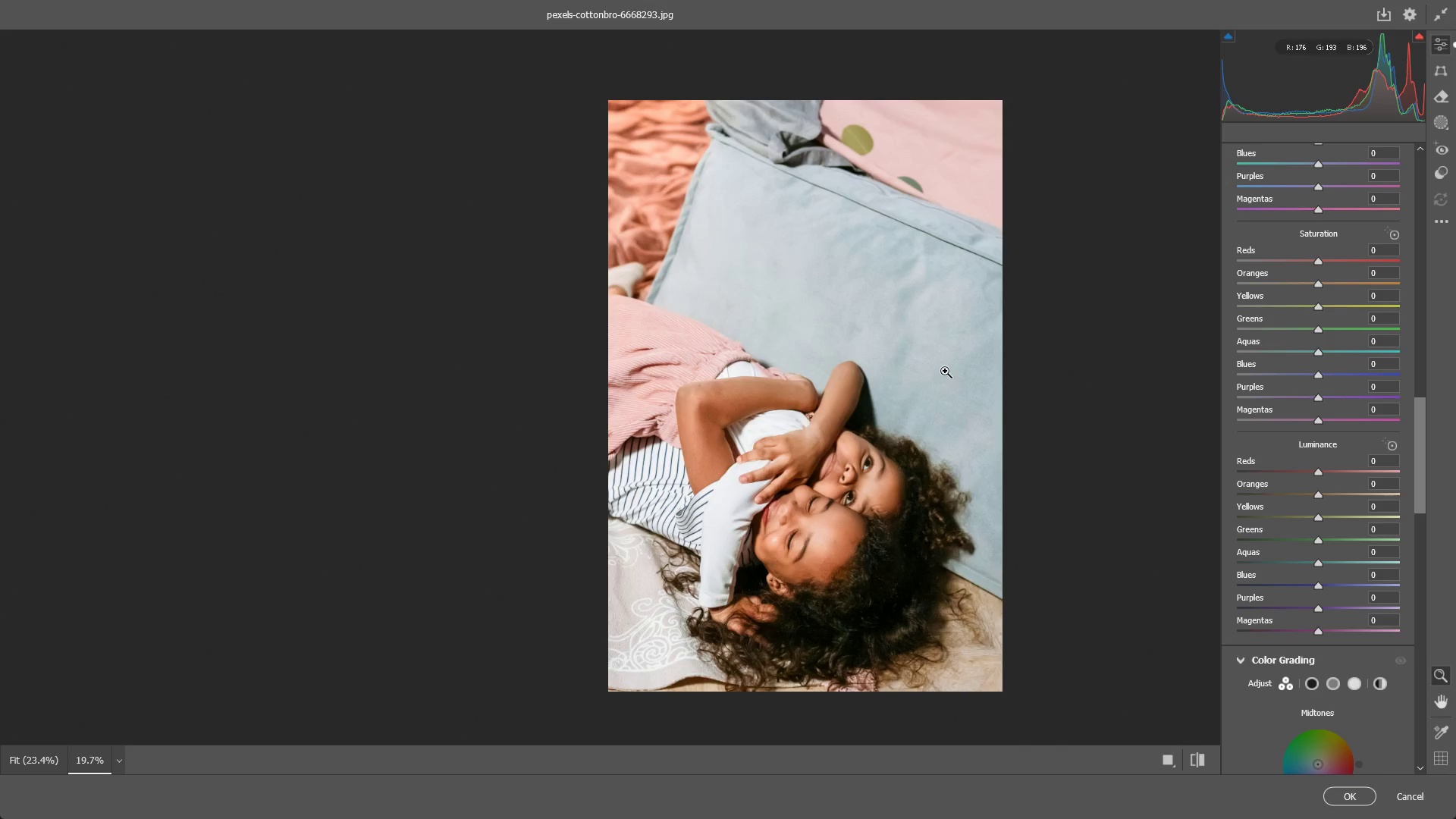 
wait(8.72)
 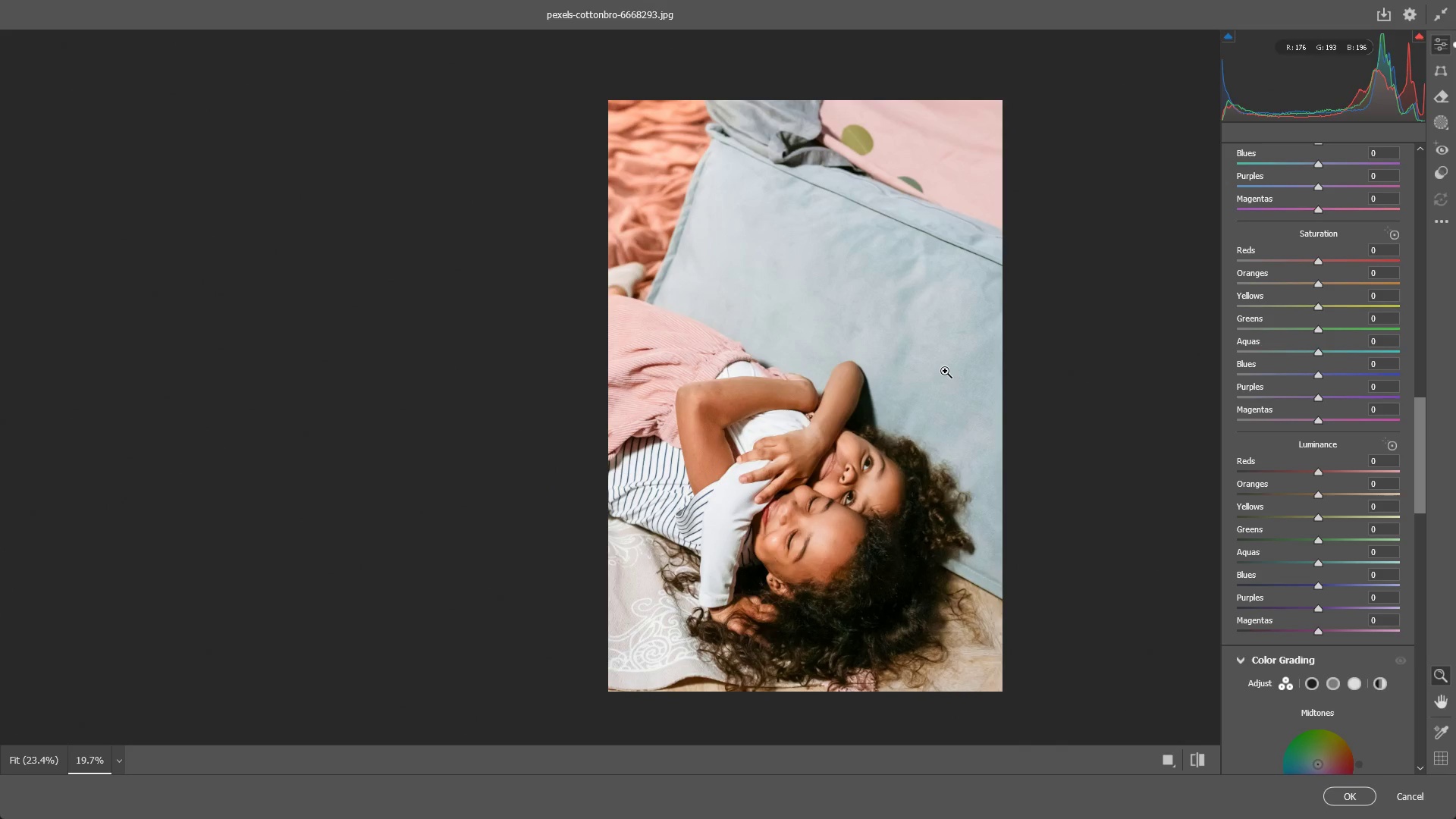 
left_click_drag(start_coordinate=[896, 482], to_coordinate=[902, 491])
 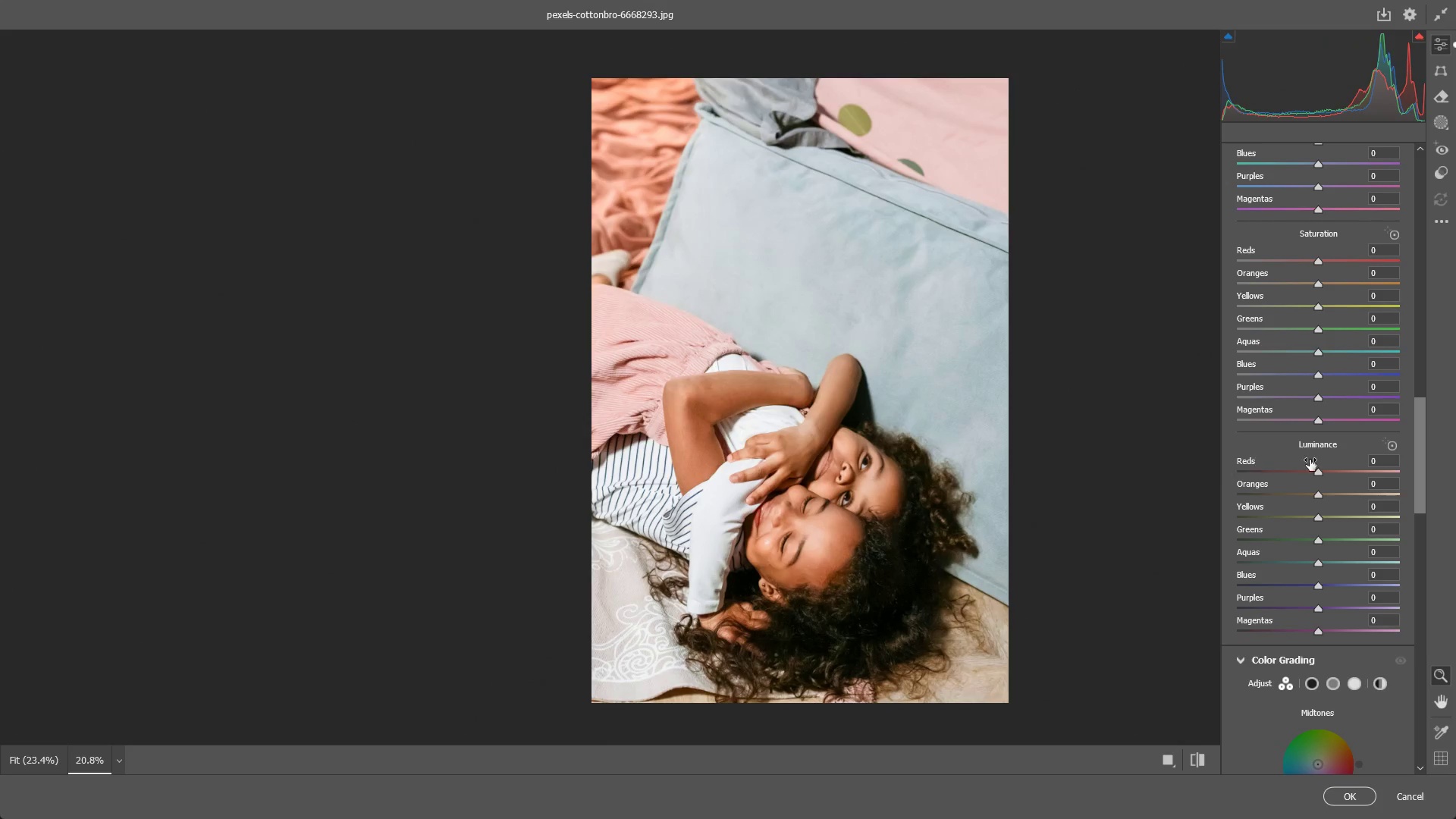 
scroll: coordinate [1341, 482], scroll_direction: up, amount: 4.0
 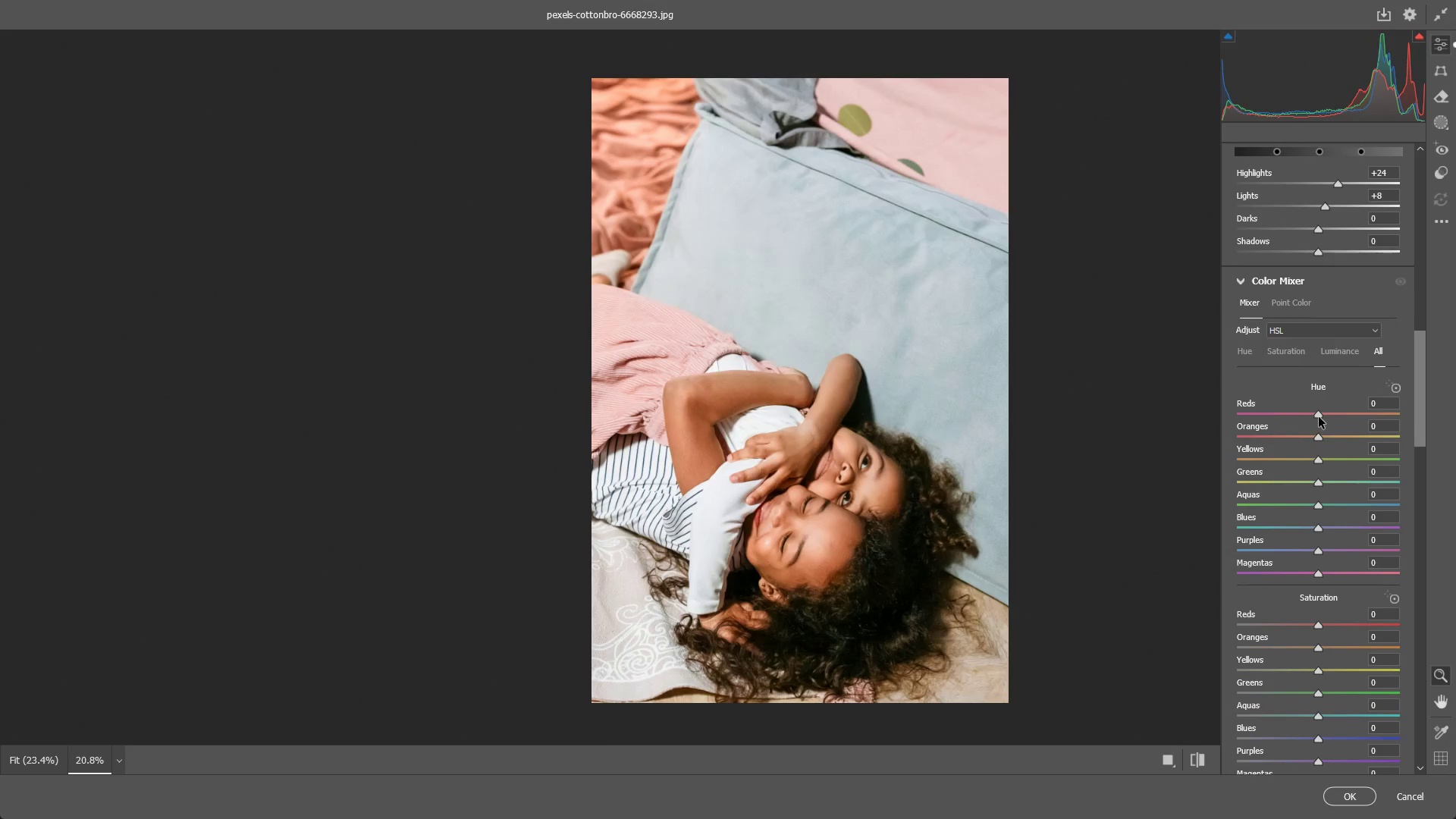 
left_click_drag(start_coordinate=[1319, 416], to_coordinate=[1257, 410])
 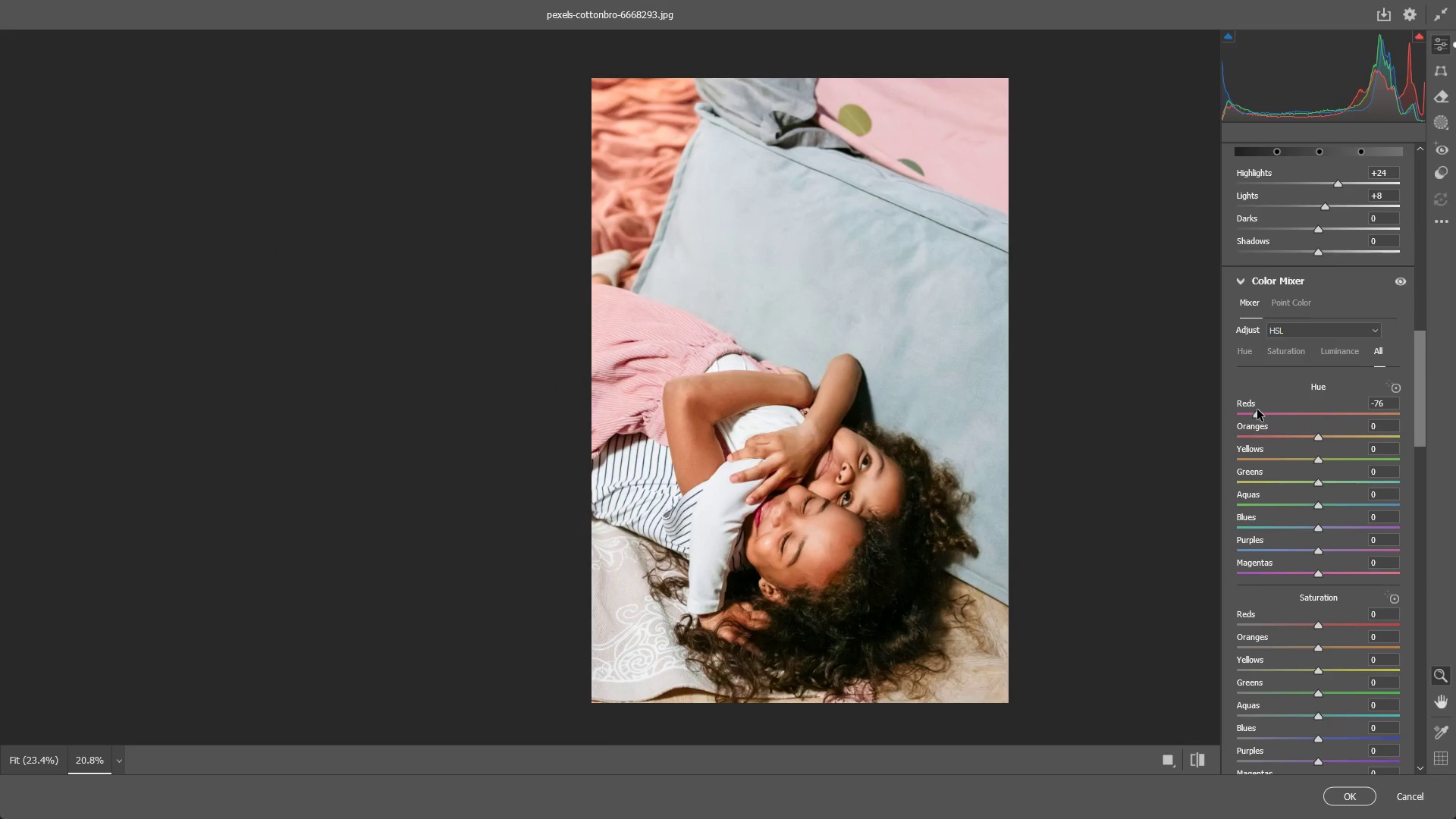 
key(Control+ControlLeft)
 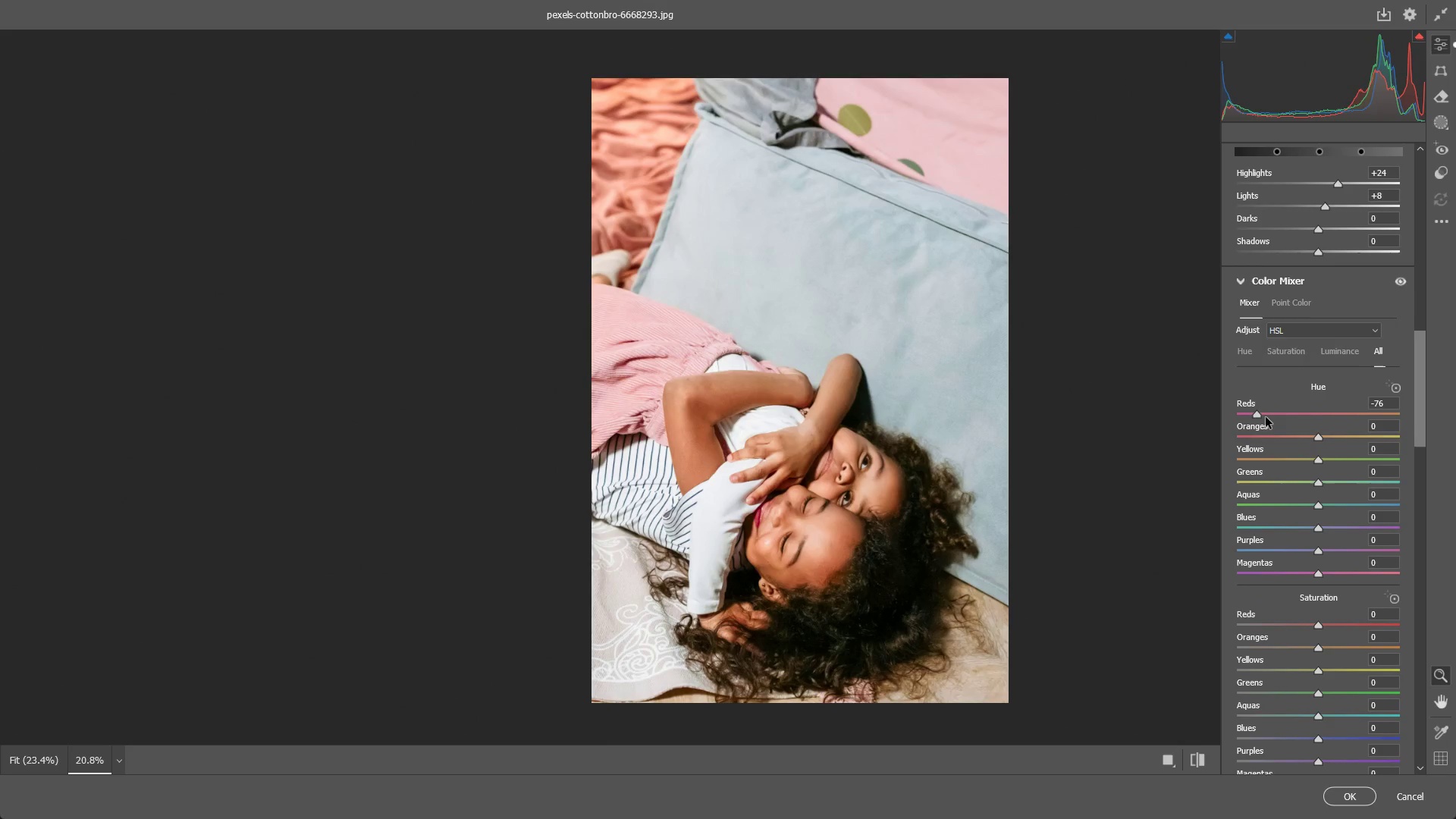 
key(Control+Z)
 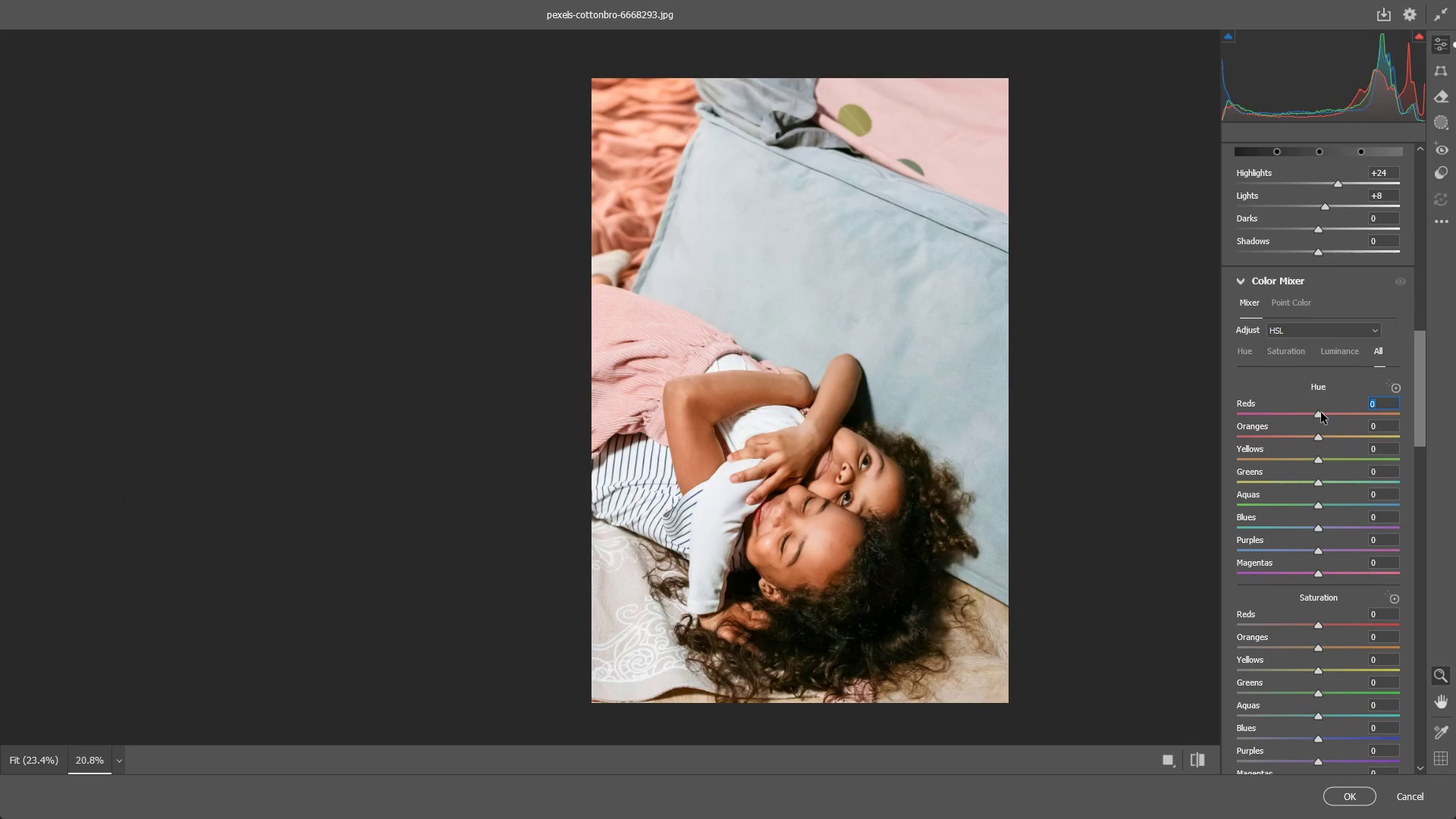 
left_click_drag(start_coordinate=[1322, 412], to_coordinate=[1347, 420])
 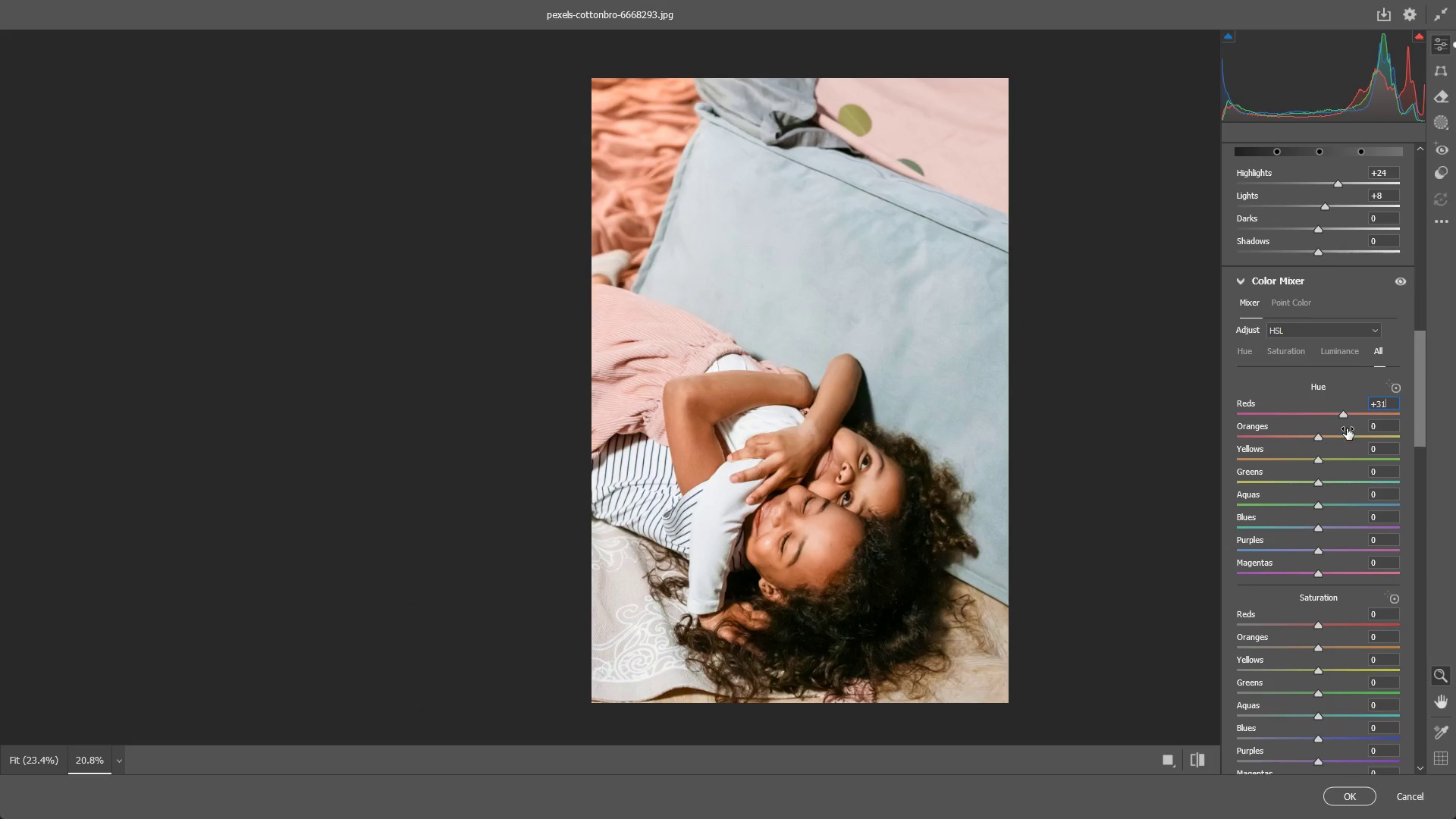 
key(Control+ControlLeft)
 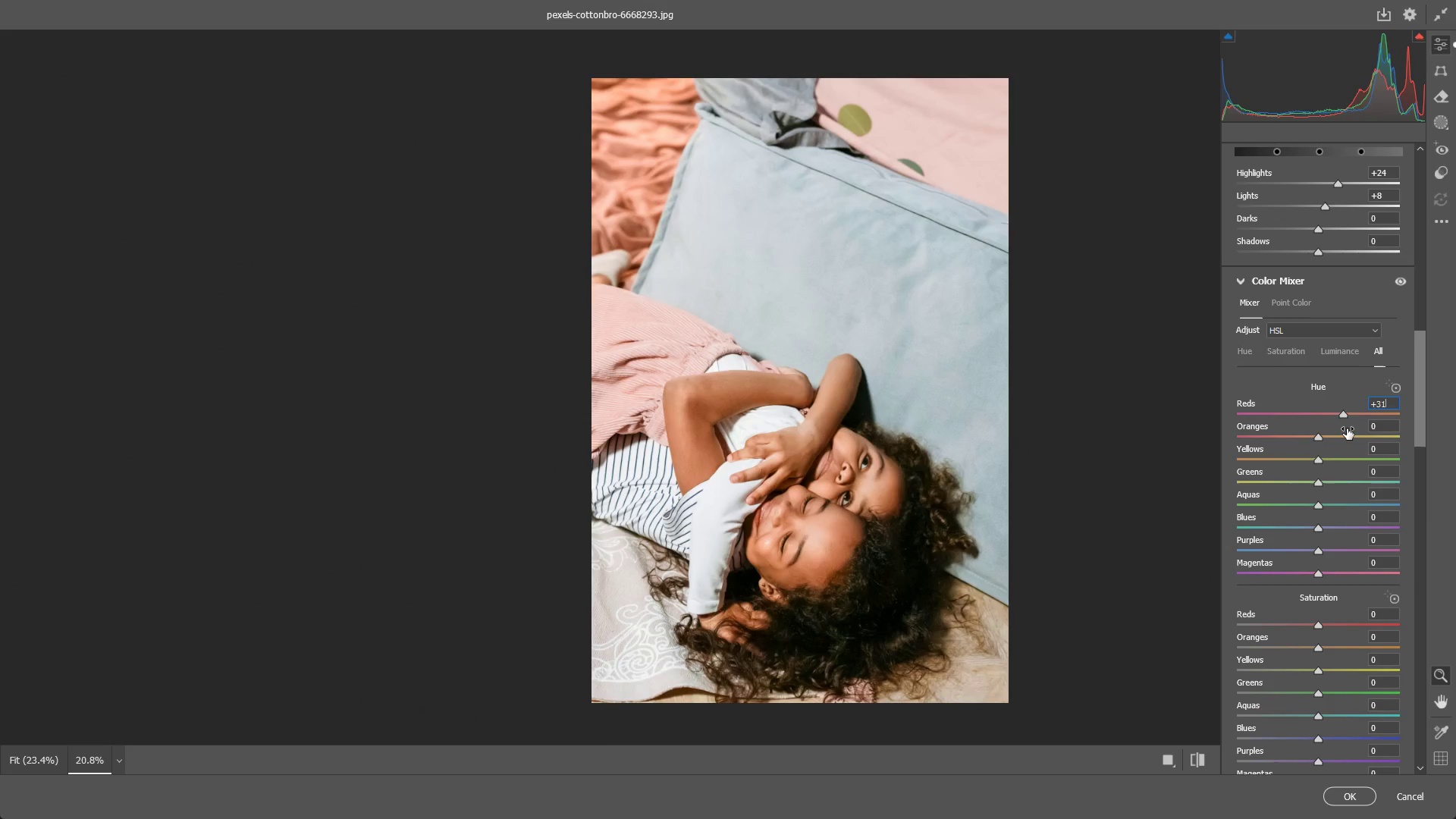 
key(Control+Z)
 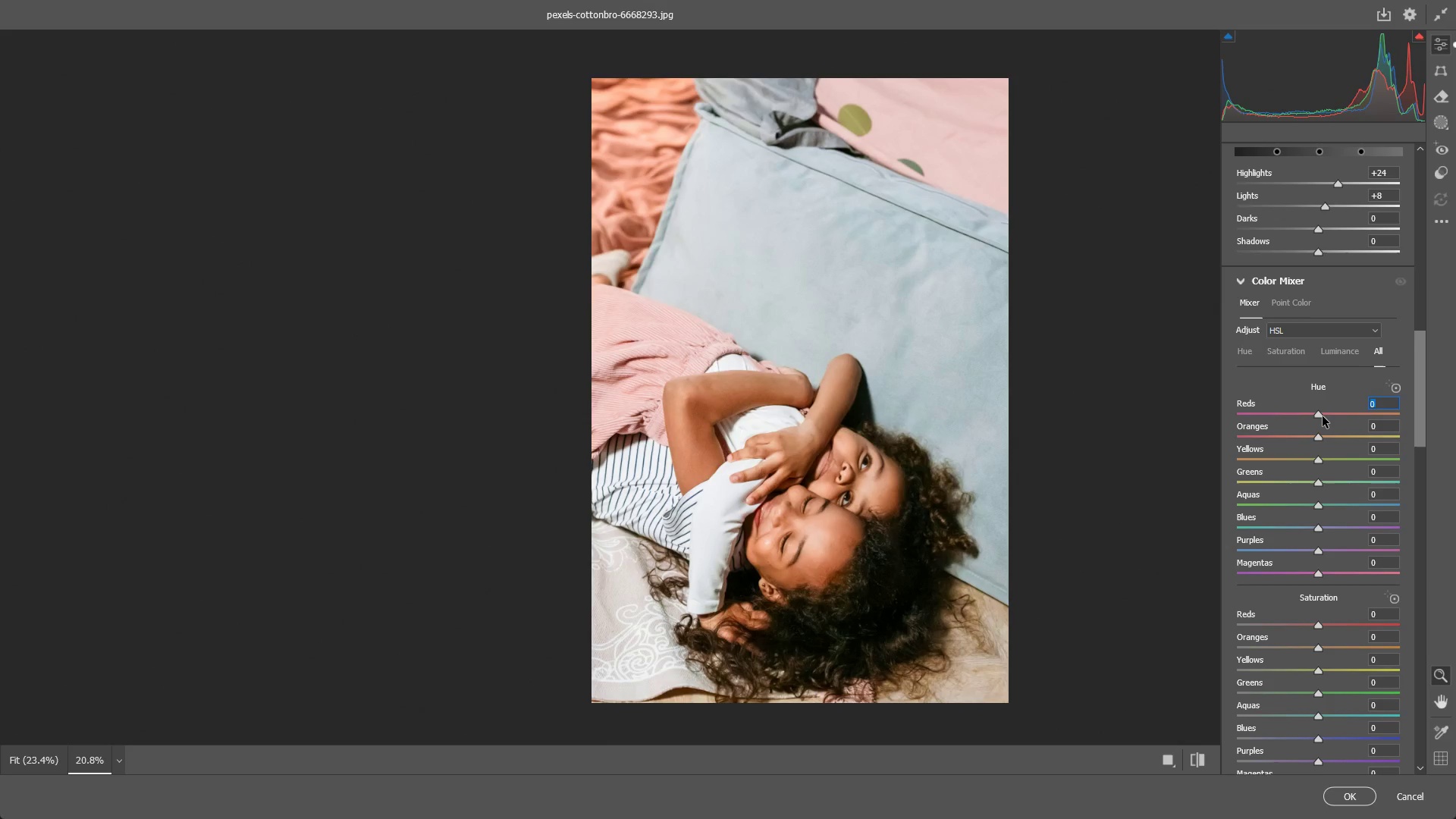 
left_click_drag(start_coordinate=[1323, 416], to_coordinate=[1332, 416])
 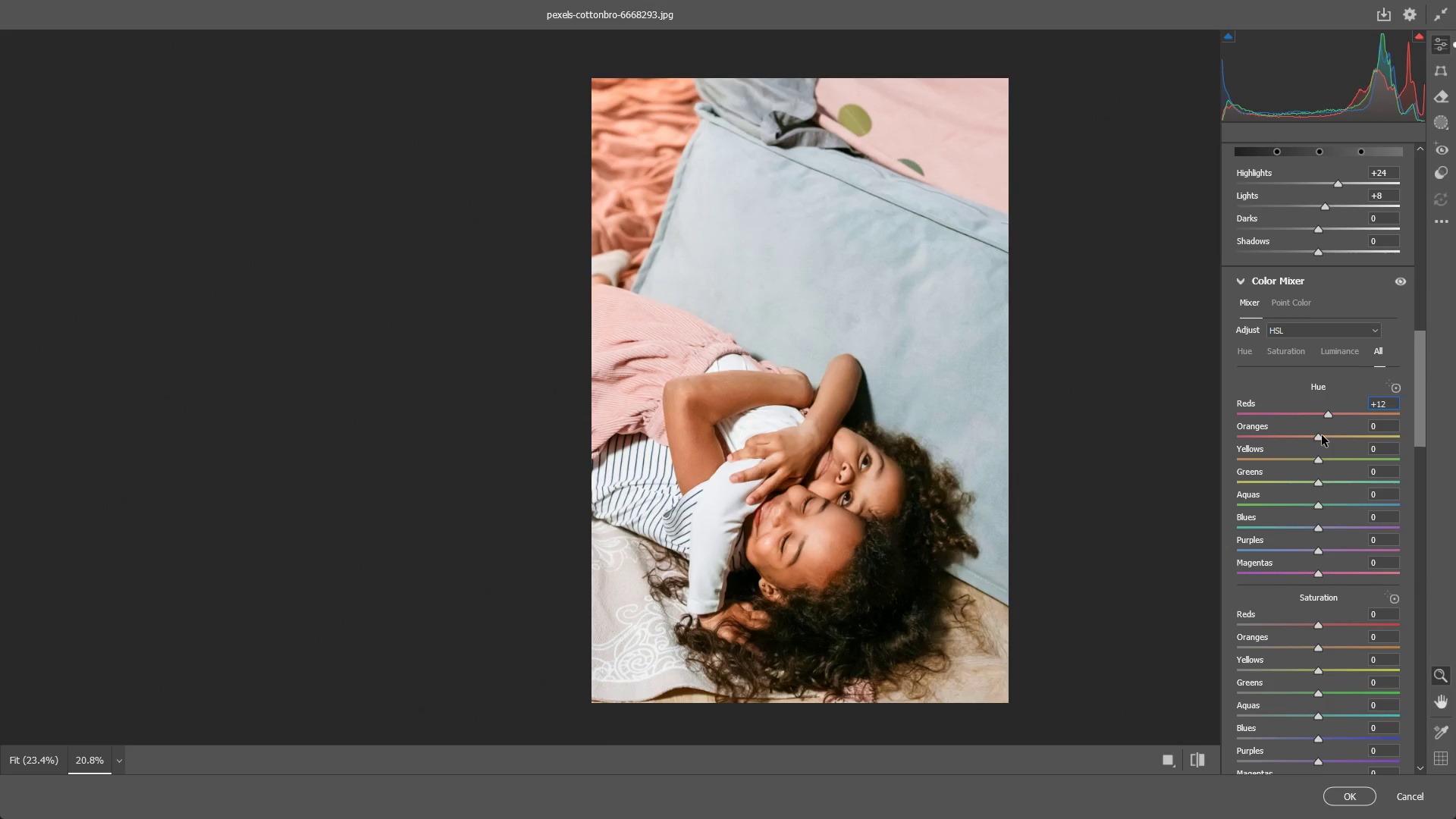 
left_click_drag(start_coordinate=[1322, 435], to_coordinate=[1302, 435])
 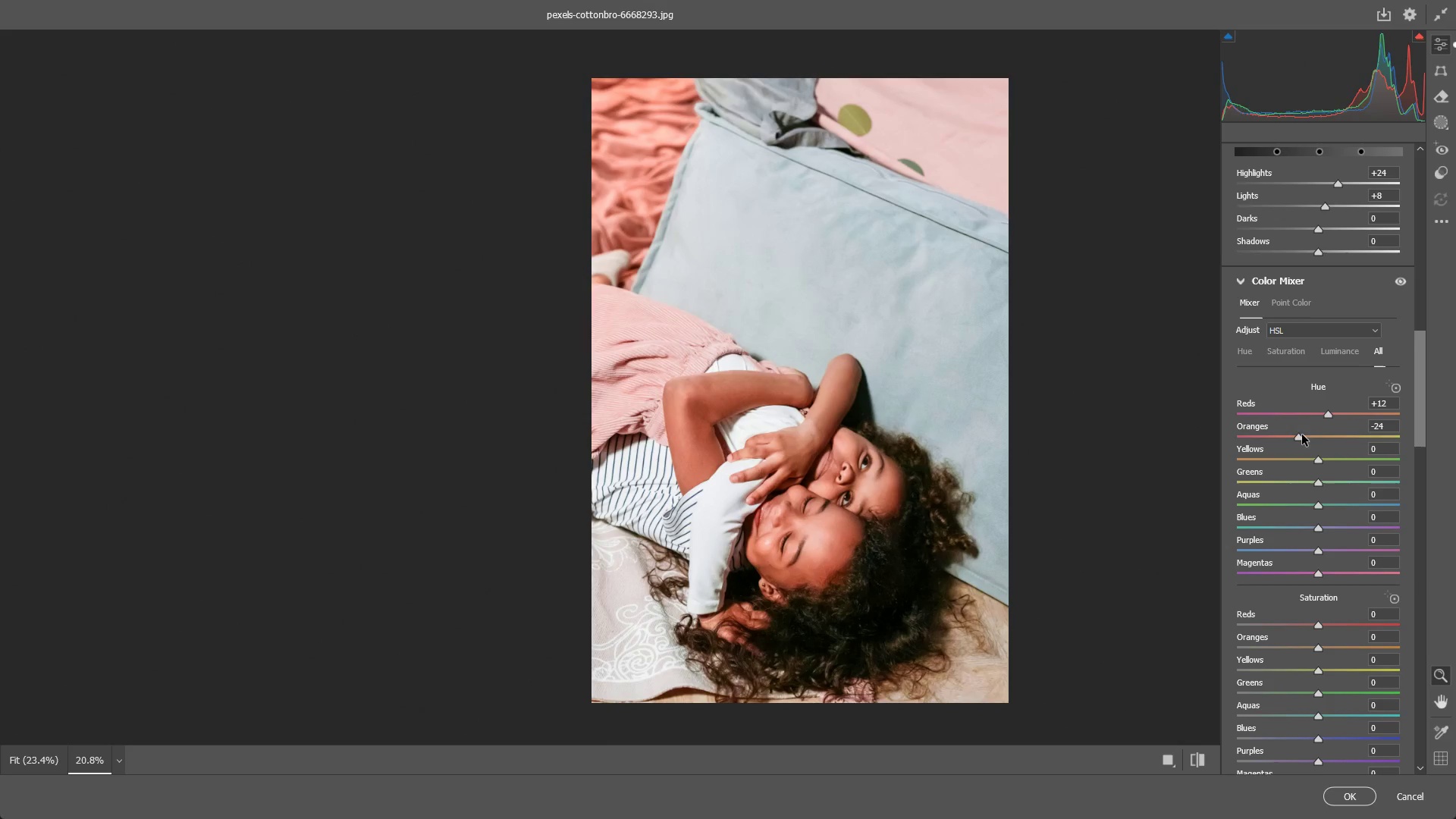 
key(Control+ControlLeft)
 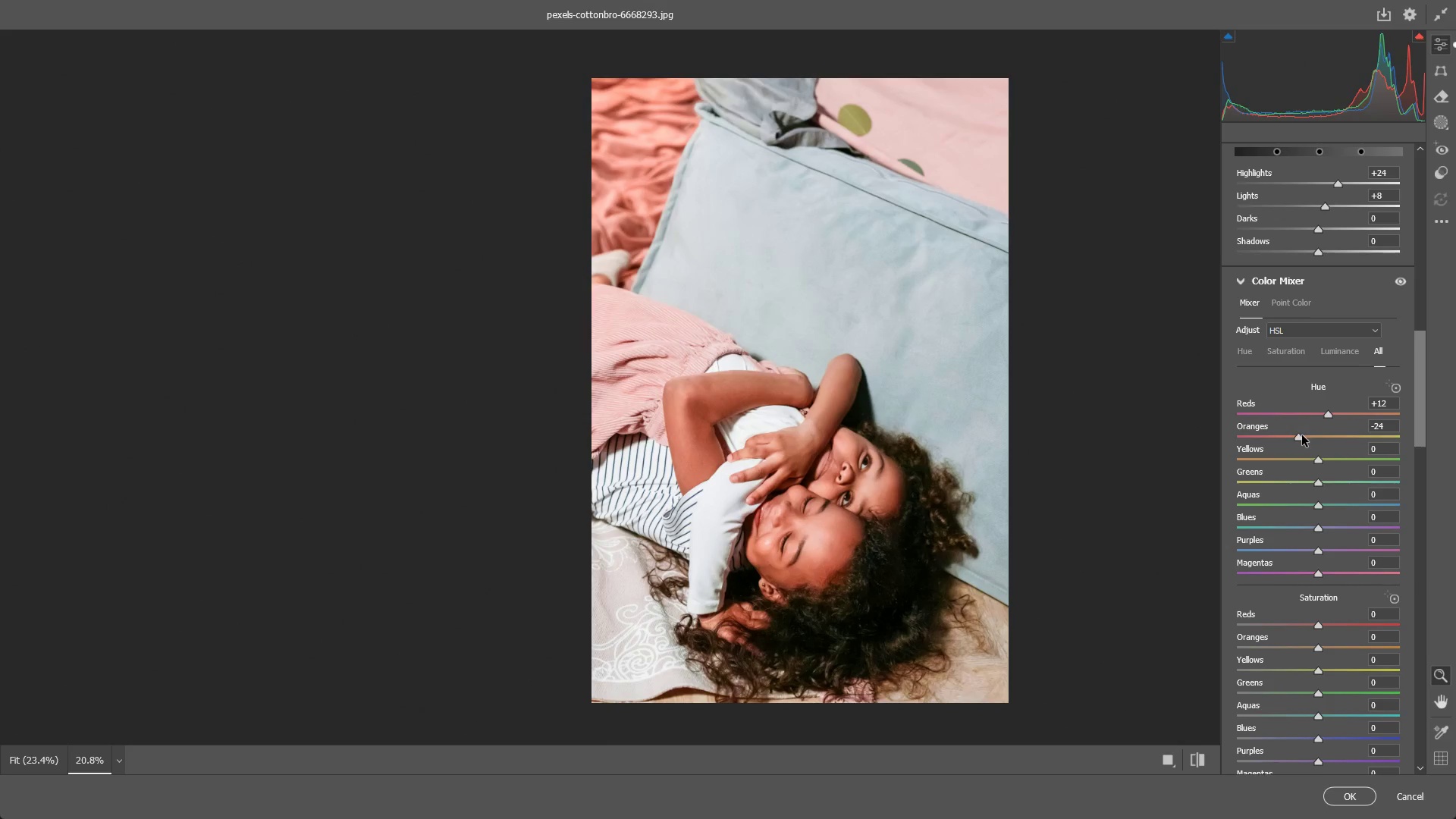 
key(Control+Z)
 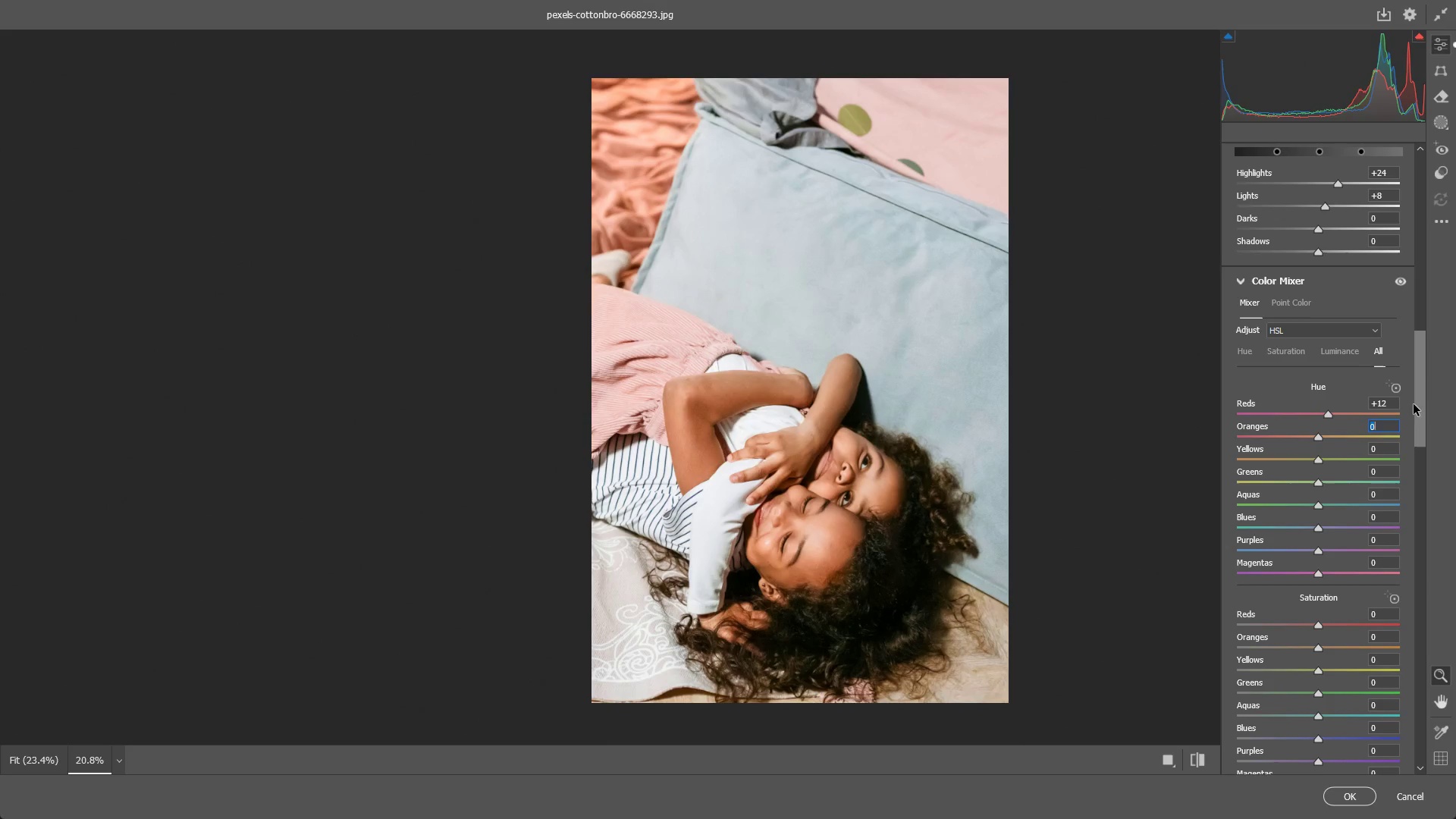 
left_click_drag(start_coordinate=[1420, 407], to_coordinate=[1423, 386])
 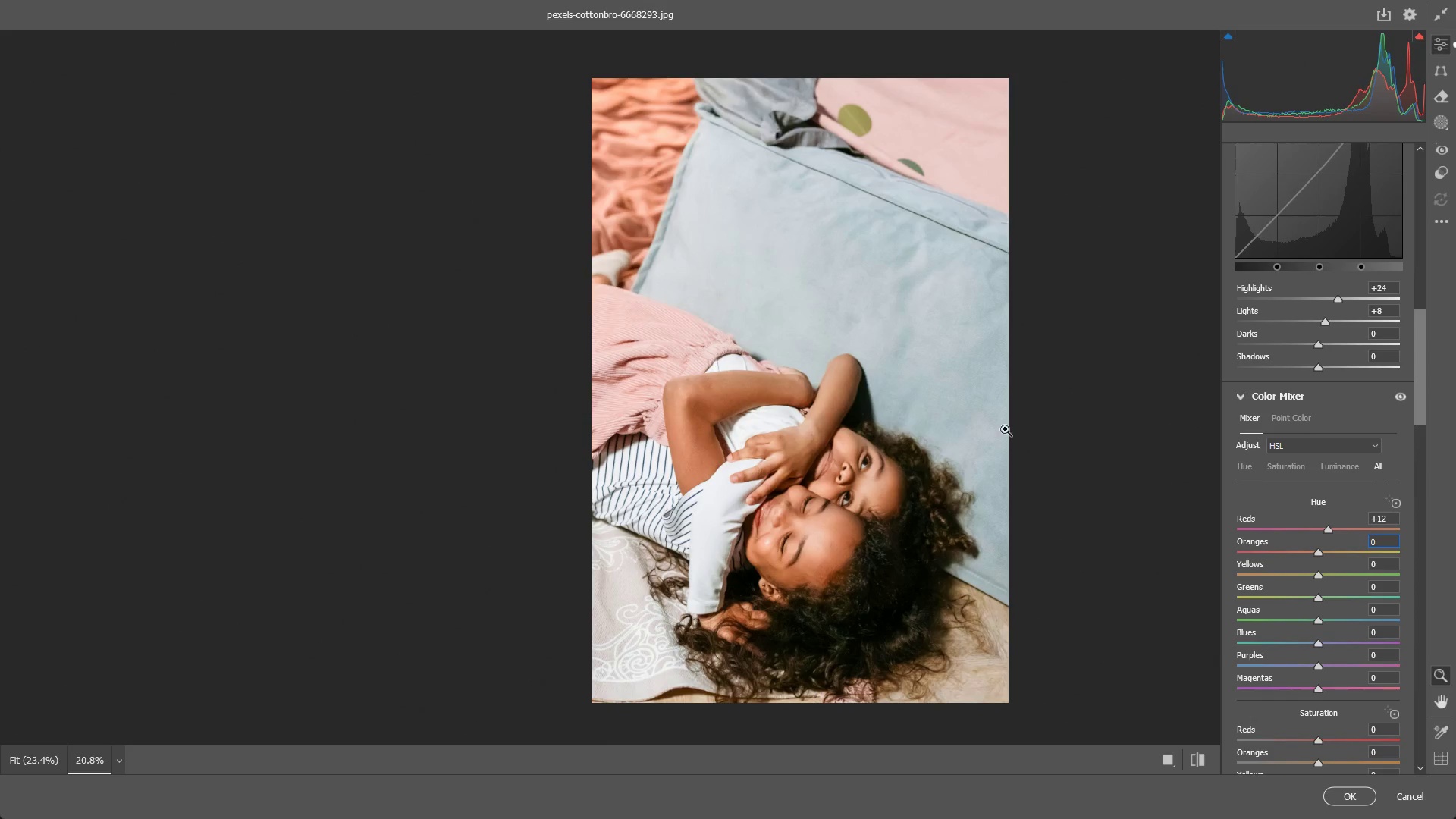 
scroll: coordinate [803, 504], scroll_direction: up, amount: 1.0
 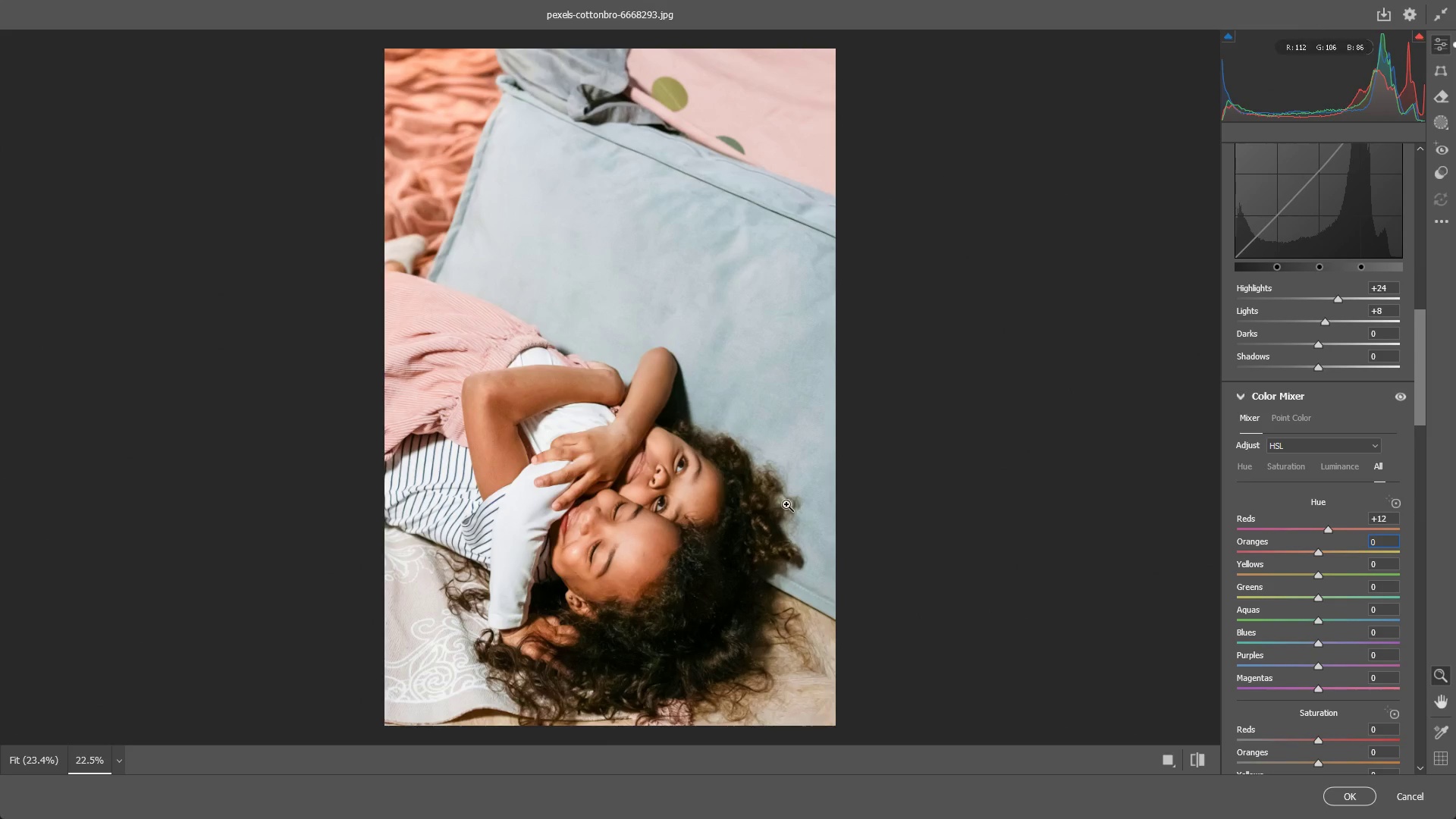 
left_click_drag(start_coordinate=[780, 505], to_coordinate=[751, 507])
 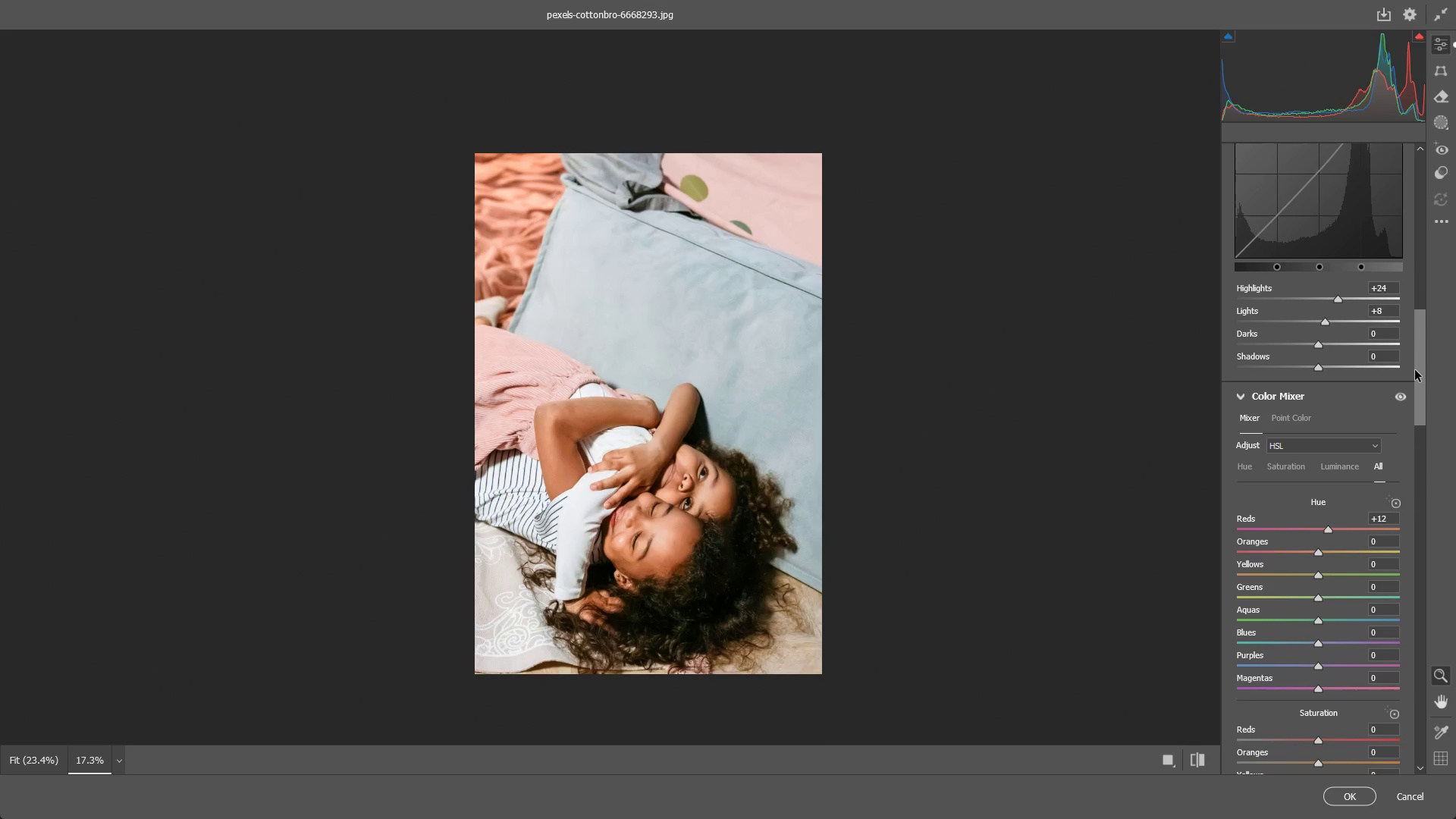 
left_click_drag(start_coordinate=[1419, 368], to_coordinate=[1423, 349])
 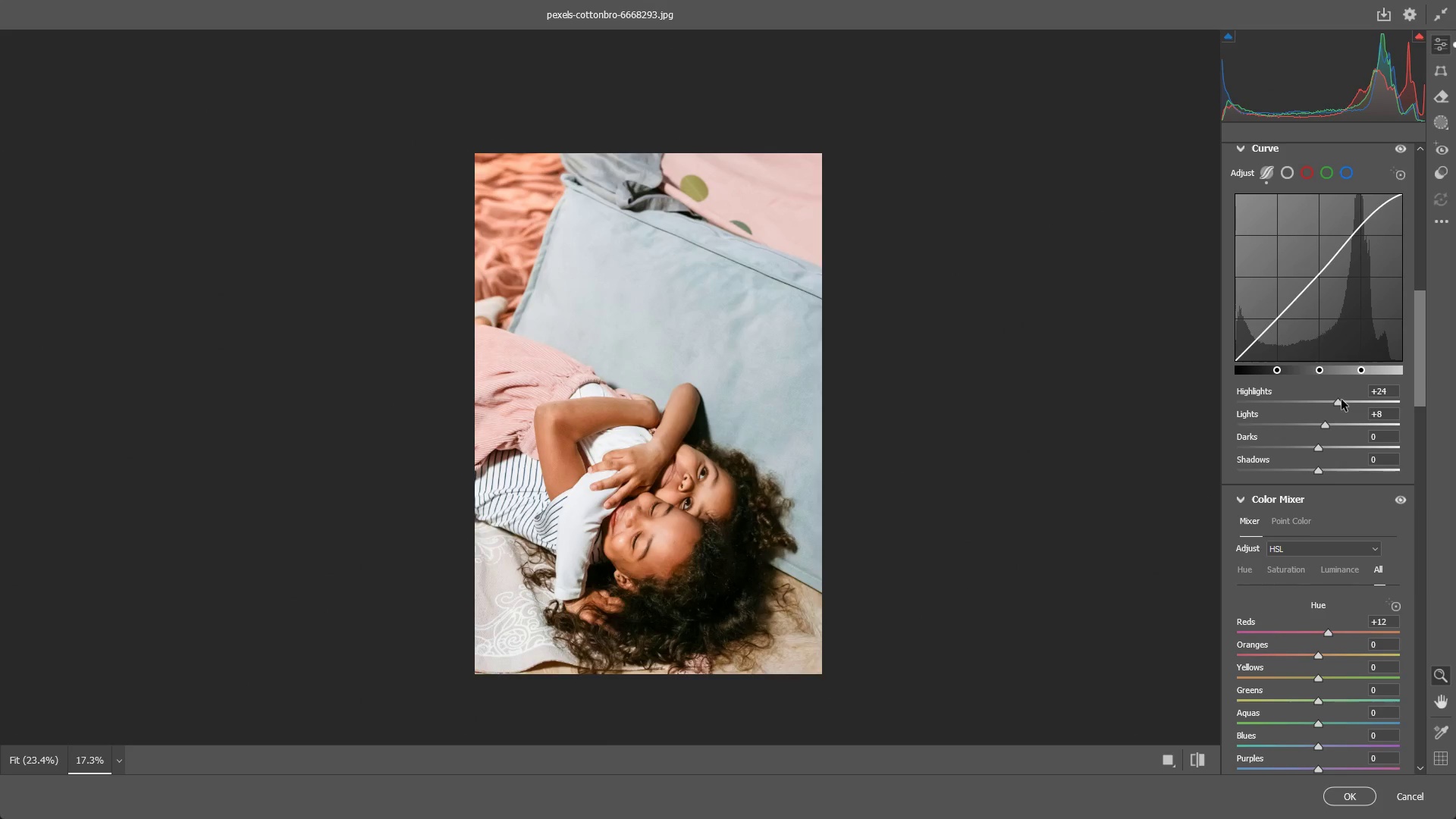 
left_click_drag(start_coordinate=[1339, 400], to_coordinate=[1345, 405])
 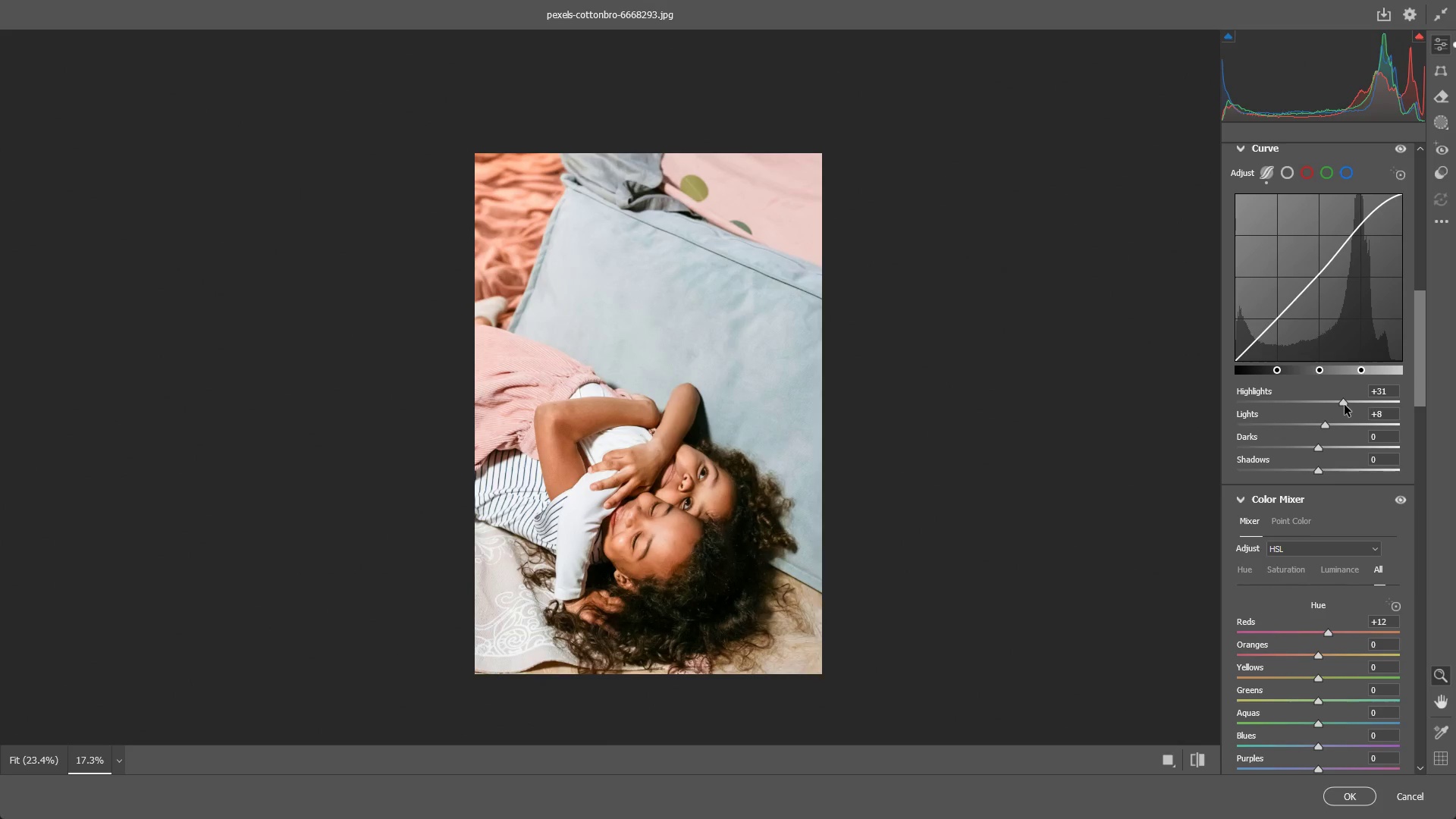 
double_click([1345, 405])
 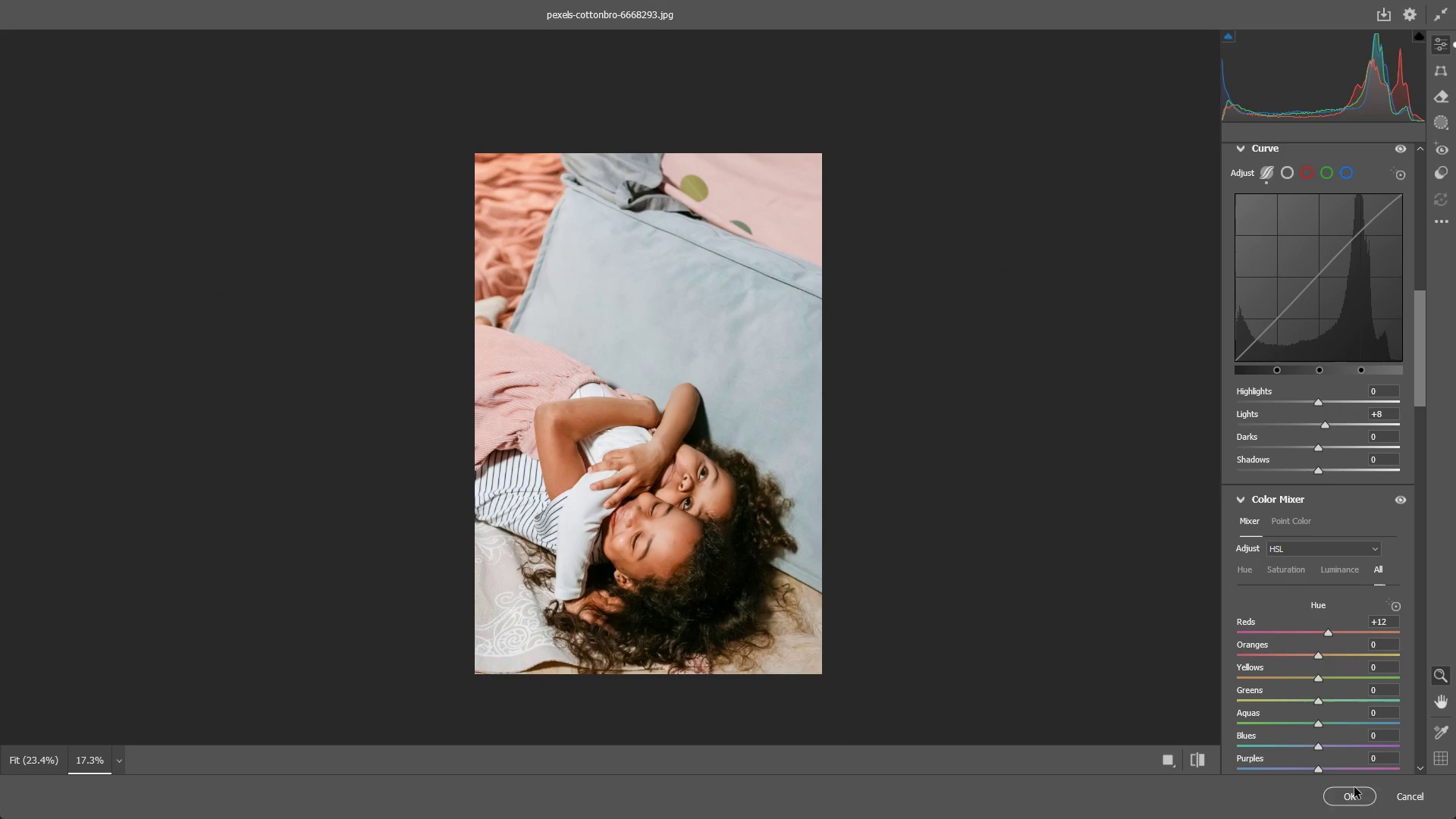 
double_click([1351, 801])
 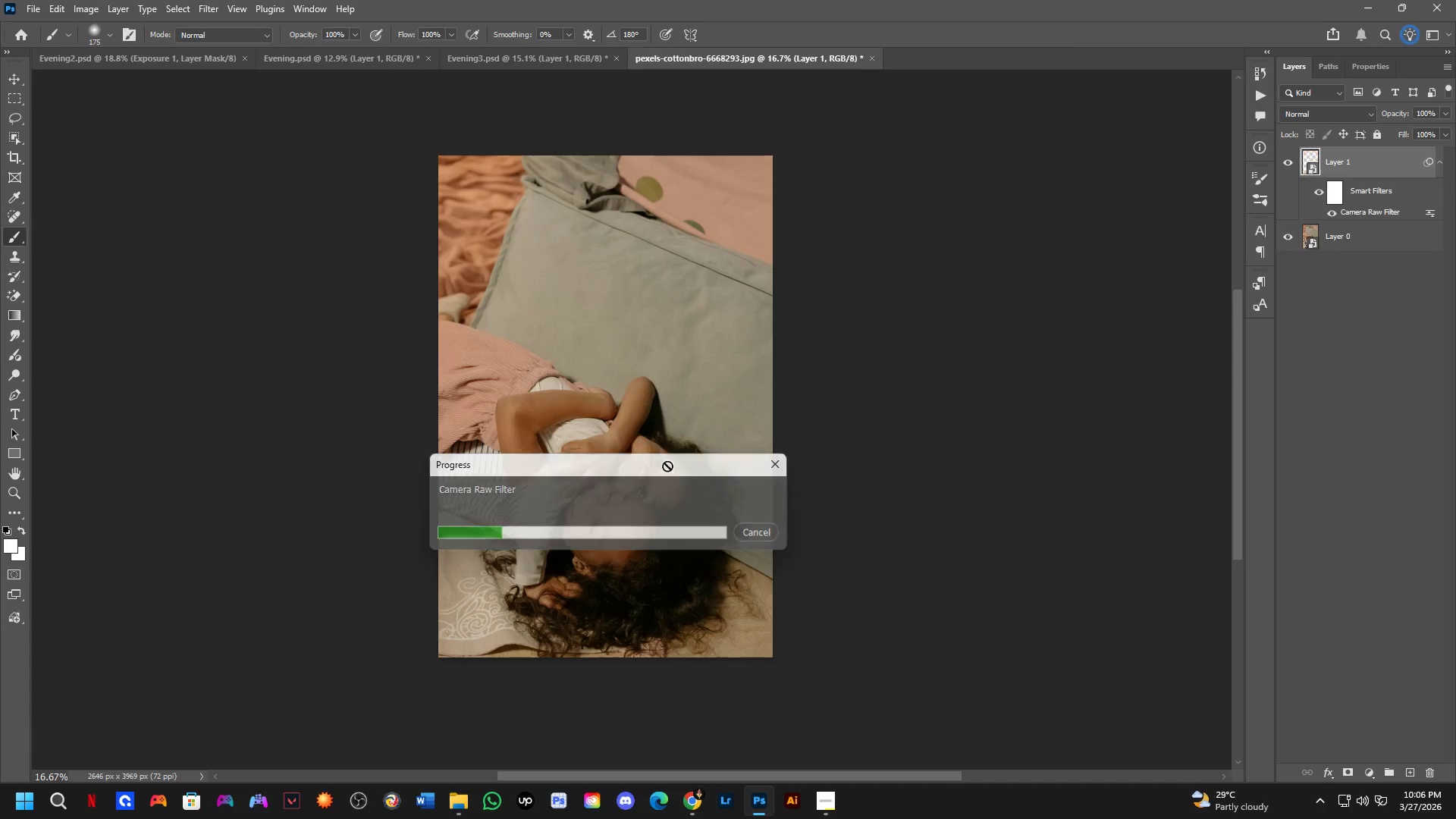 
hold_key(key=Space, duration=0.34)
 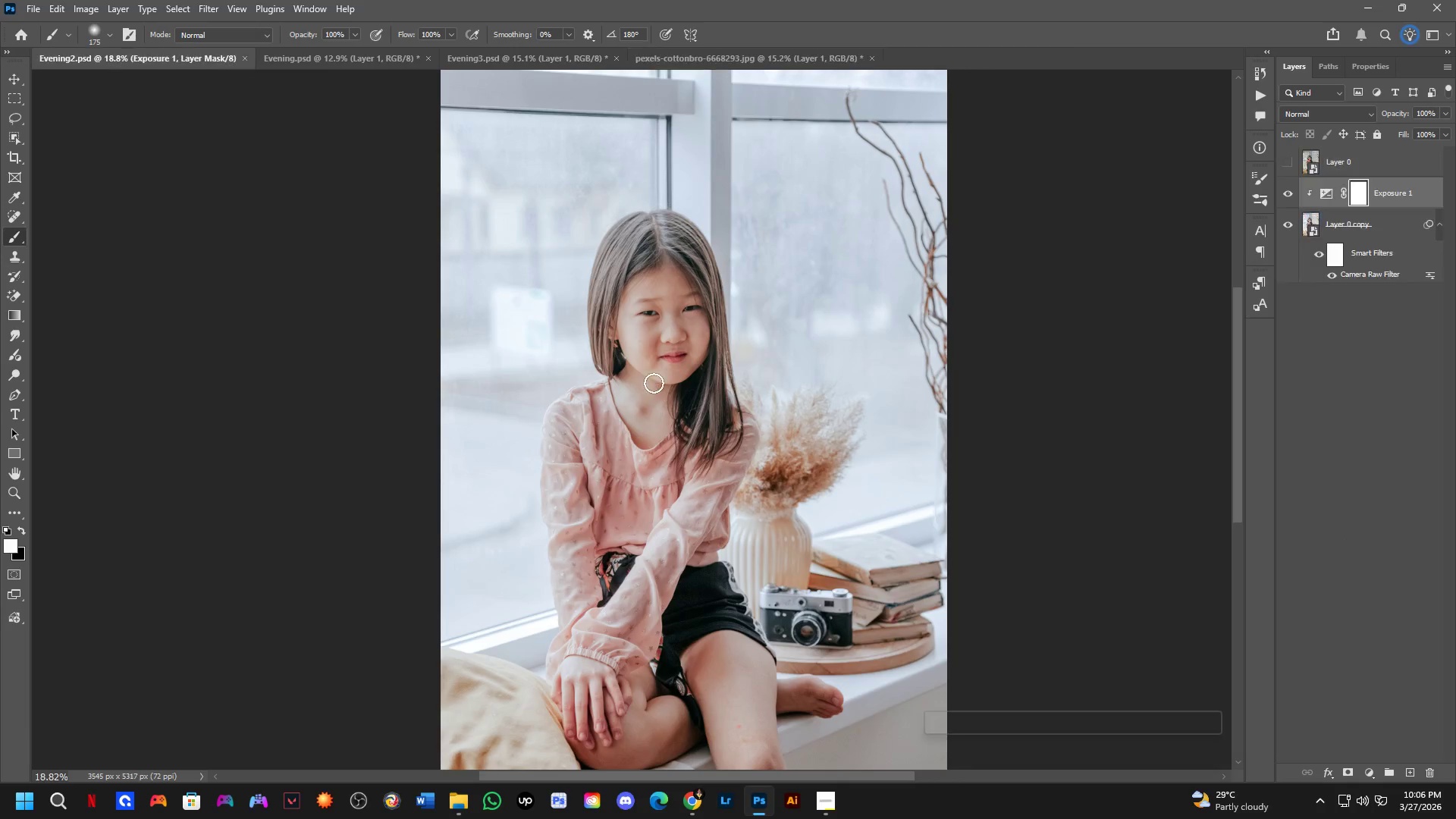 
left_click_drag(start_coordinate=[639, 376], to_coordinate=[654, 380])
 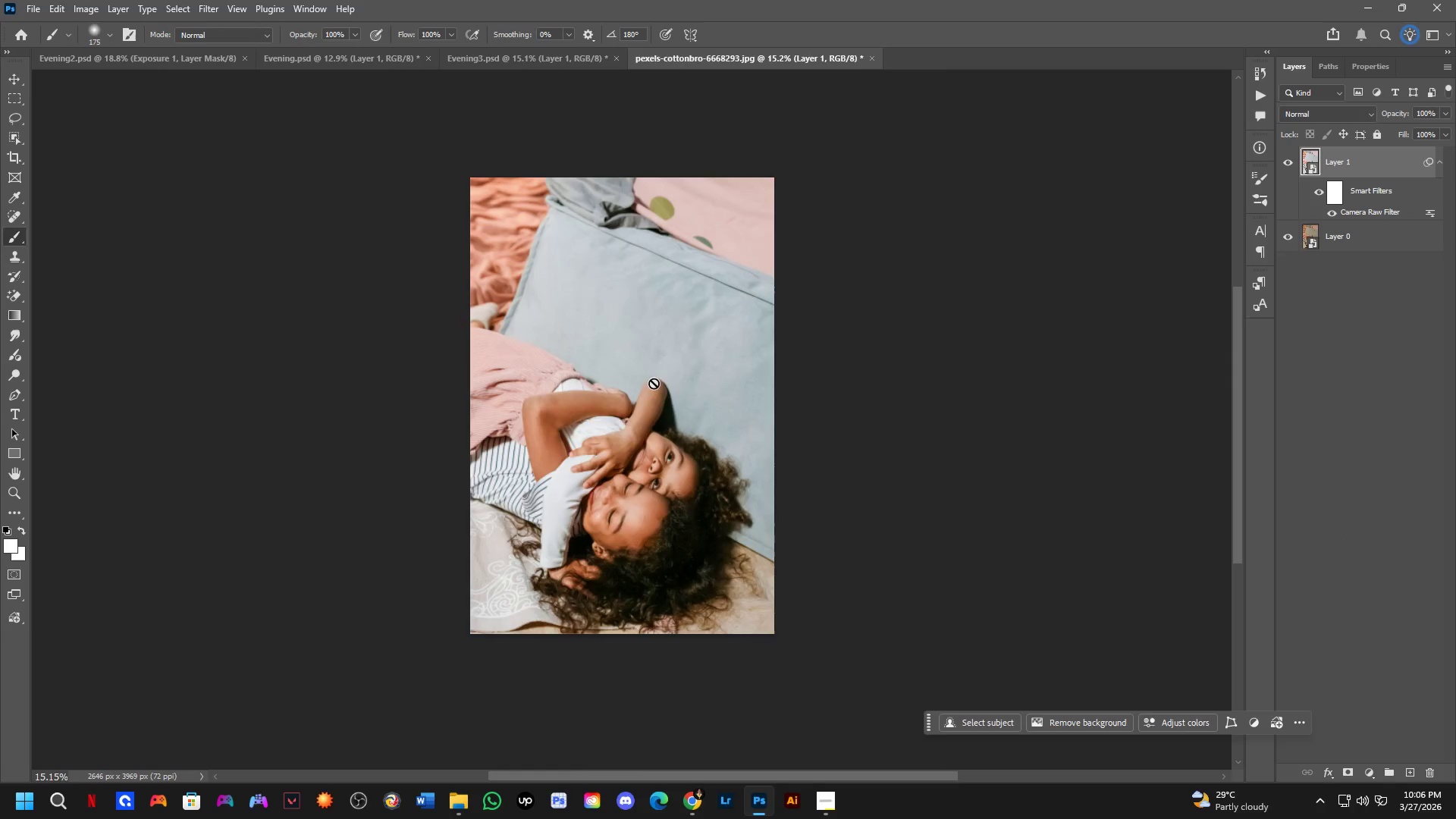 
scroll: coordinate [623, 360], scroll_direction: down, amount: 1.0
 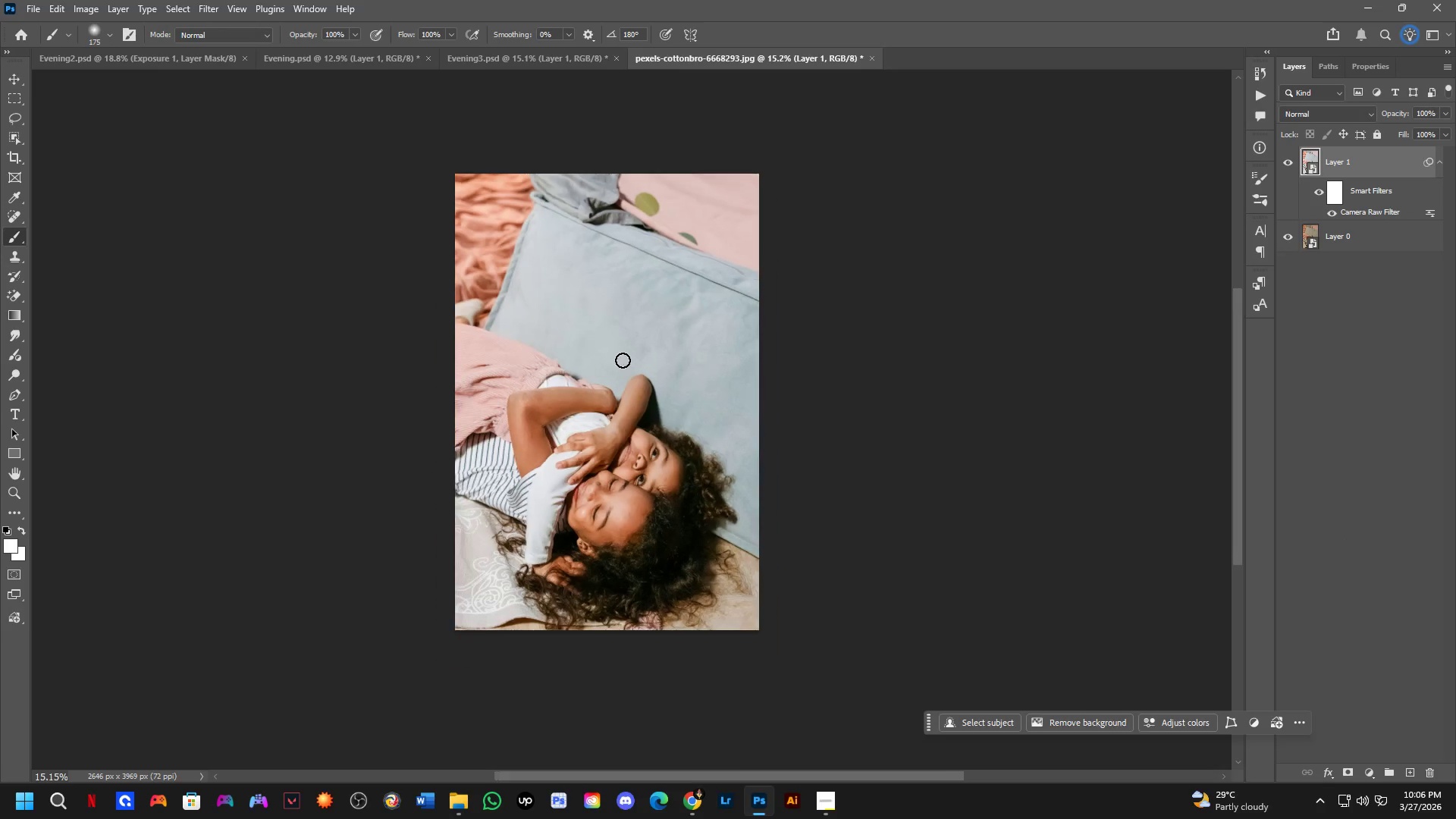 
key(Control+ControlLeft)
 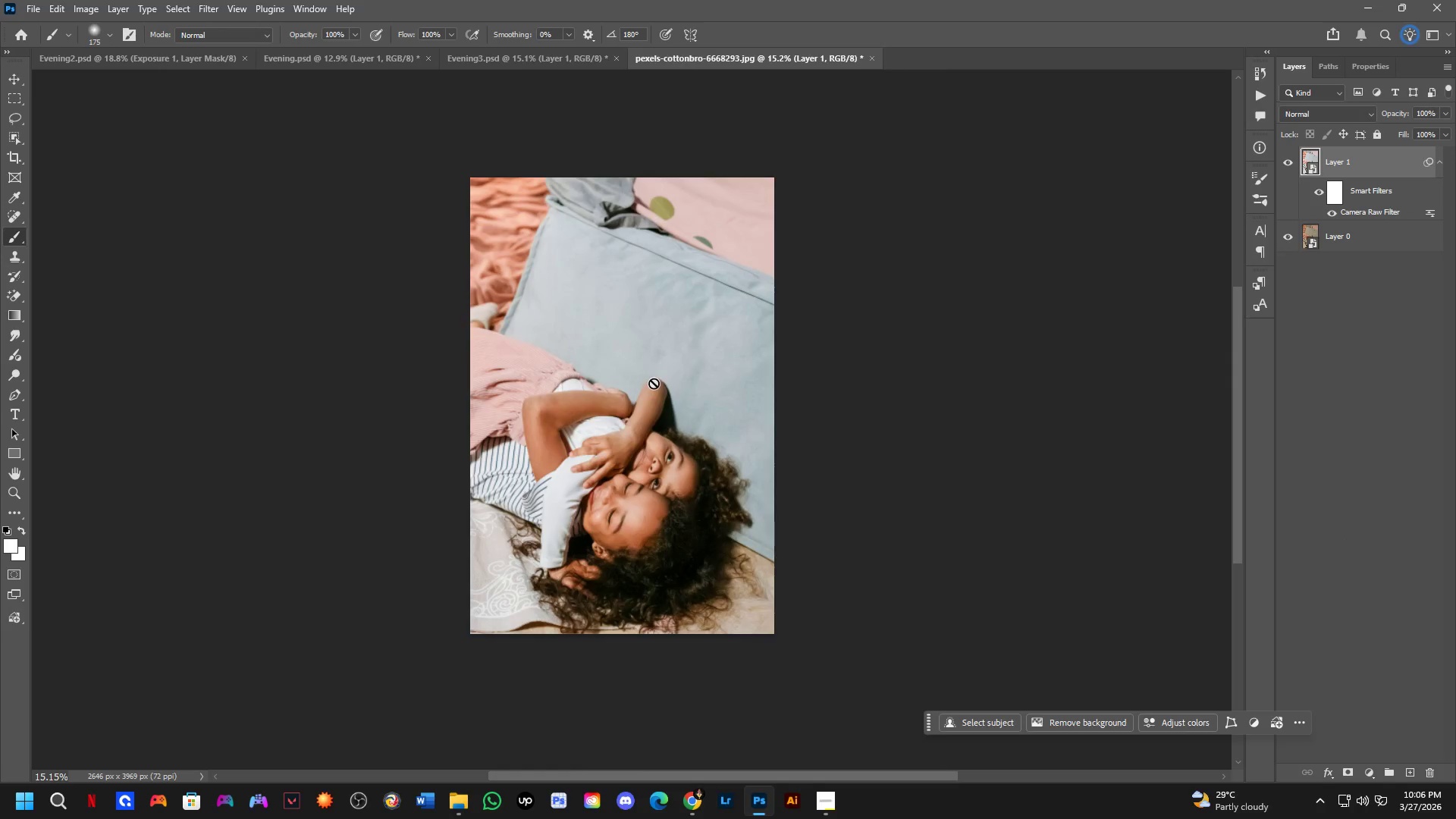 
key(Control+Tab)
 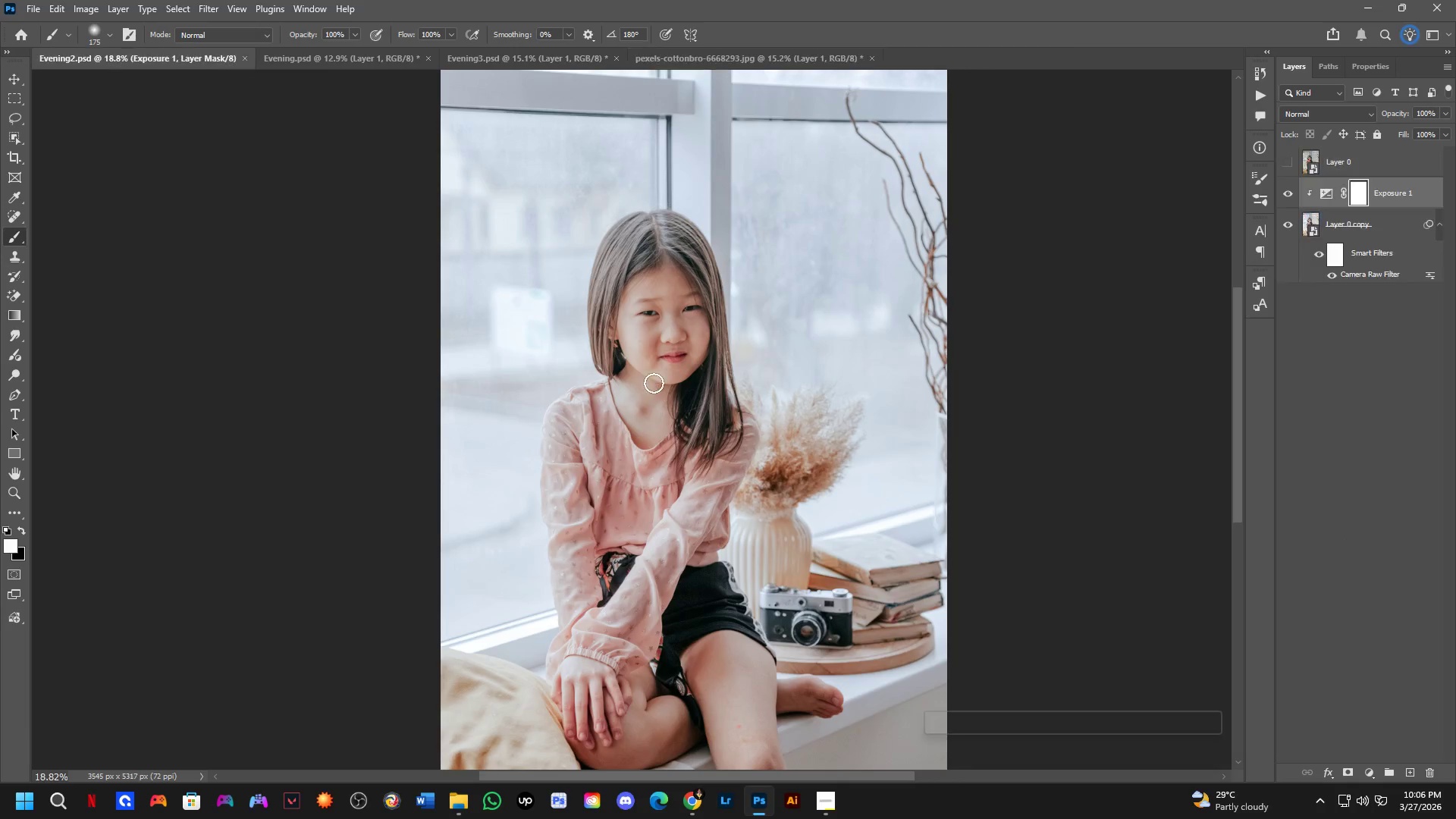 
key(Control+ControlLeft)
 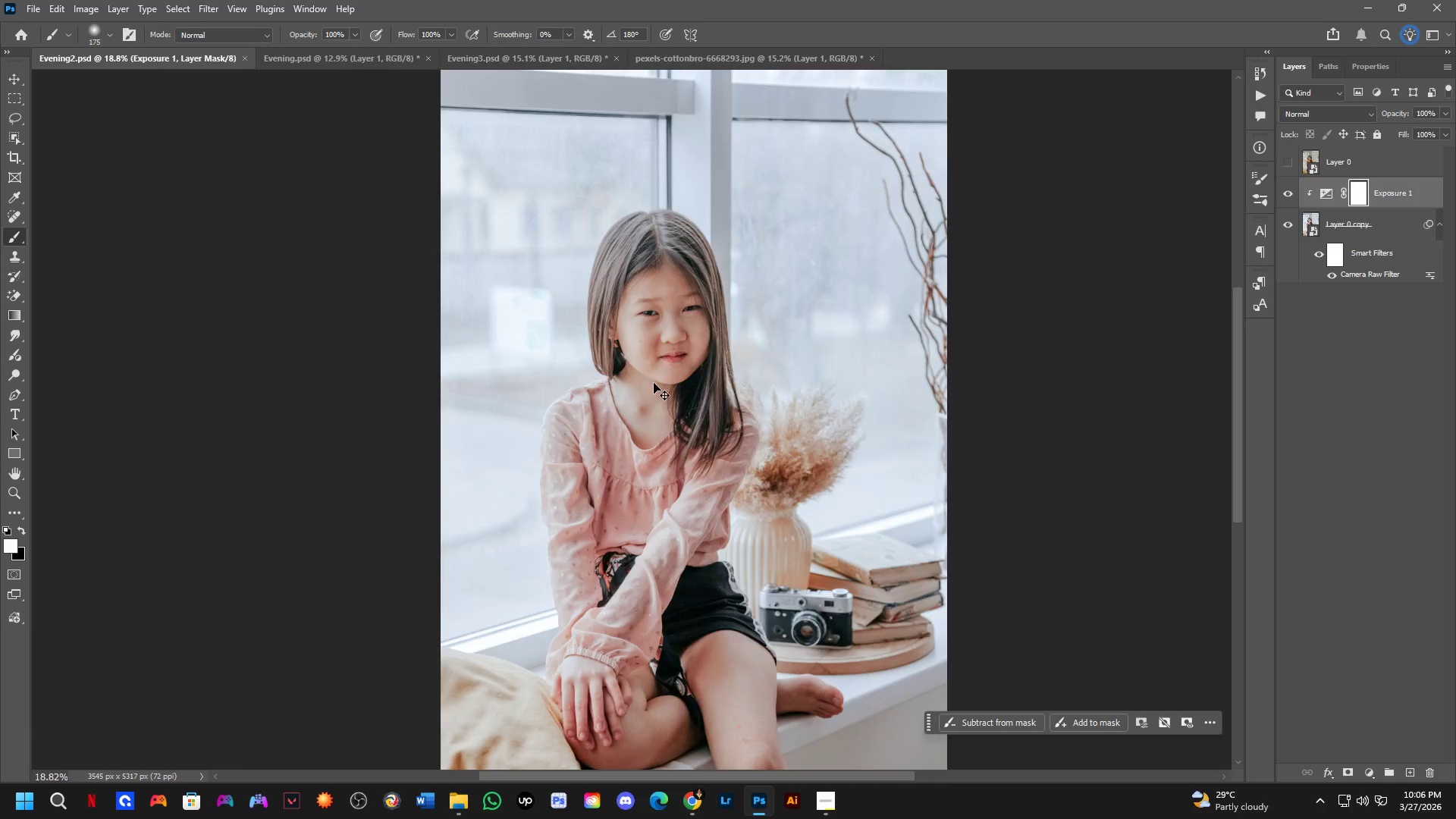 
key(Control+Tab)
 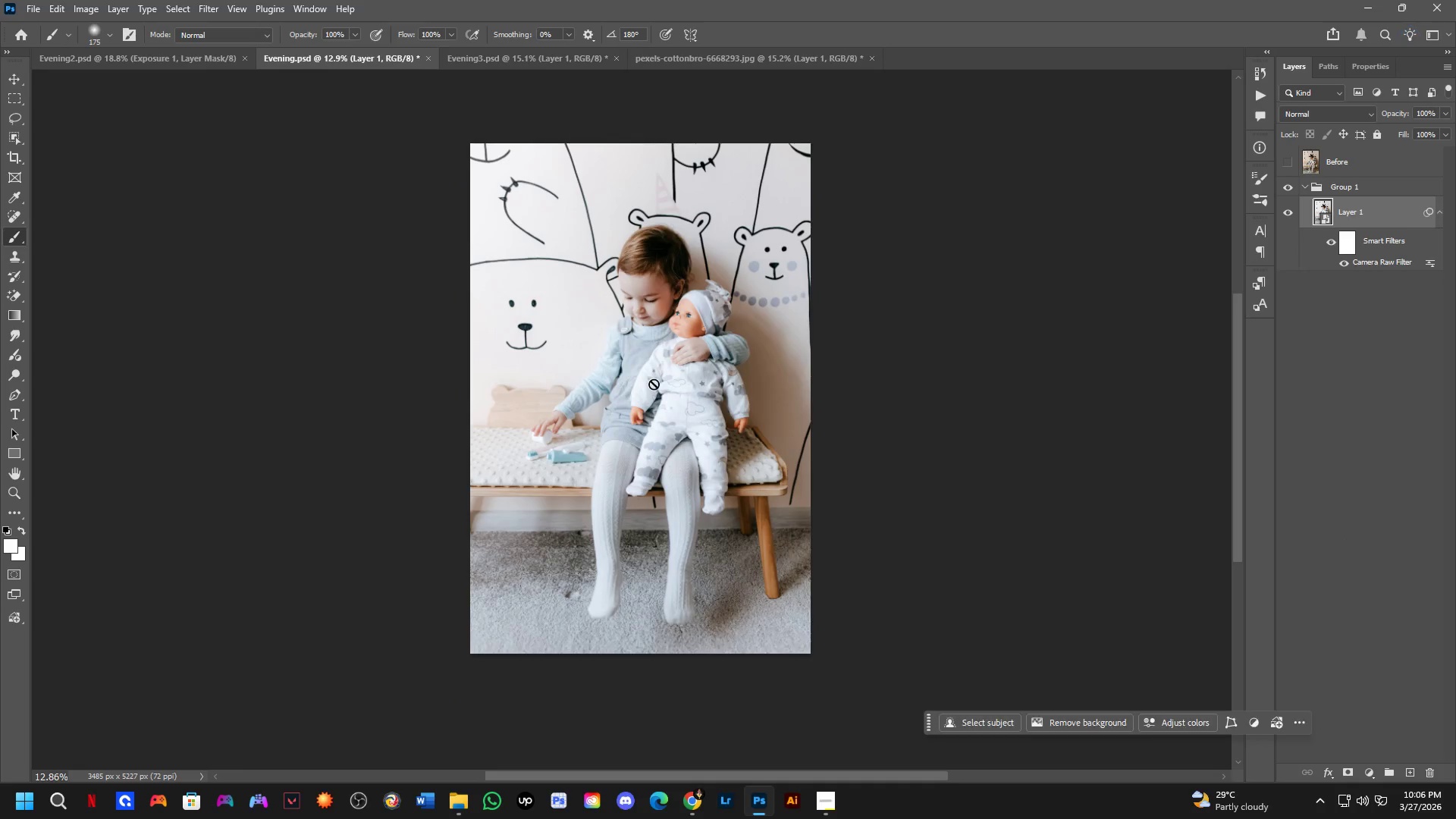 
key(Control+ControlLeft)
 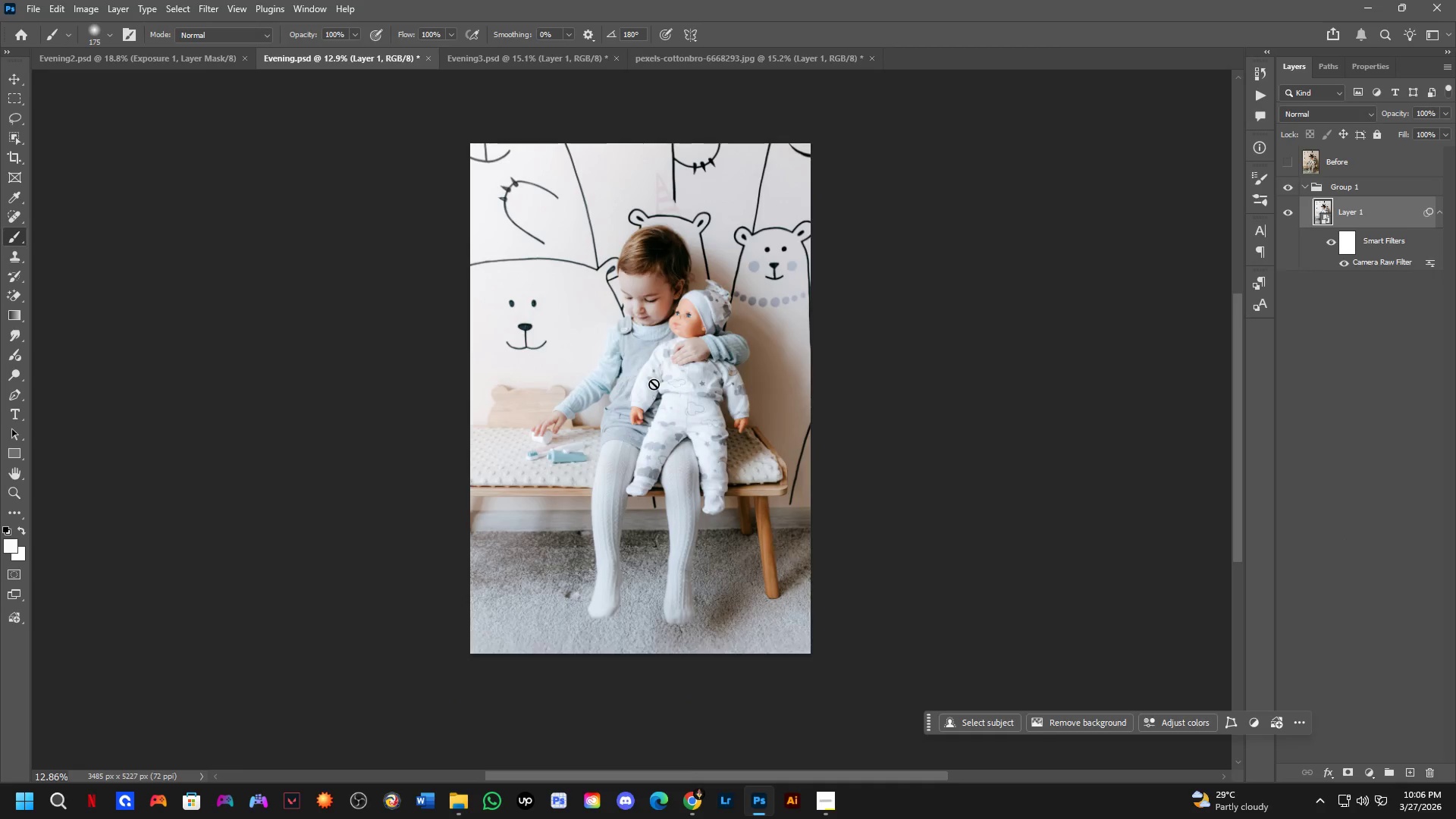 
key(Control+Tab)
 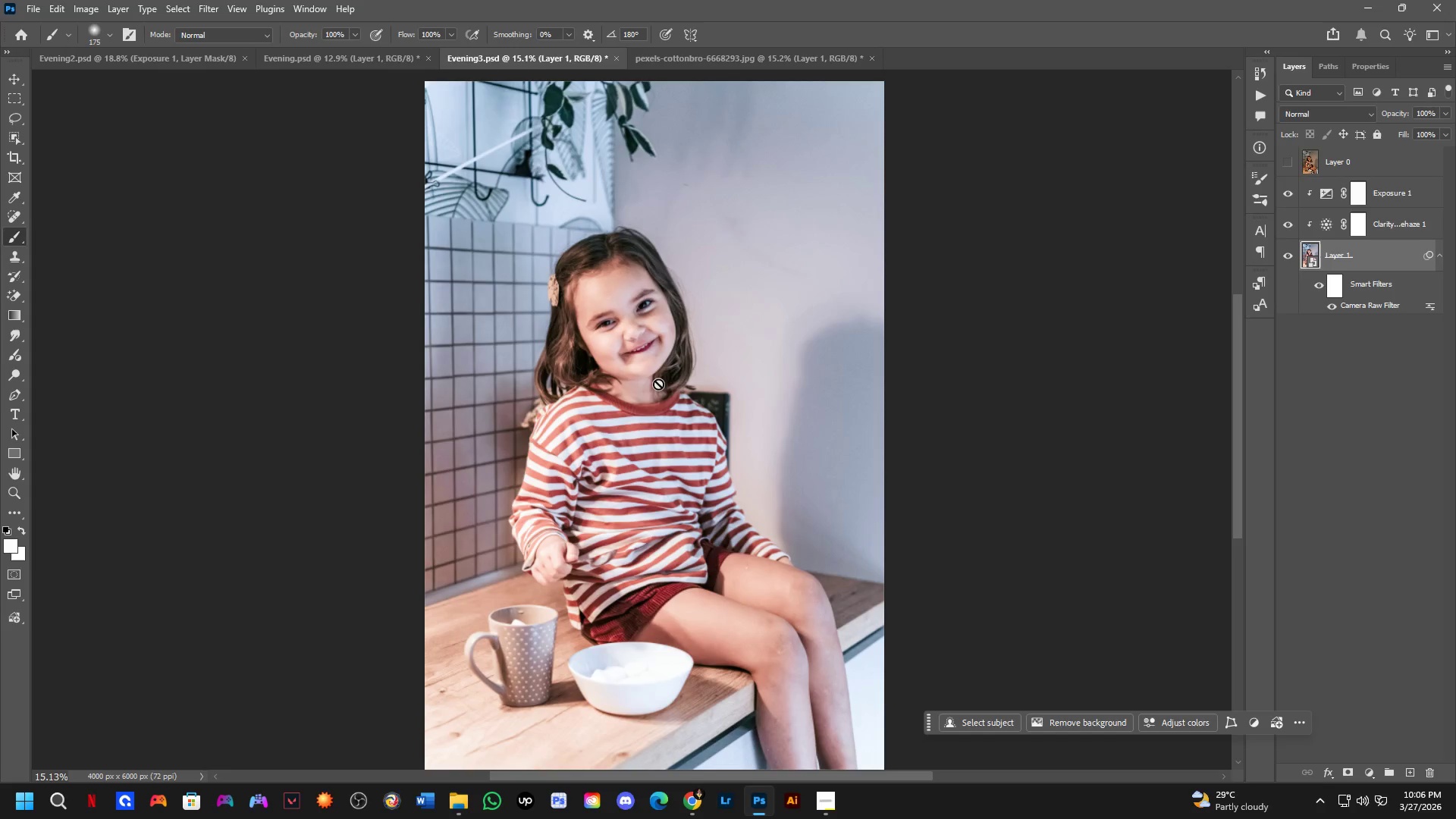 
key(Control+ControlLeft)
 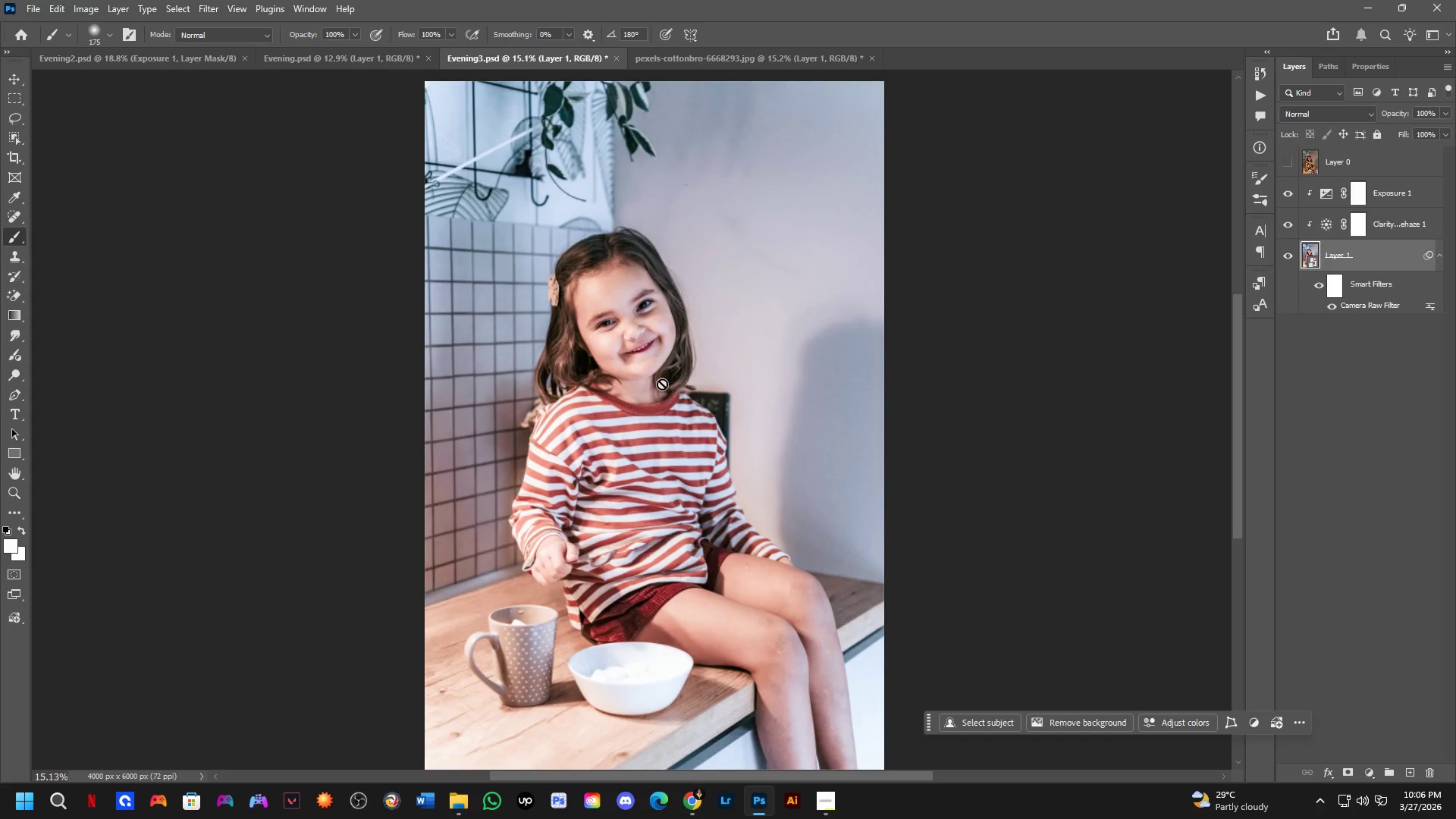 
key(Control+Tab)
 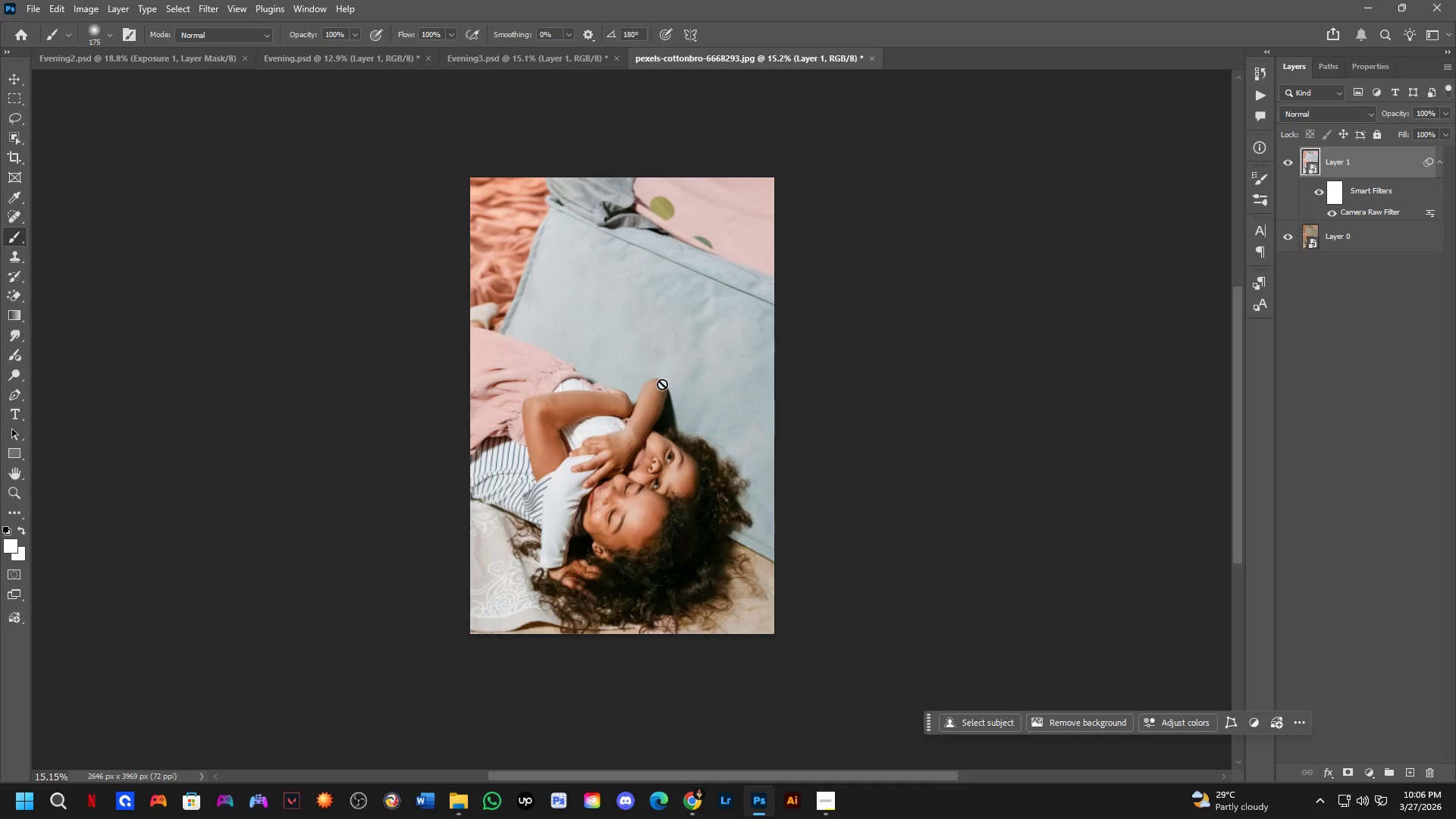 
key(Control+ControlLeft)
 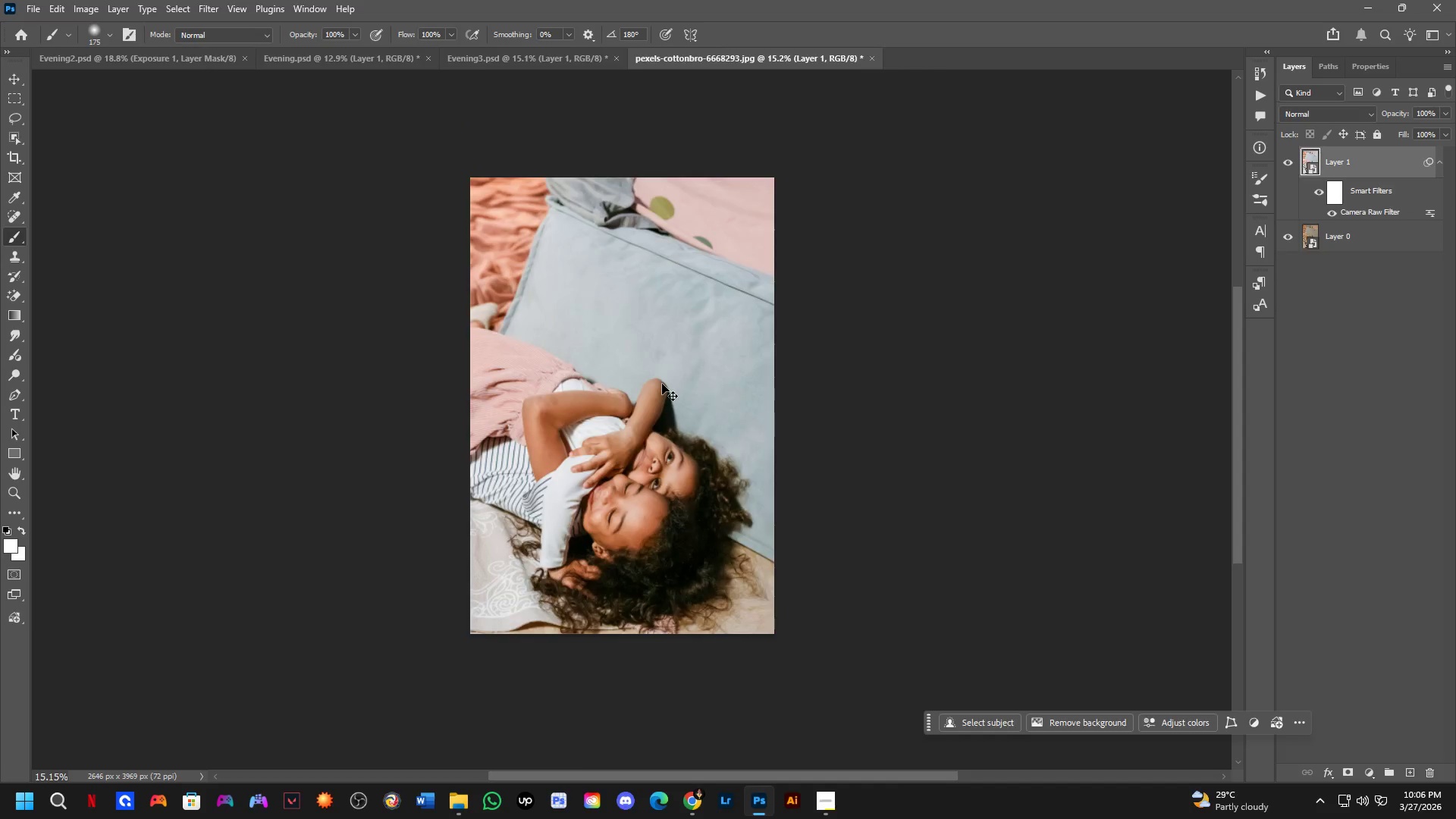 
key(Control+Tab)
 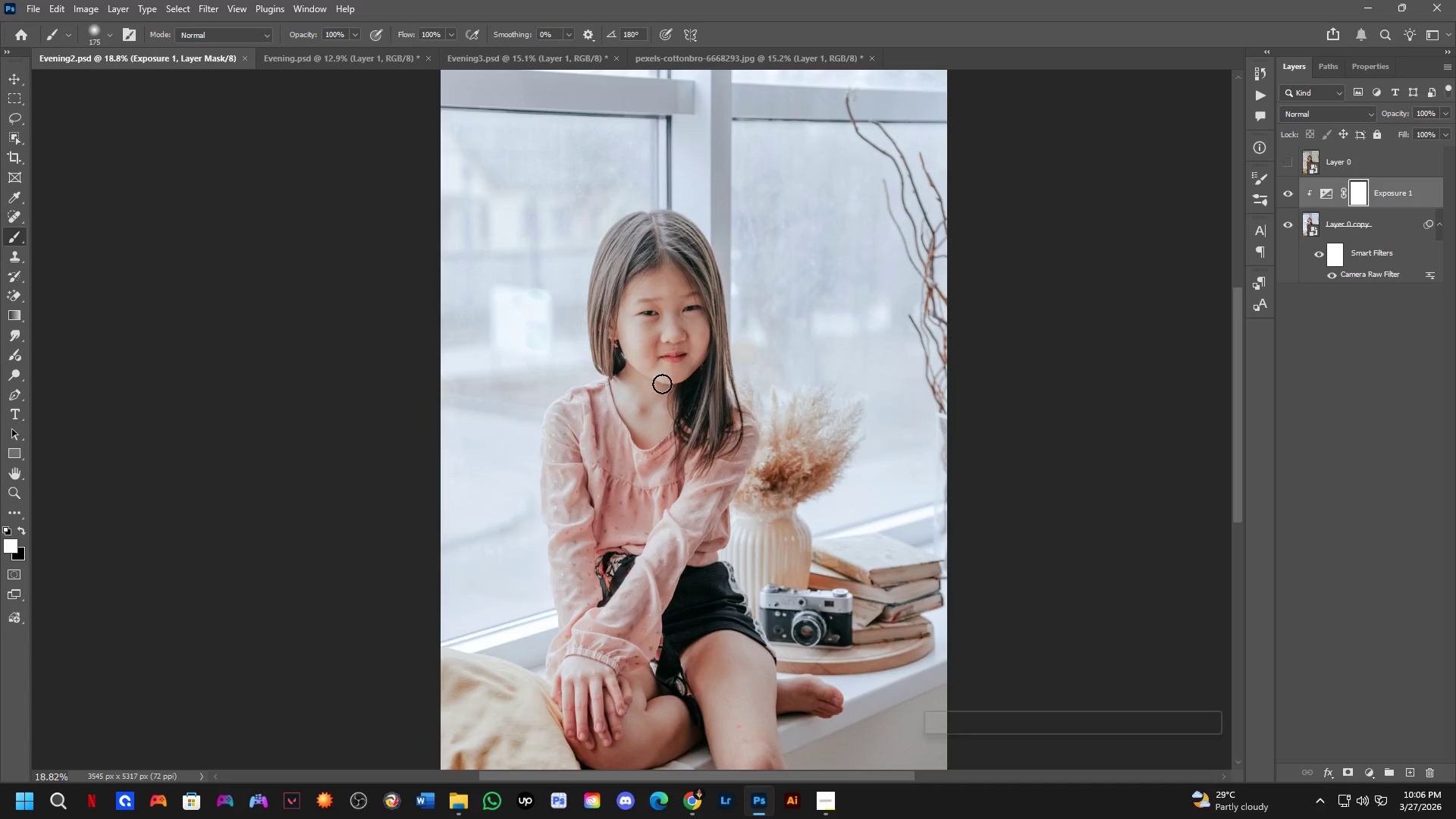 
key(Control+ControlLeft)
 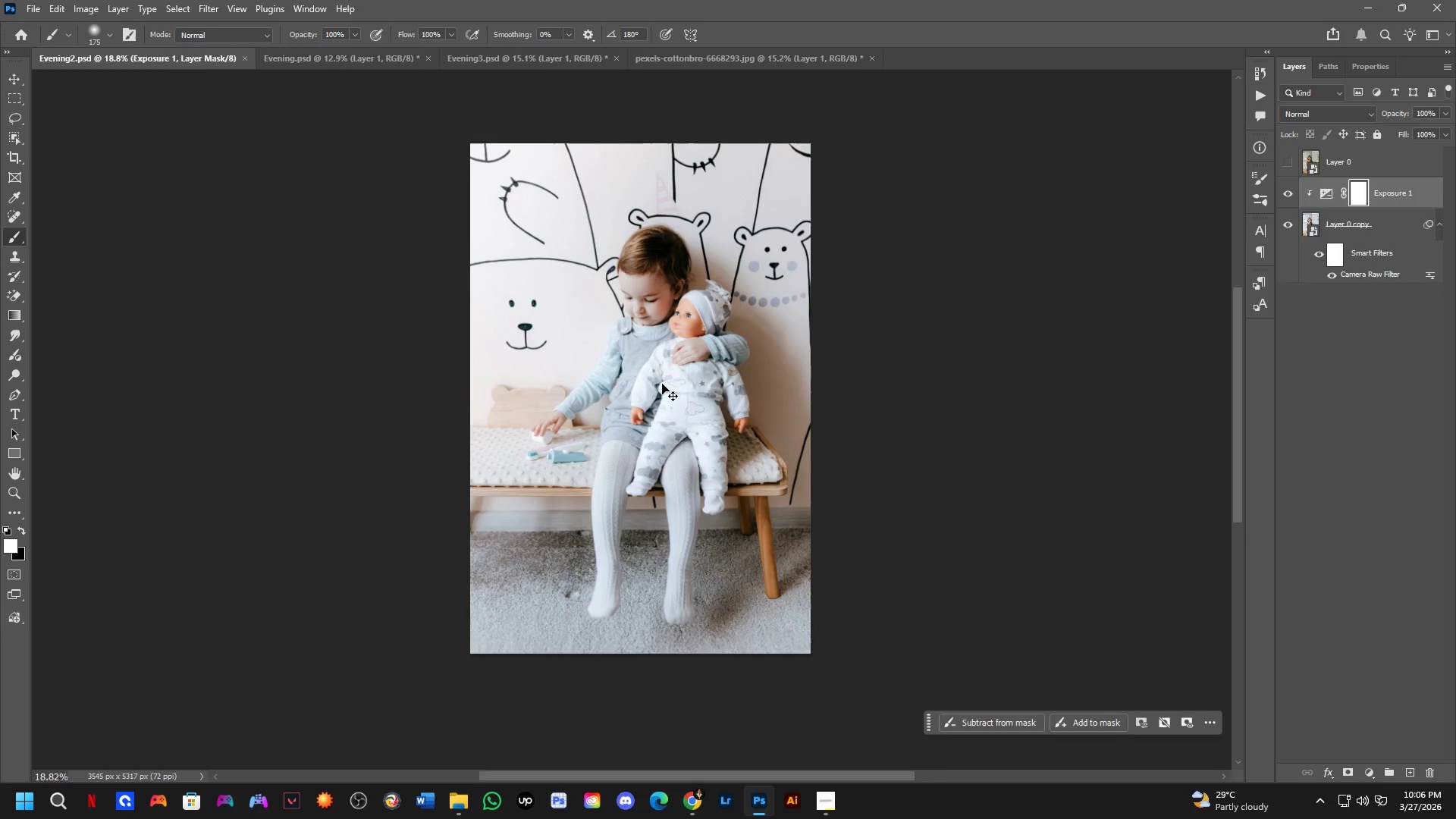 
key(Control+Tab)
 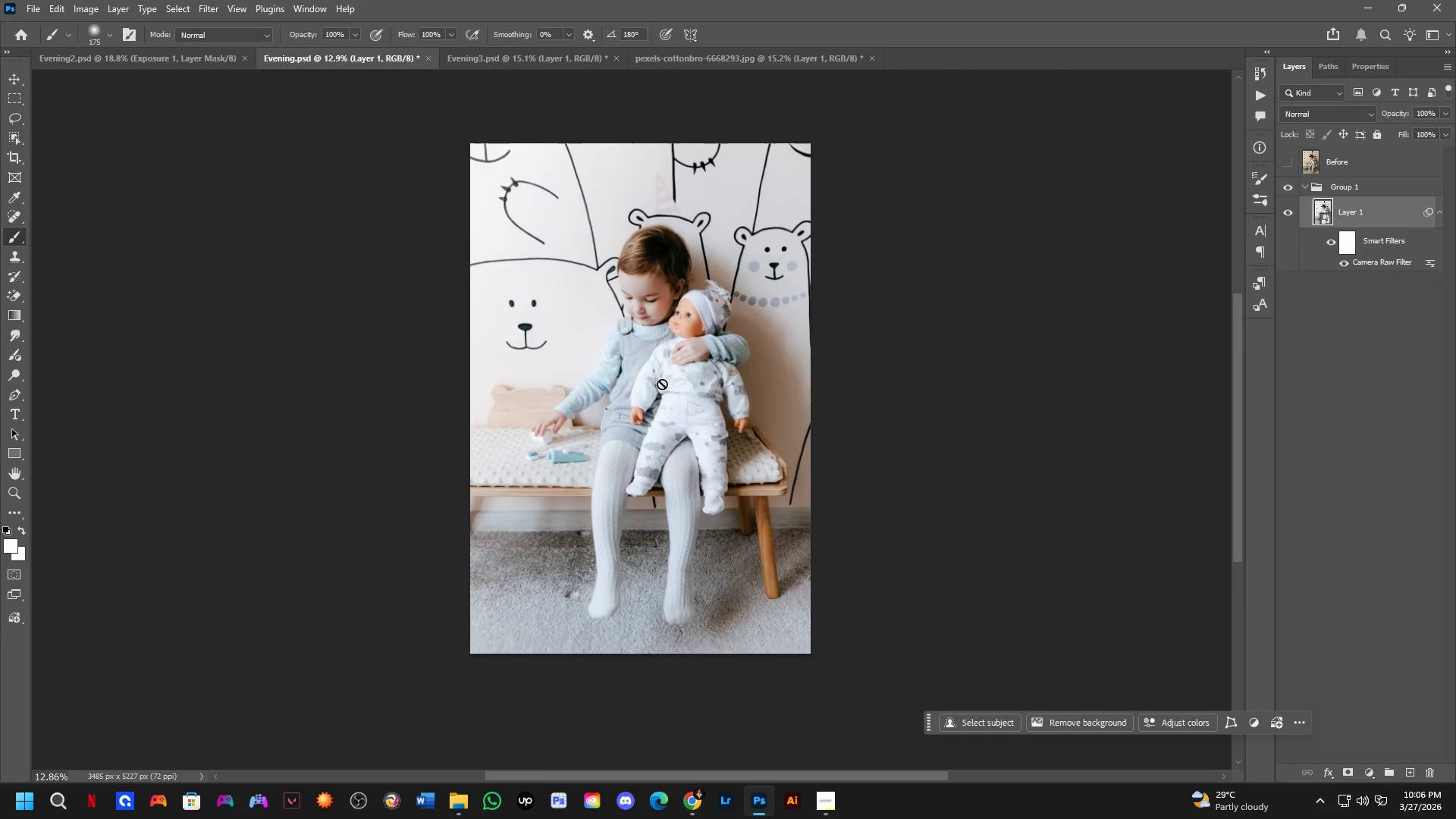 
key(Control+ControlLeft)
 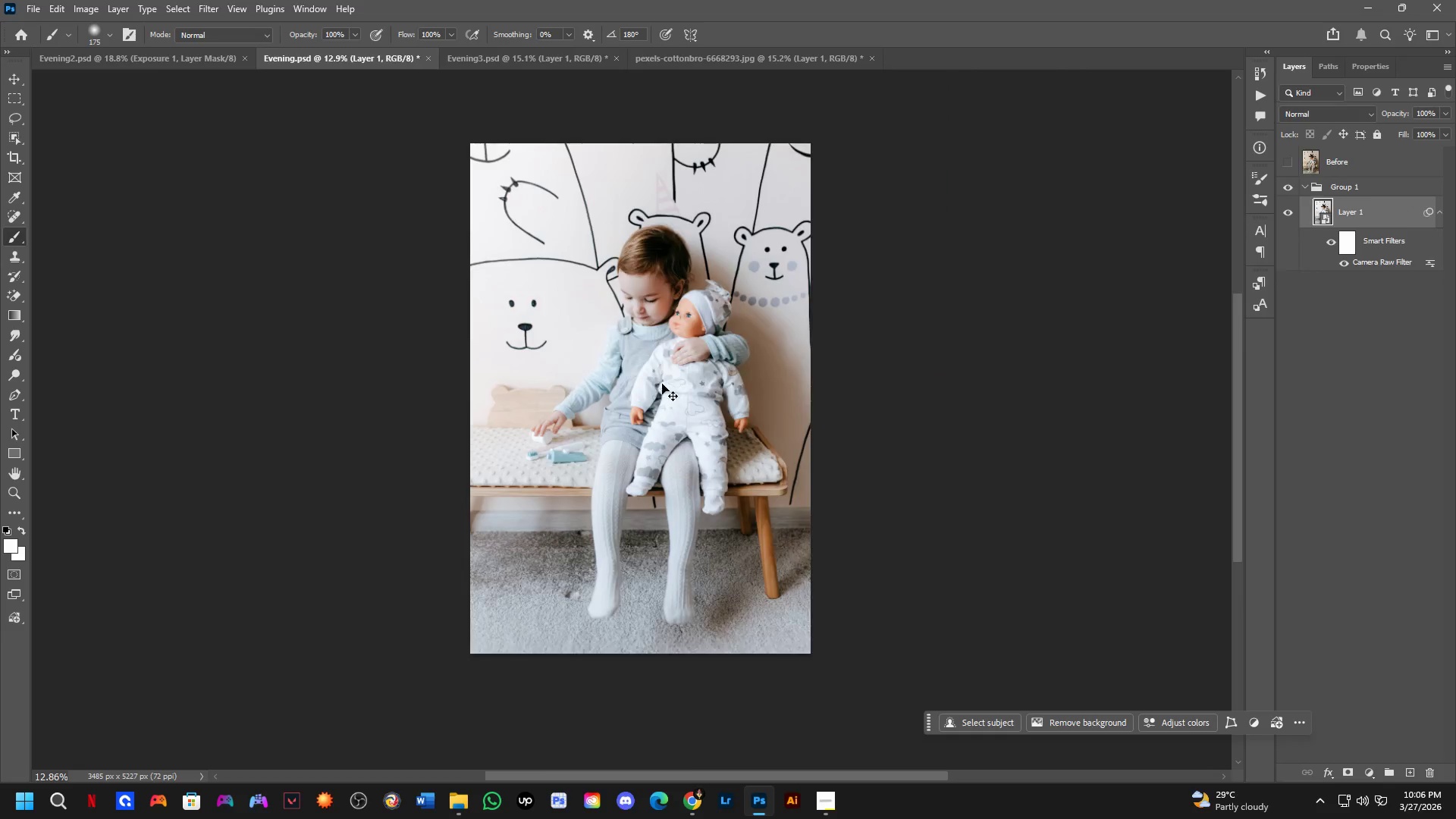 
key(Control+Tab)
 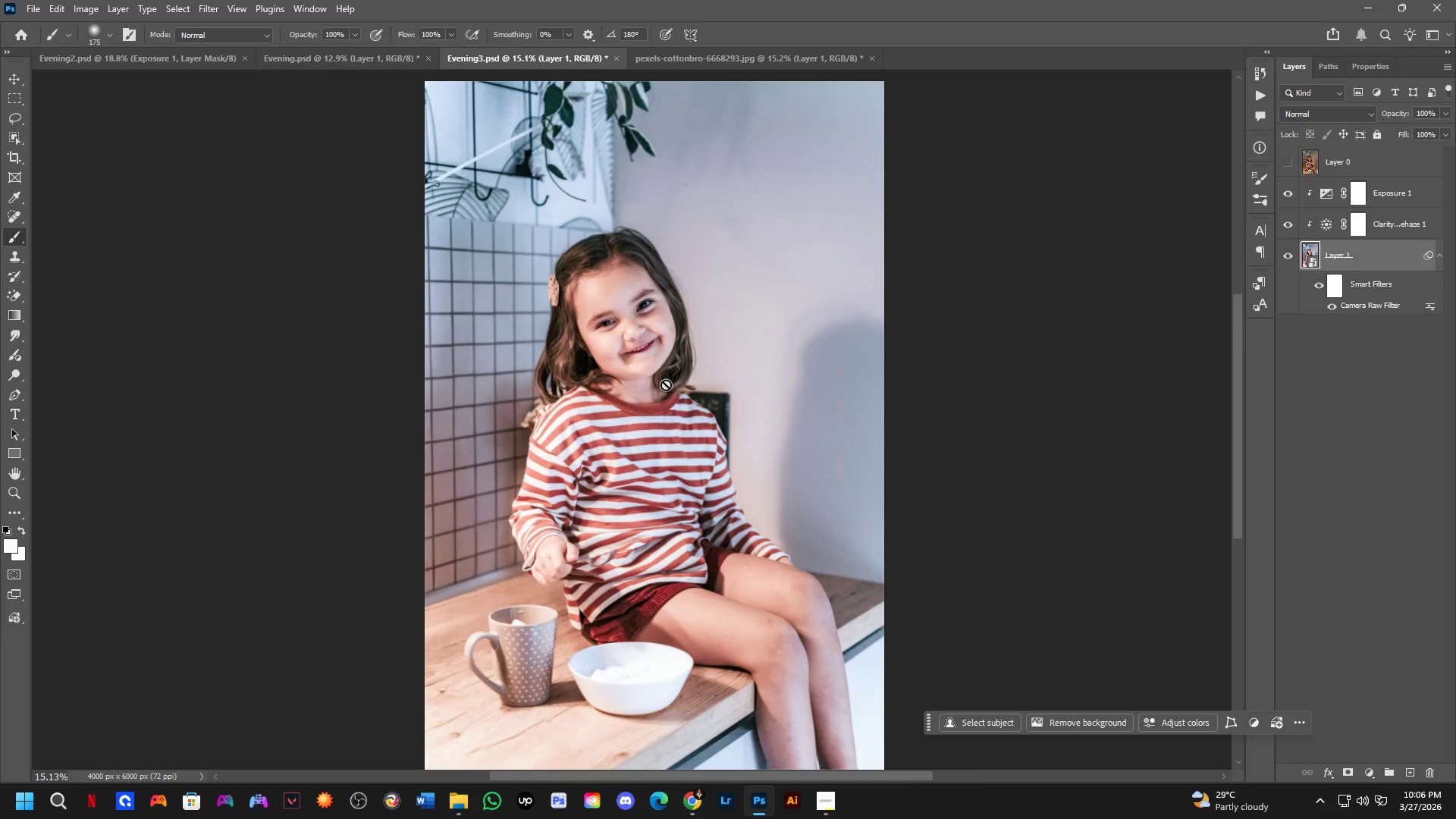 
key(Control+ControlLeft)
 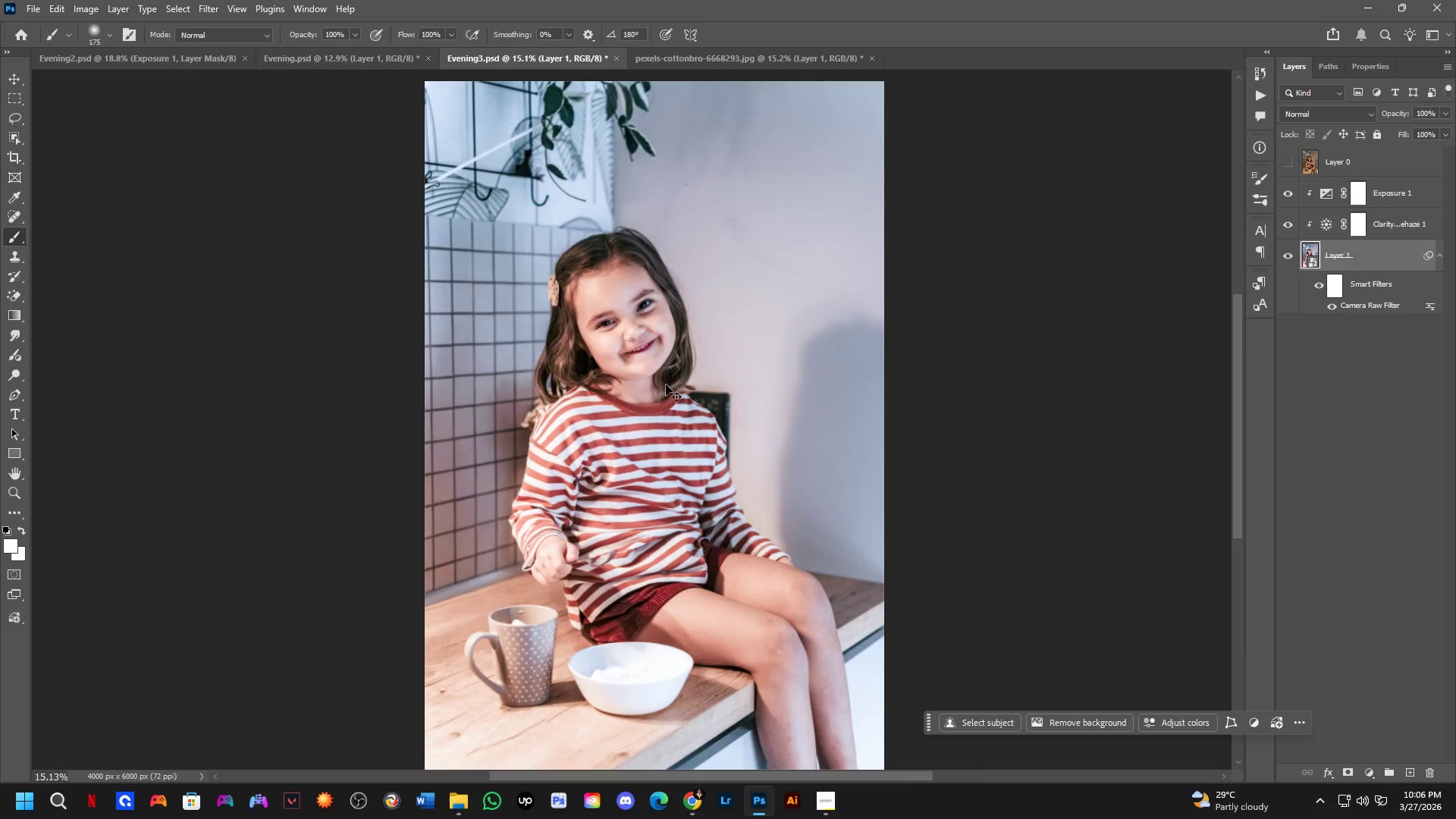 
key(Control+Tab)
 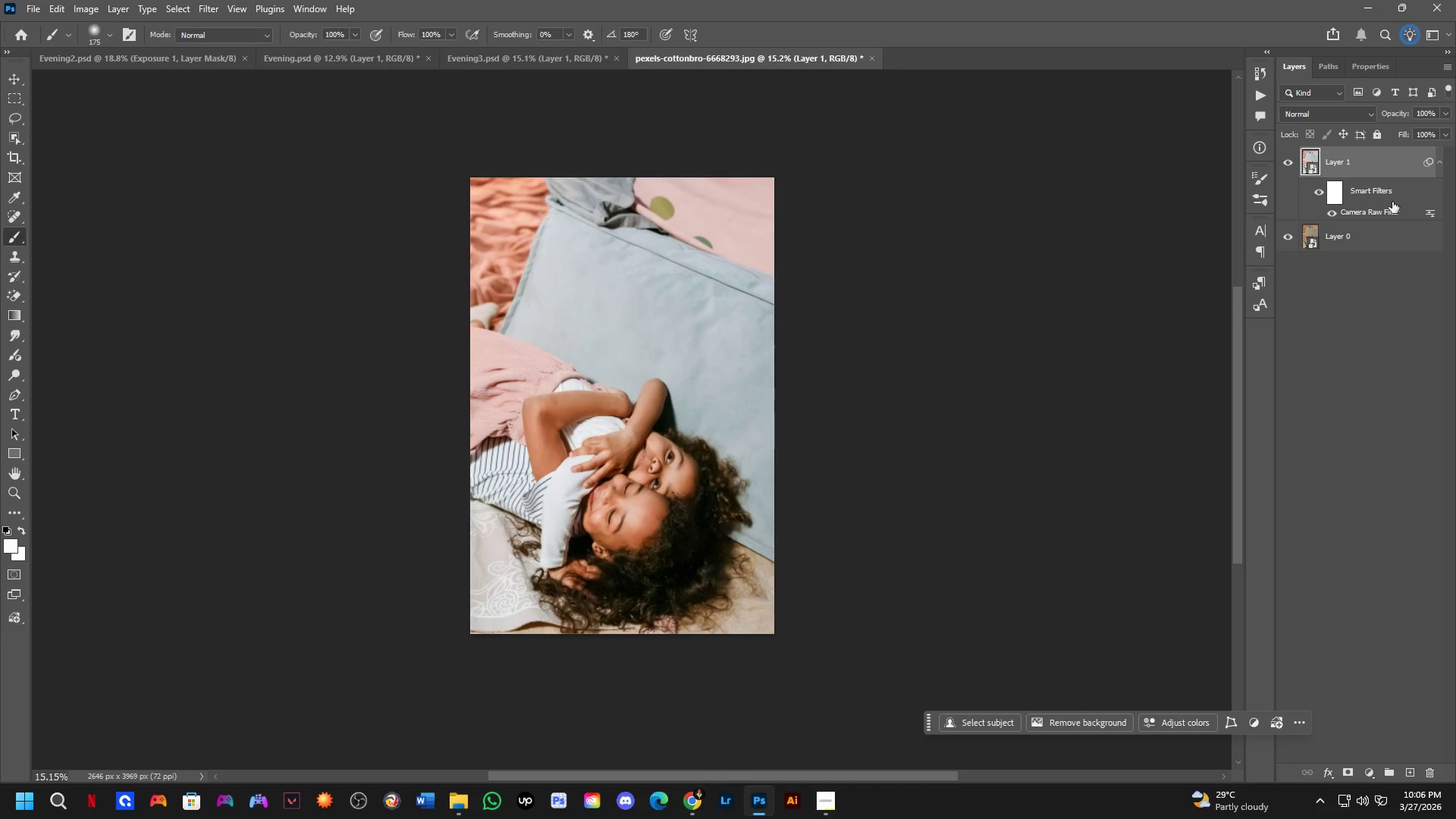 
double_click([1392, 208])
 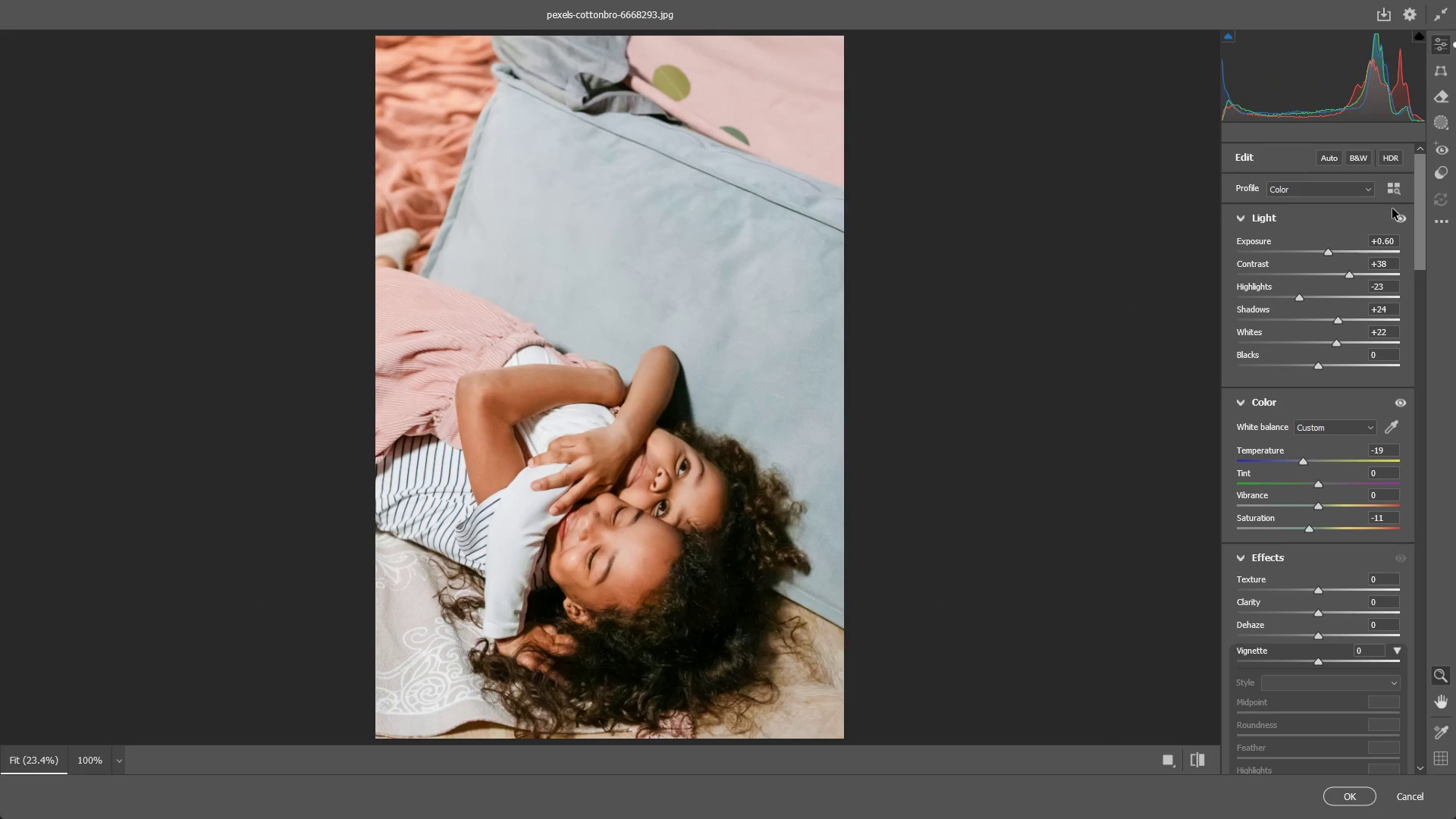 
wait(5.97)
 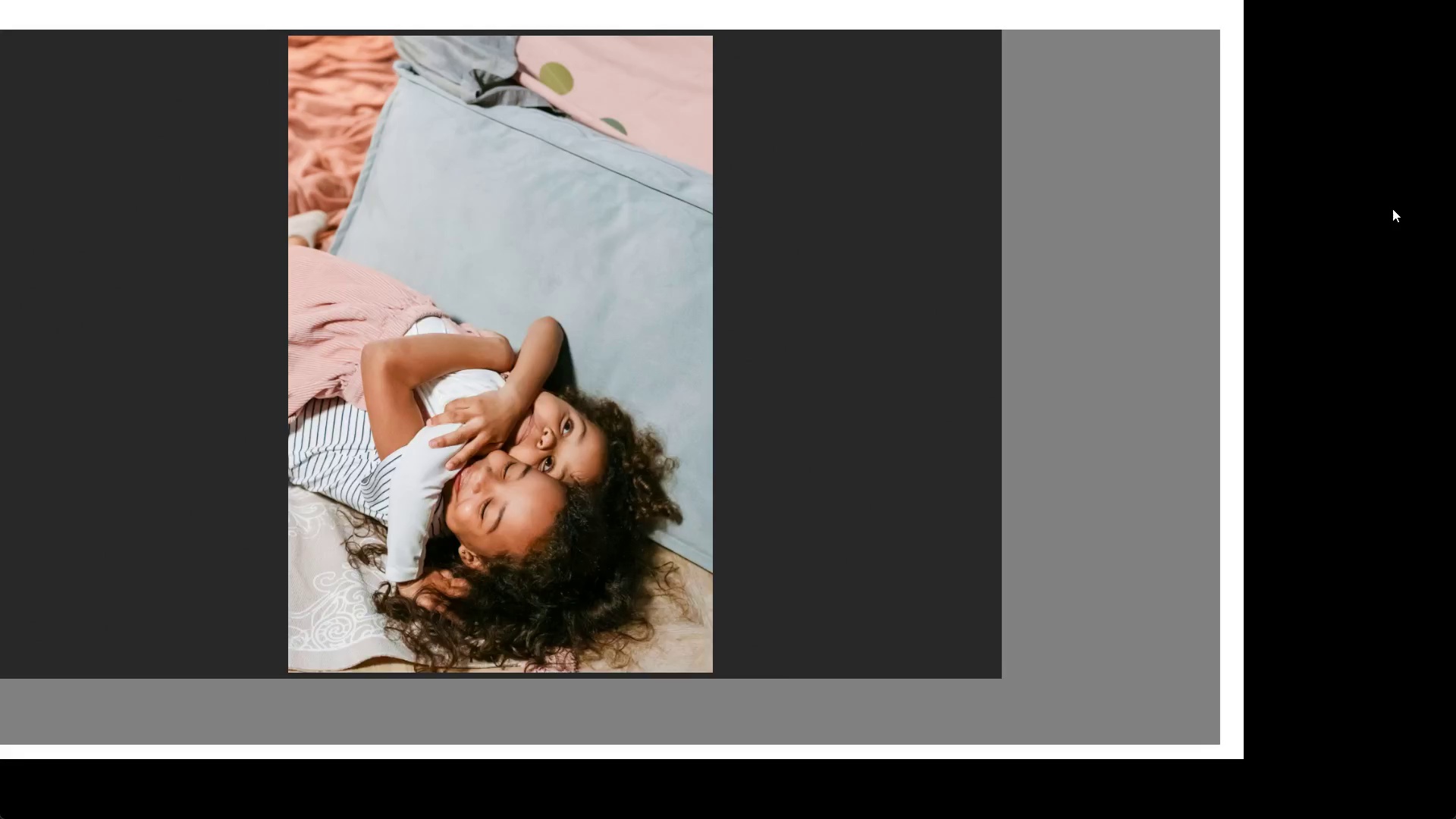 
left_click_drag(start_coordinate=[1323, 363], to_coordinate=[1289, 355])
 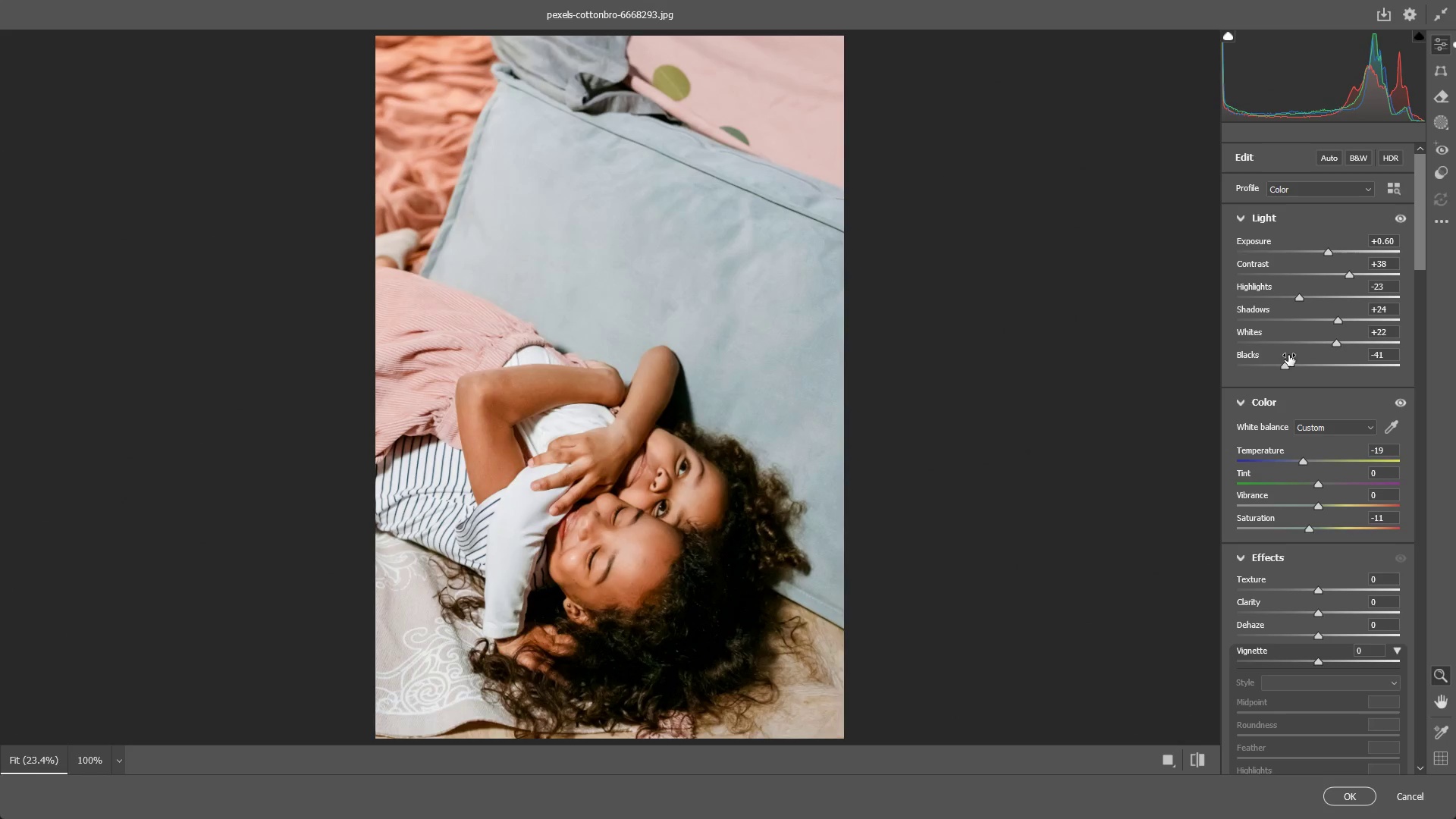 
key(Control+ControlLeft)
 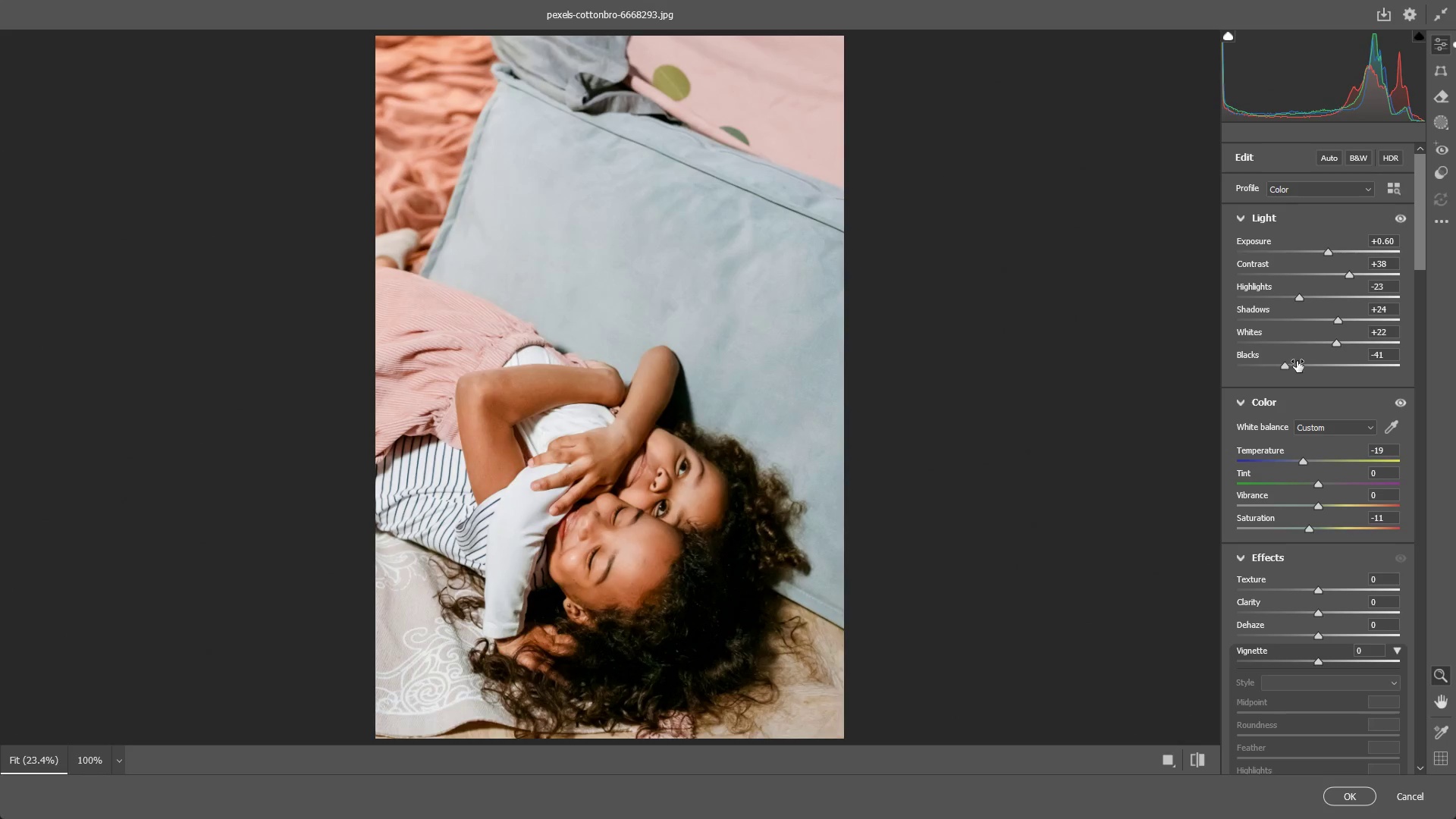 
key(Control+Z)
 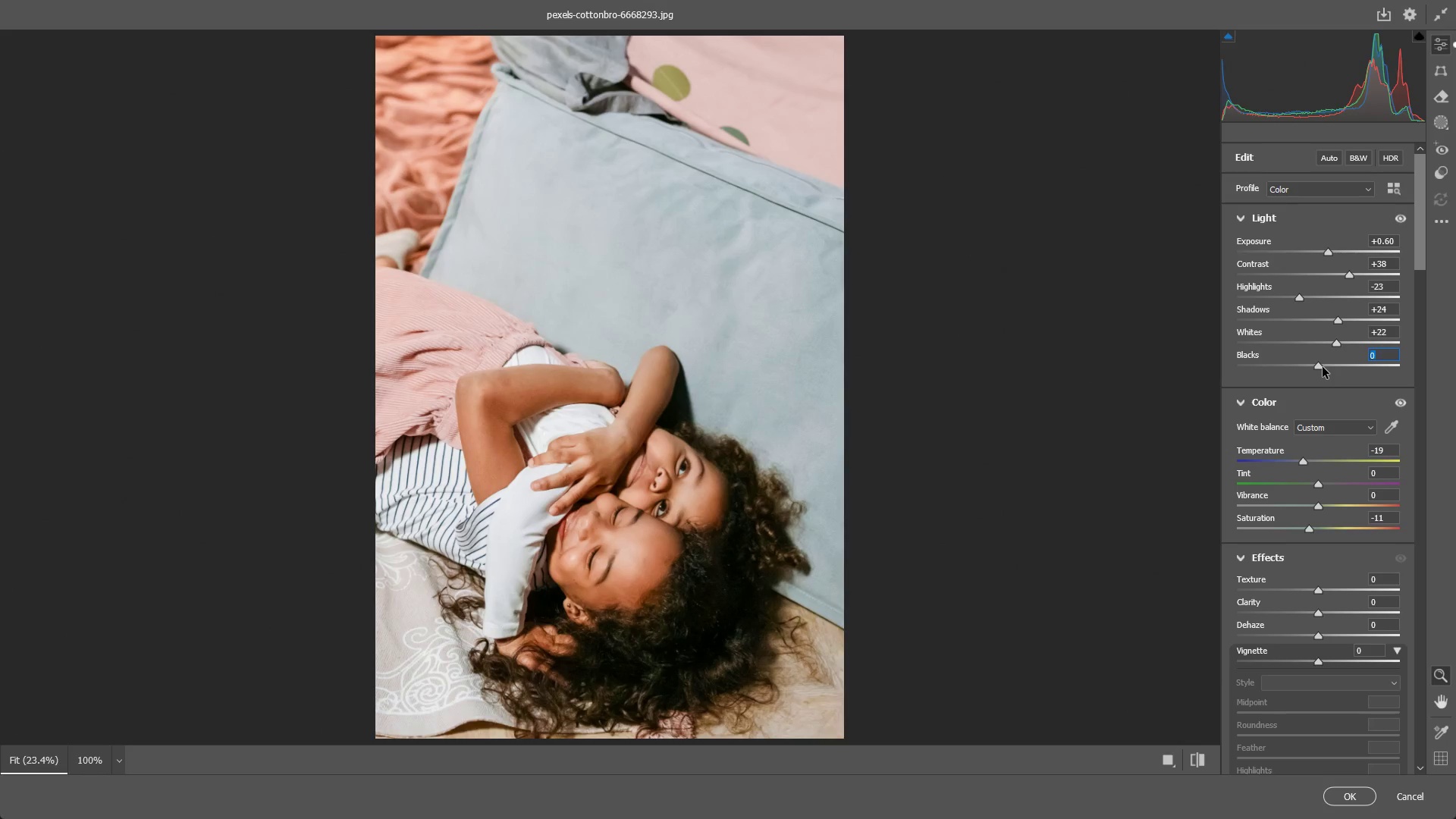 
left_click_drag(start_coordinate=[1321, 365], to_coordinate=[1309, 366])
 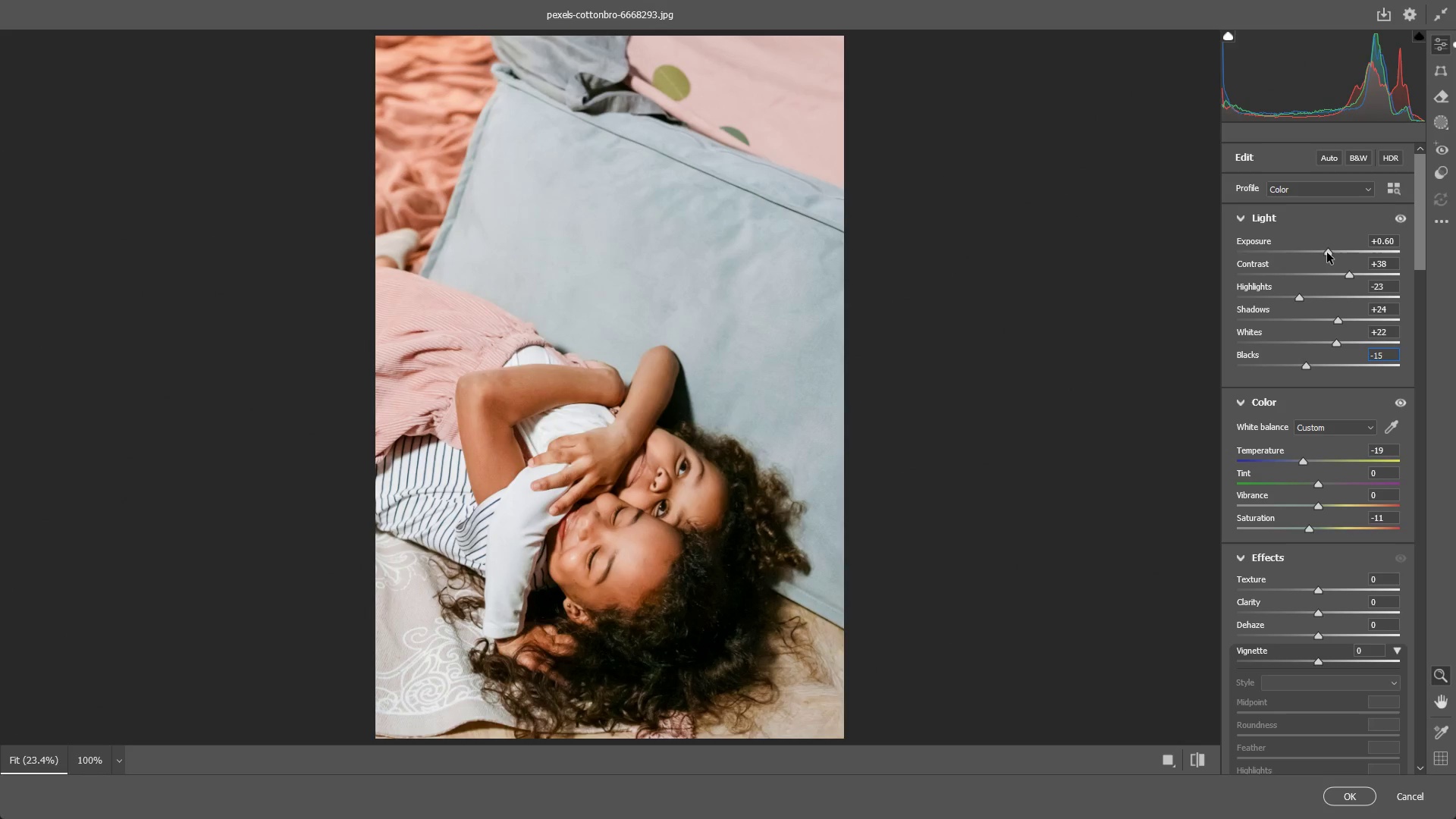 
left_click_drag(start_coordinate=[1327, 253], to_coordinate=[1316, 251])
 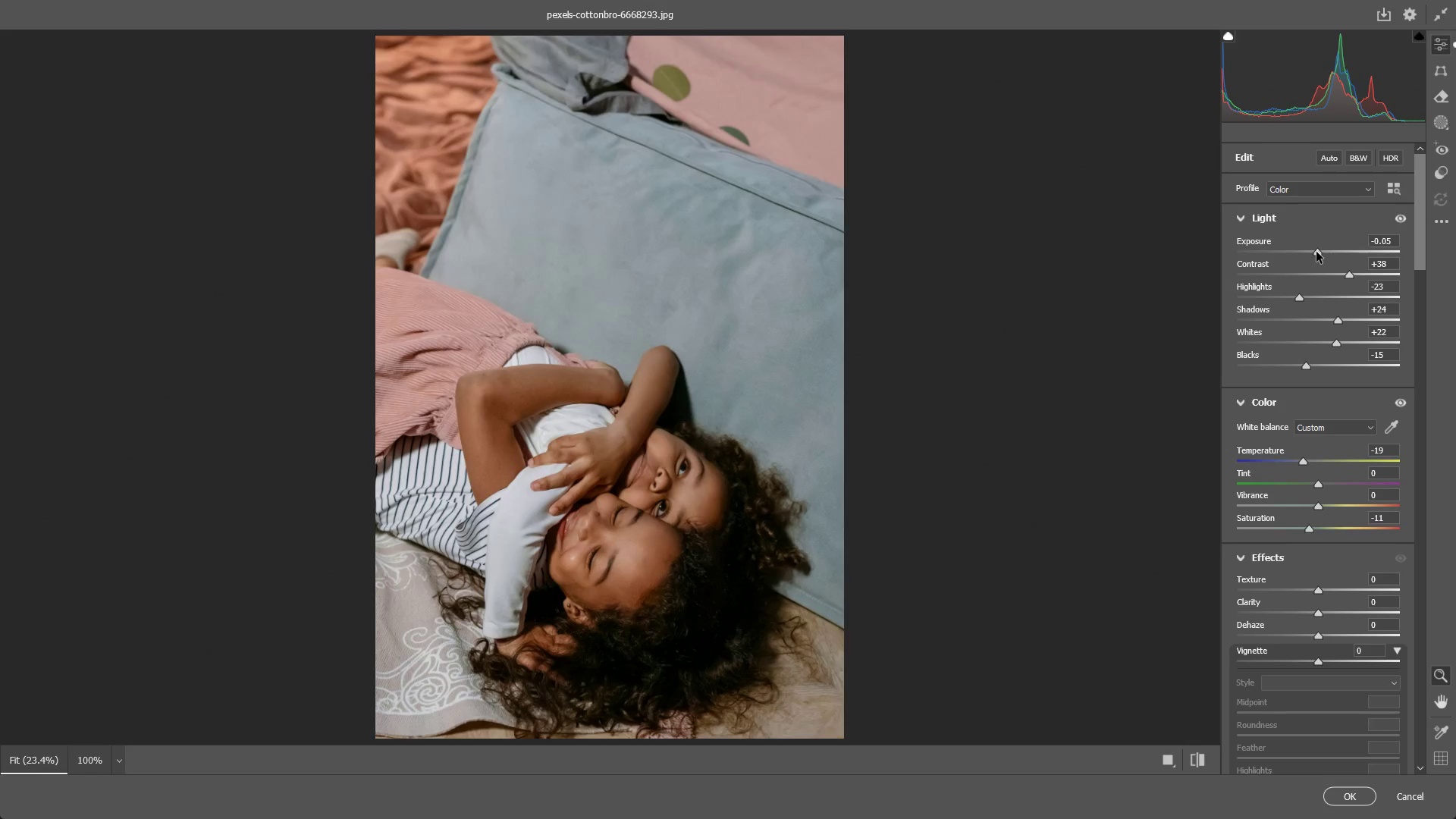 
key(Control+ControlLeft)
 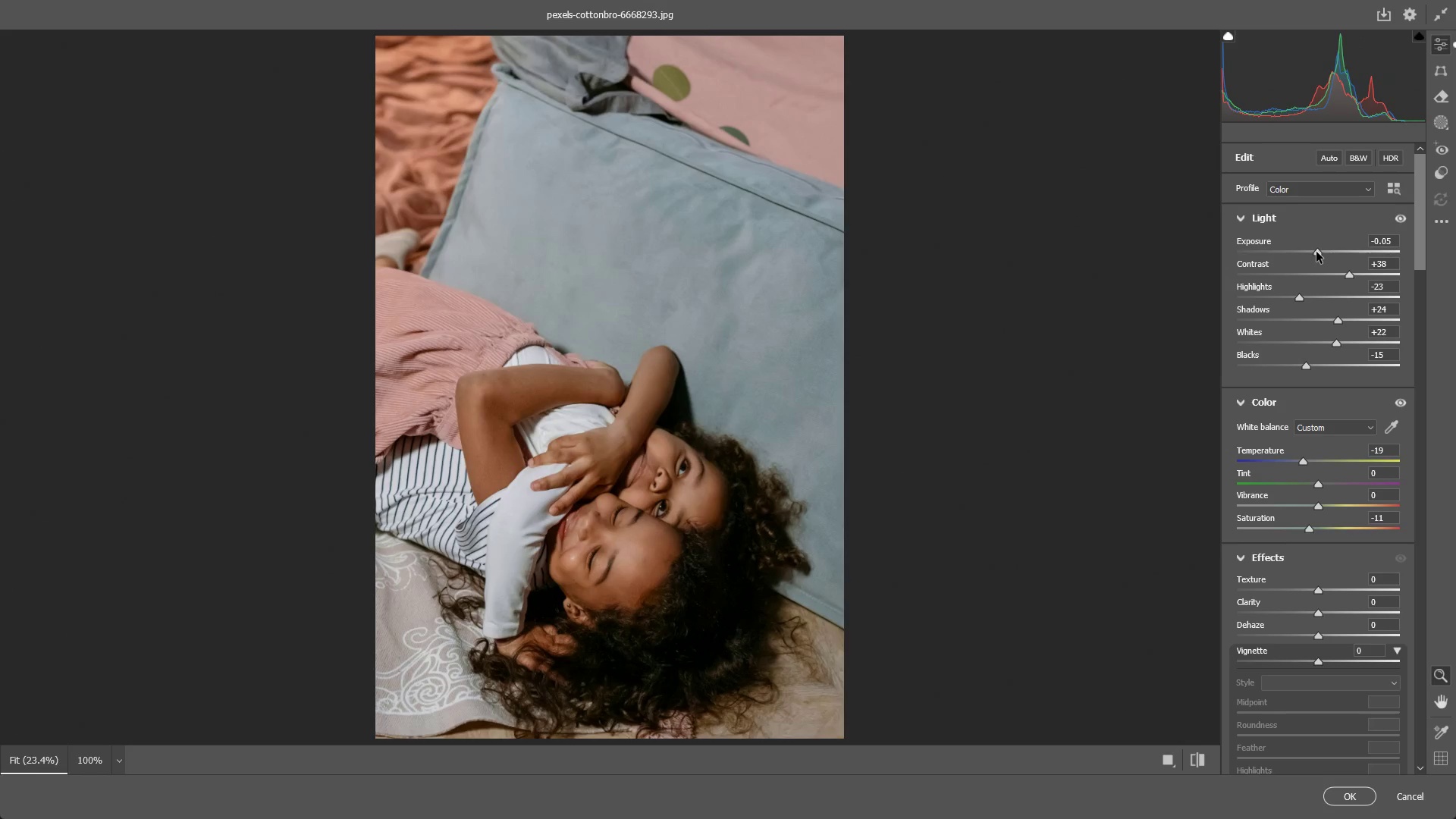 
key(Control+Z)
 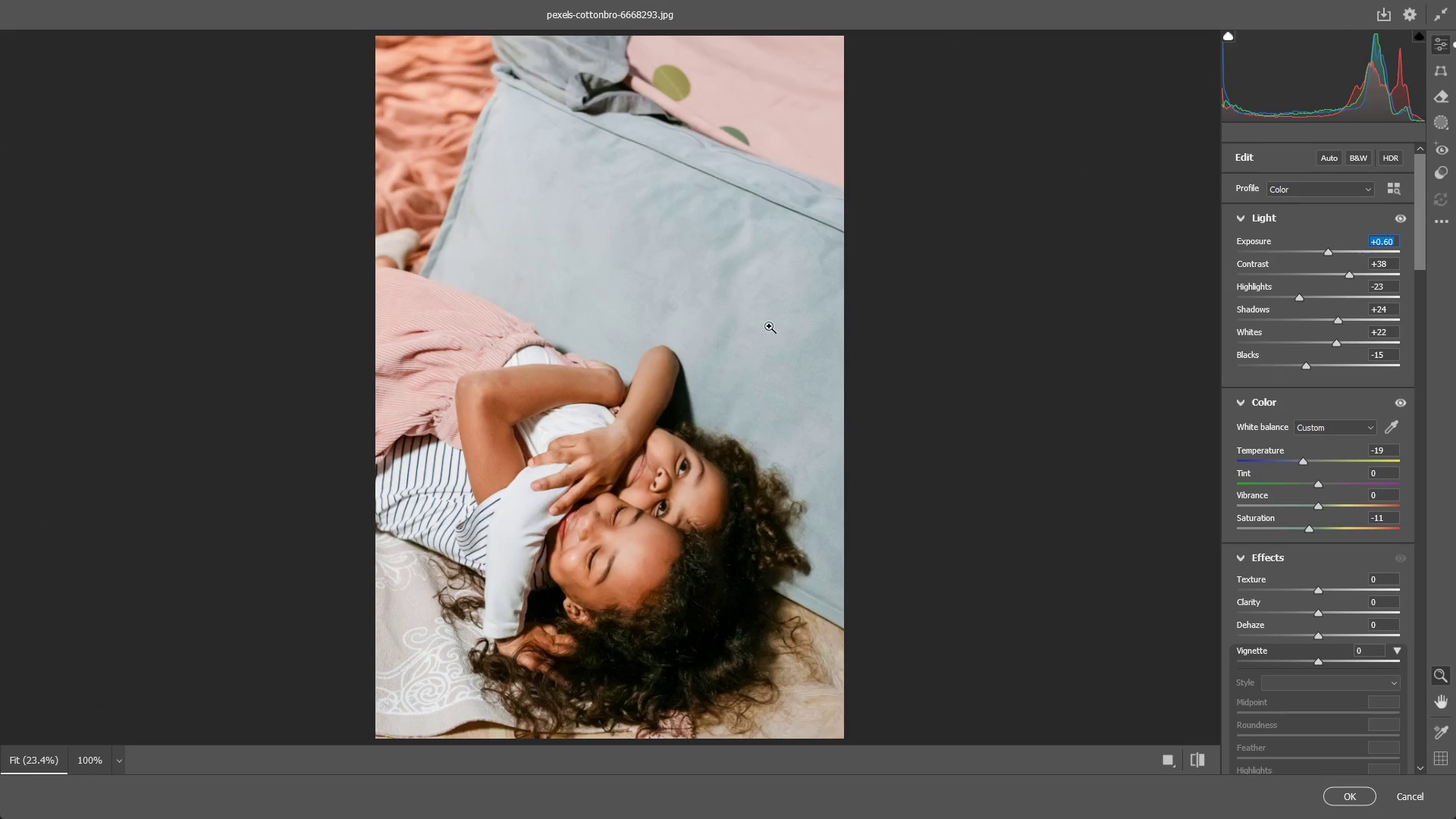 
left_click_drag(start_coordinate=[687, 202], to_coordinate=[663, 225])
 